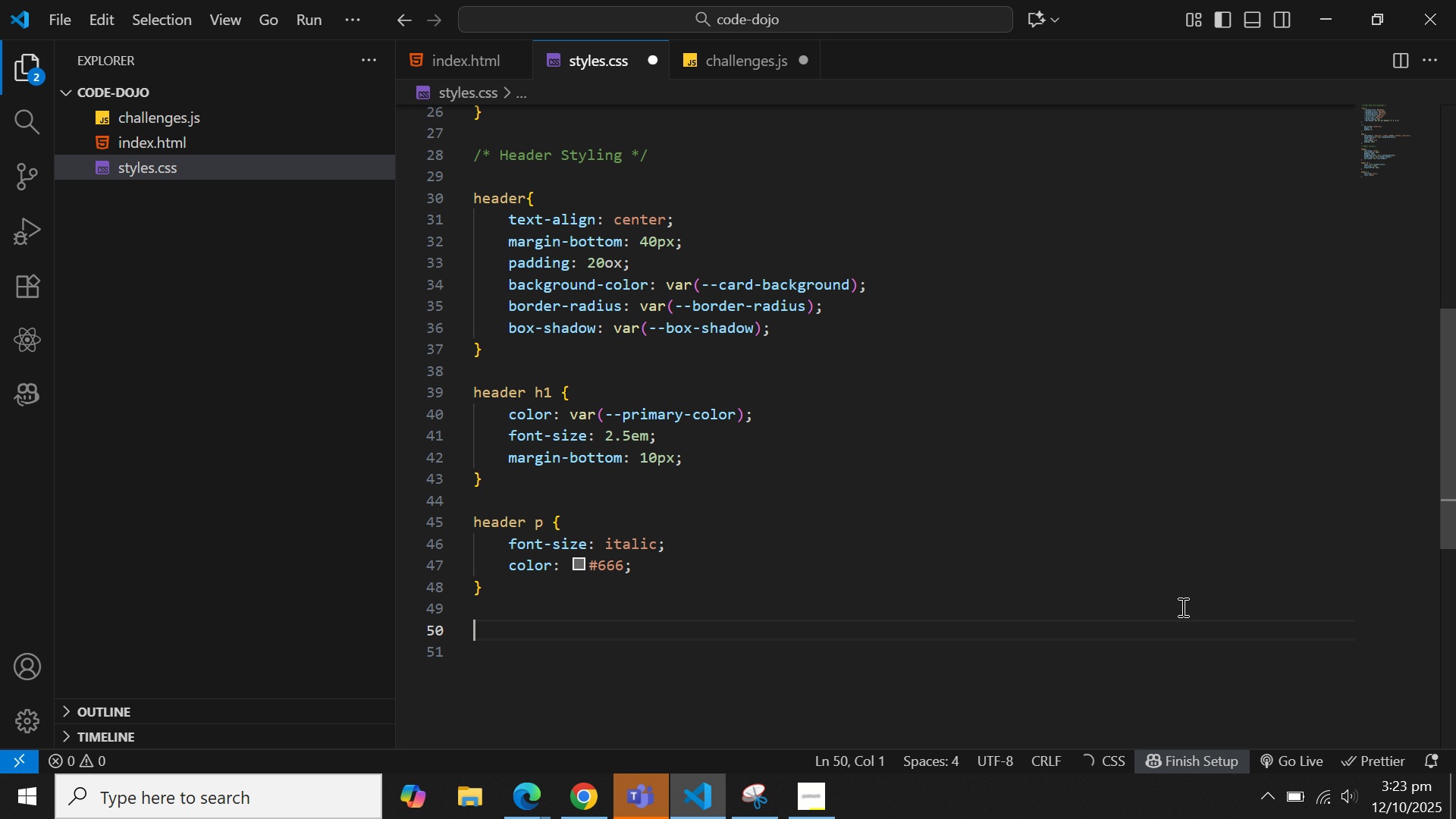 
key(Control+V)
 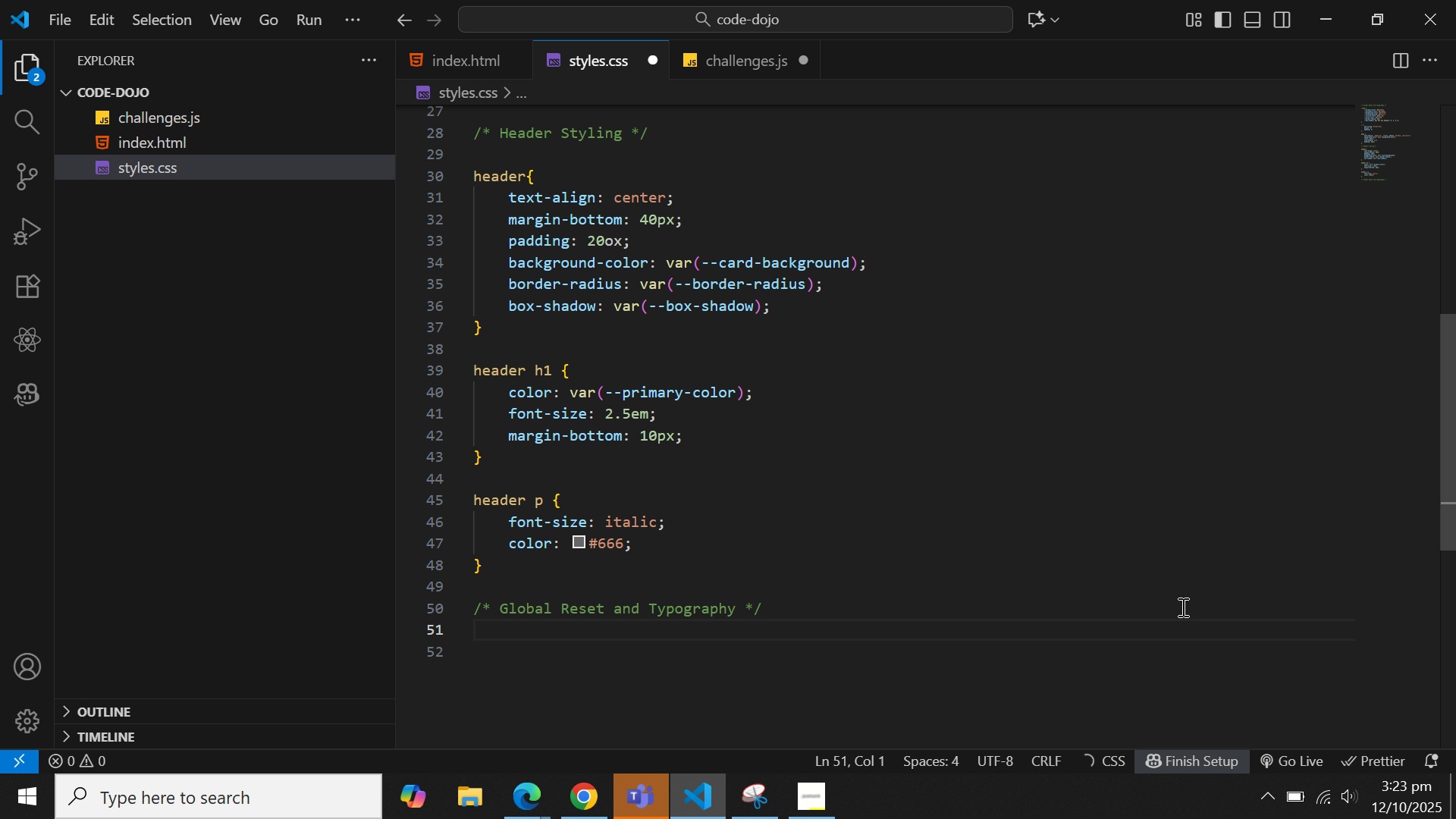 
hold_key(key=ArrowLeft, duration=0.61)
 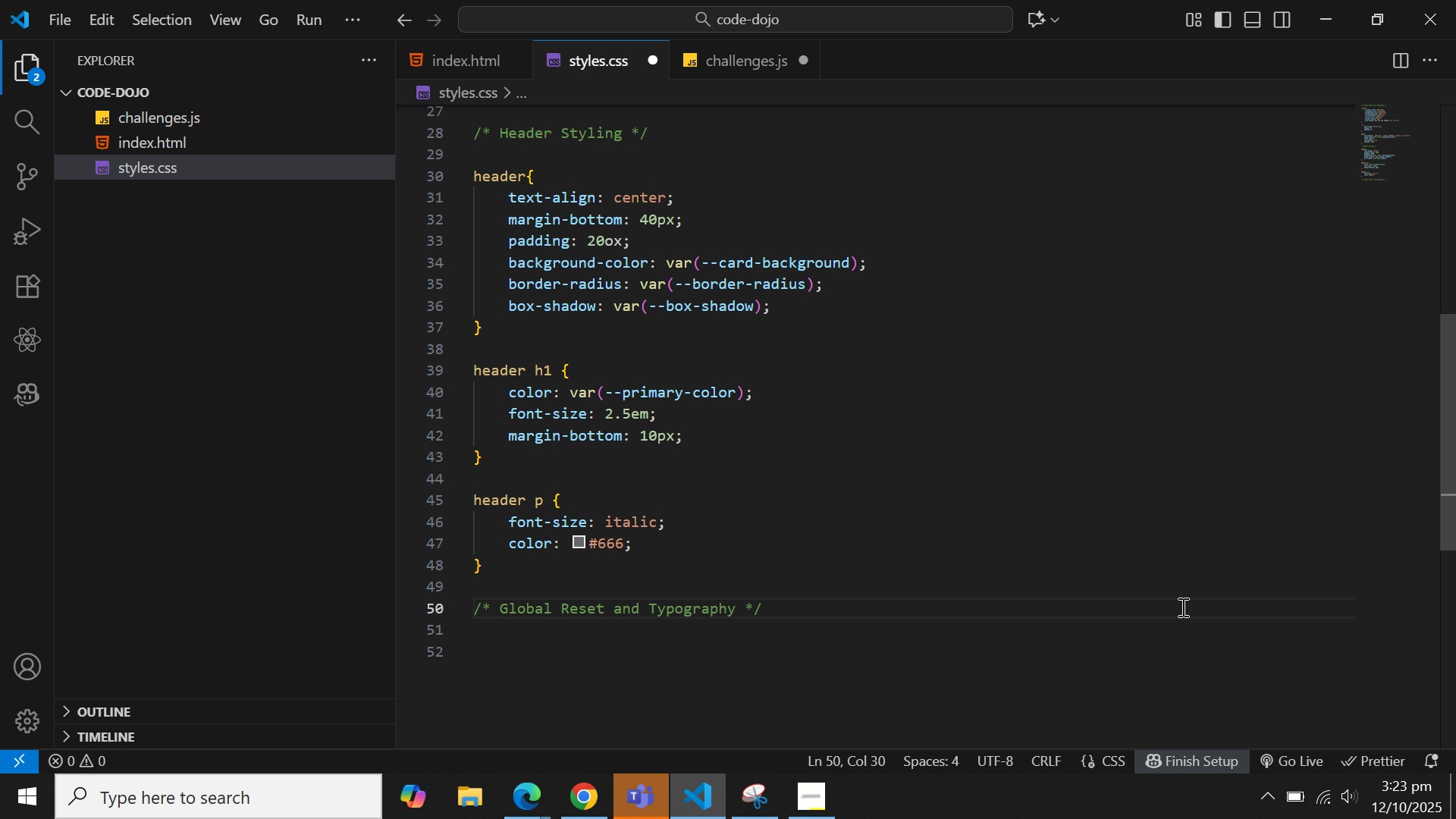 
key(ArrowRight)
 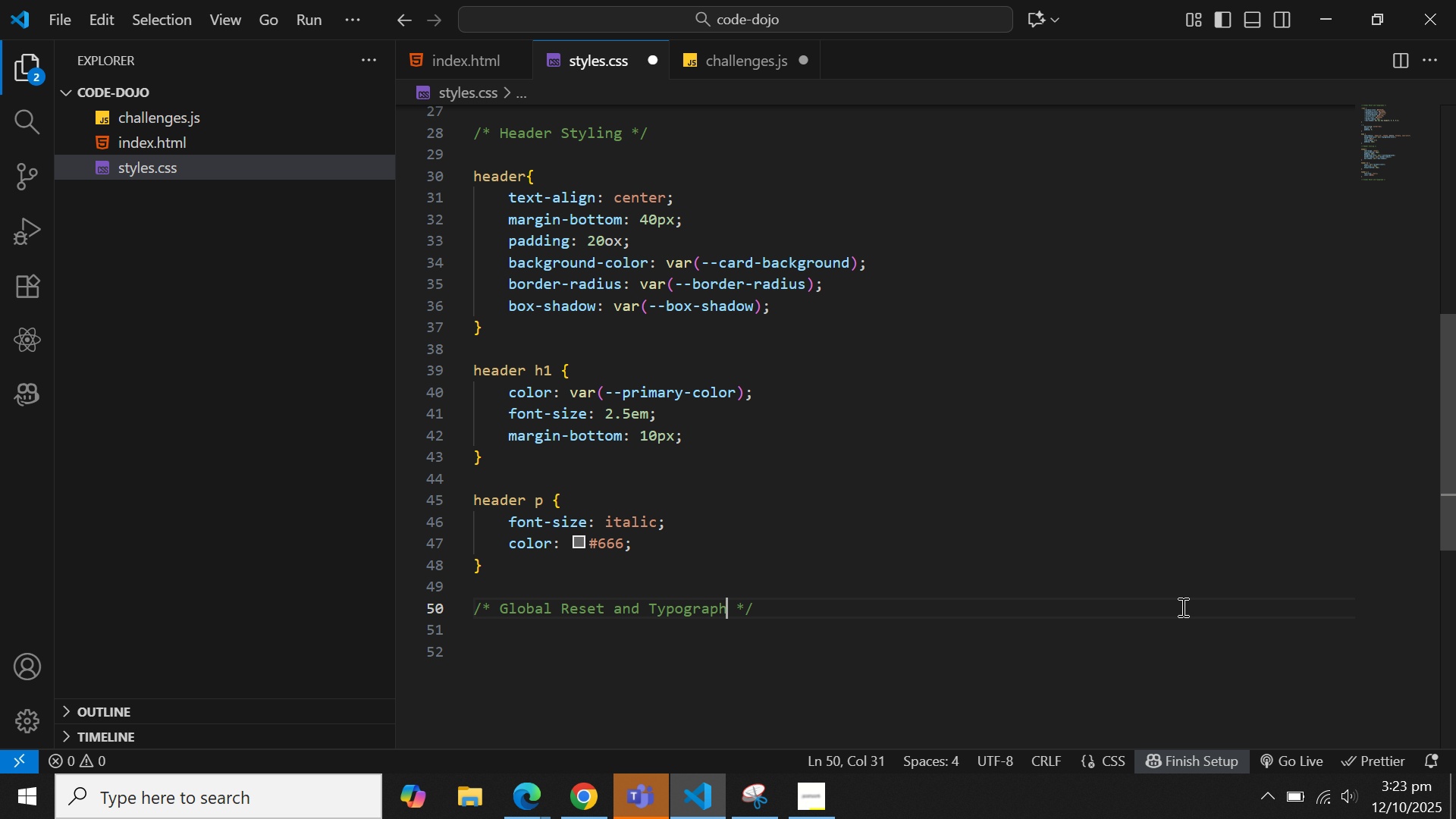 
hold_key(key=Backspace, duration=1.21)
 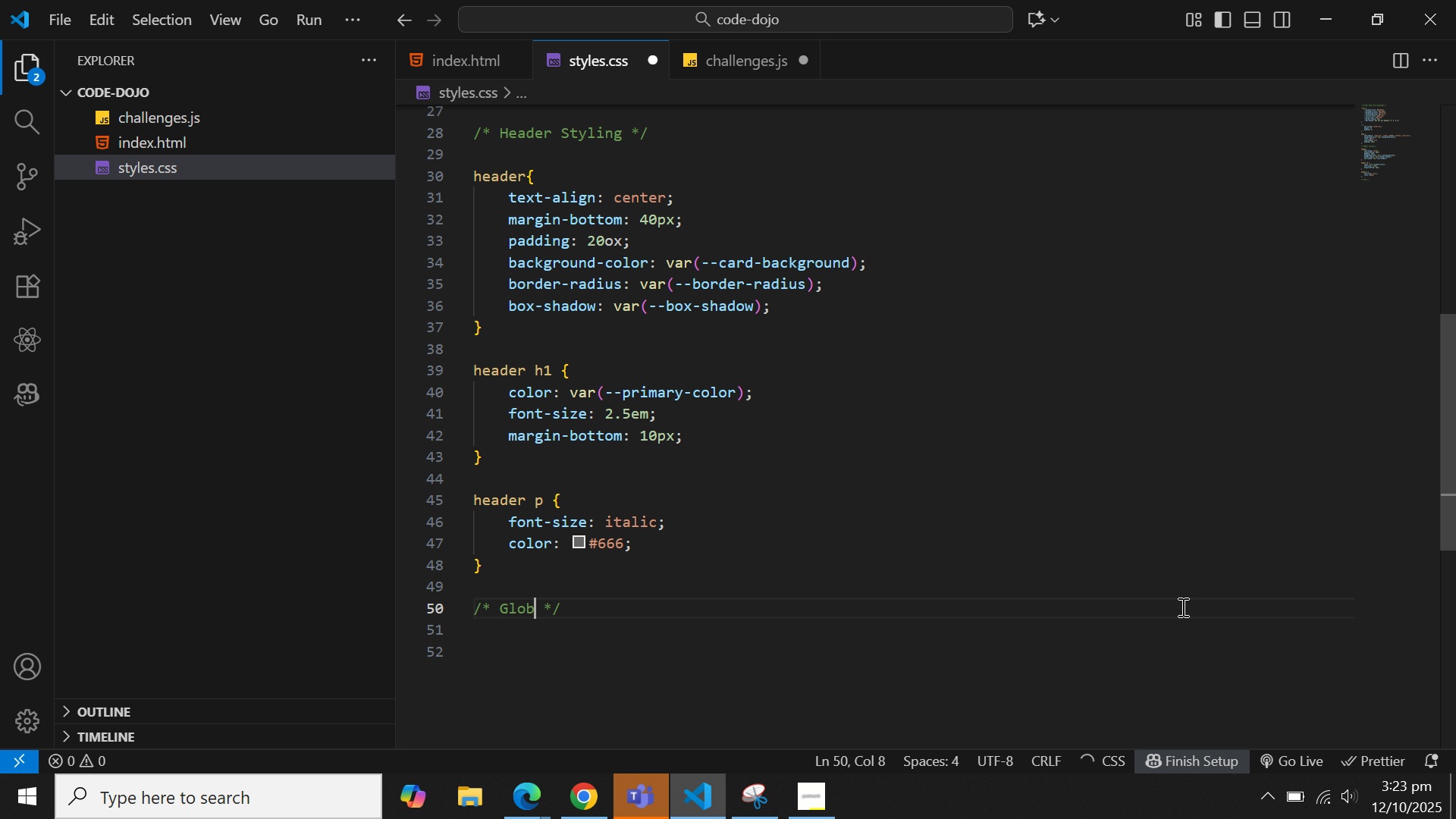 
key(Backspace)
key(Backspace)
key(Backspace)
key(Backspace)
type(main Chel)
key(Backspace)
key(Backspace)
type(allenge Container)
 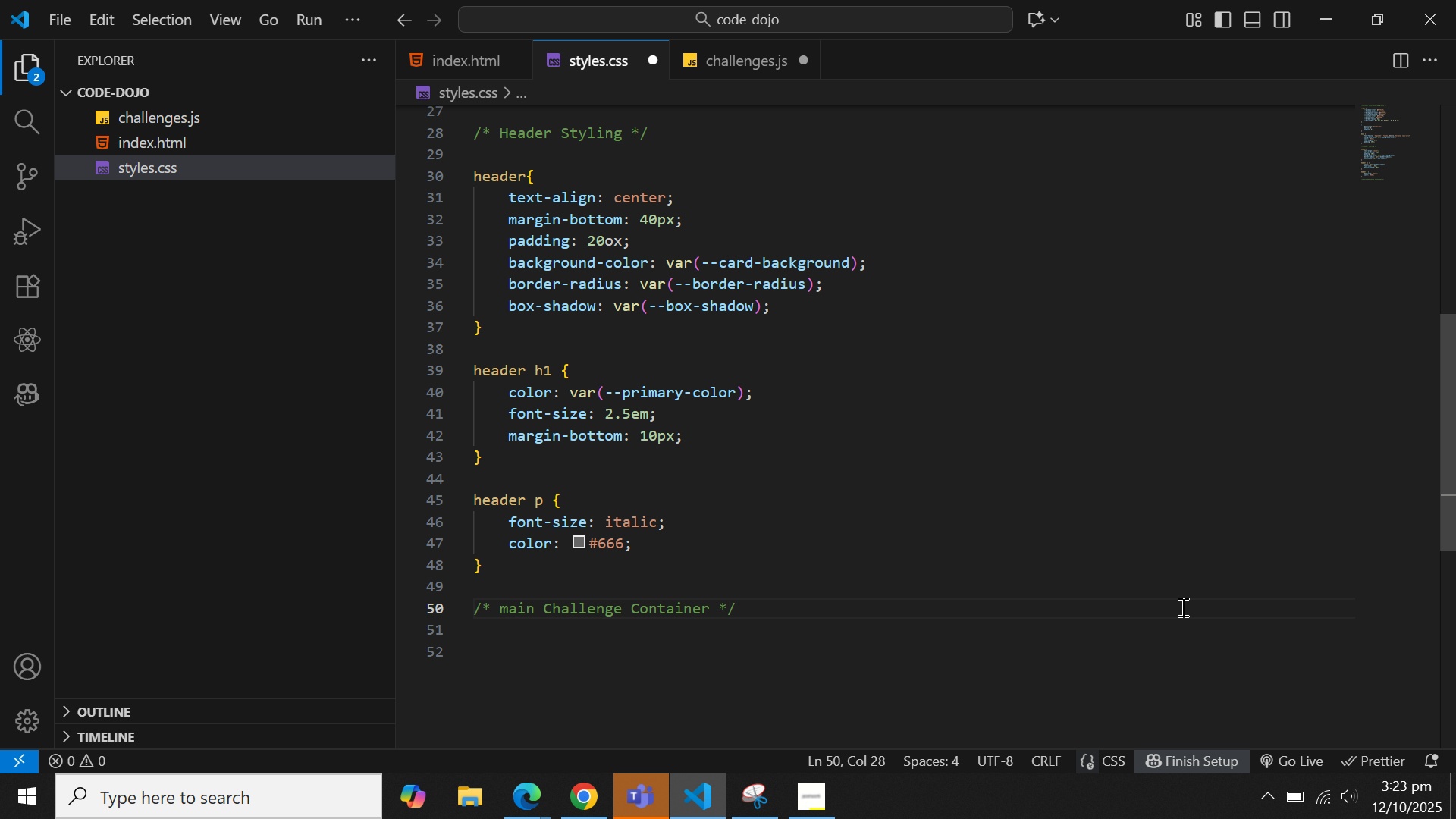 
 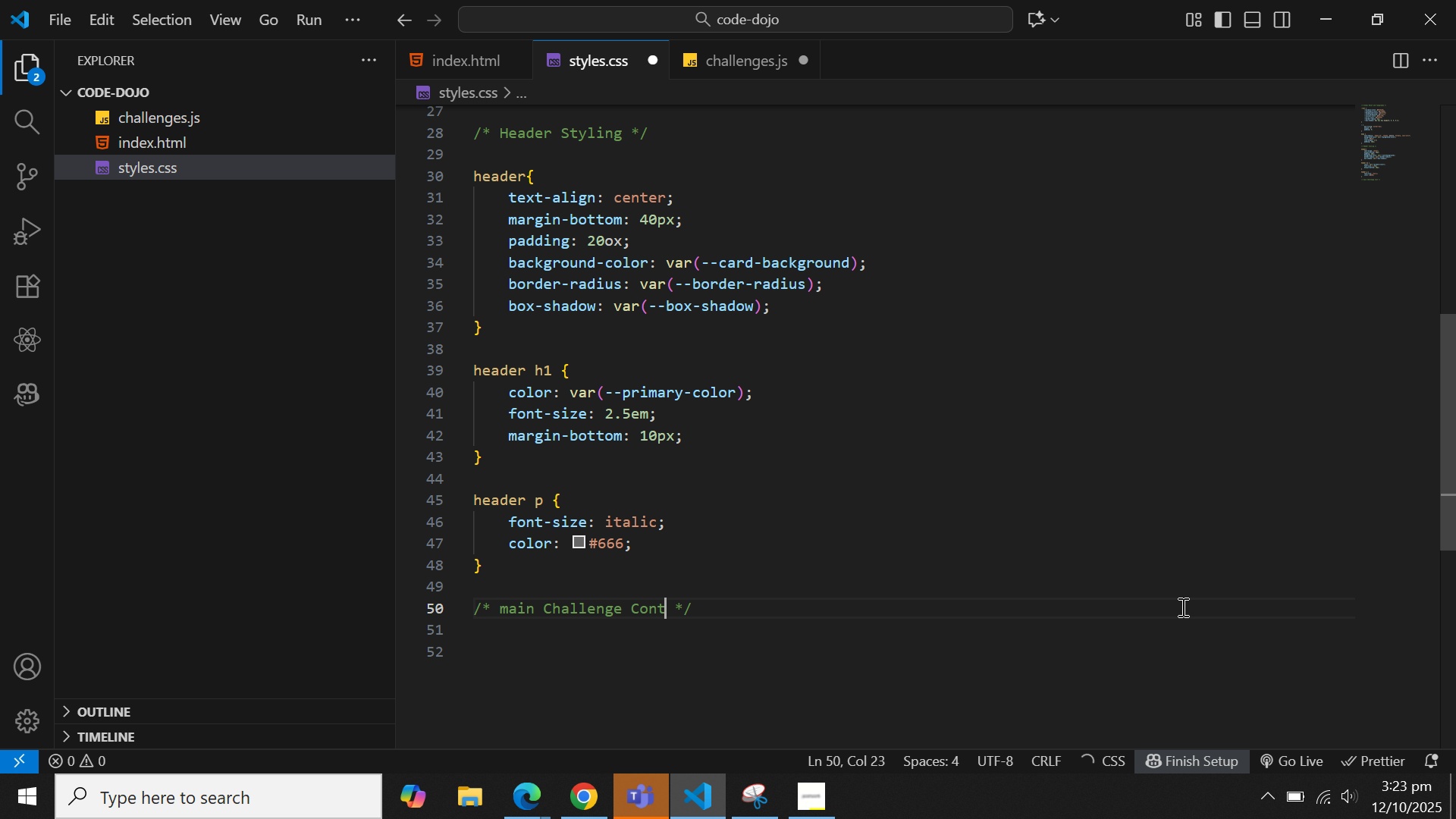 
key(ArrowRight)
 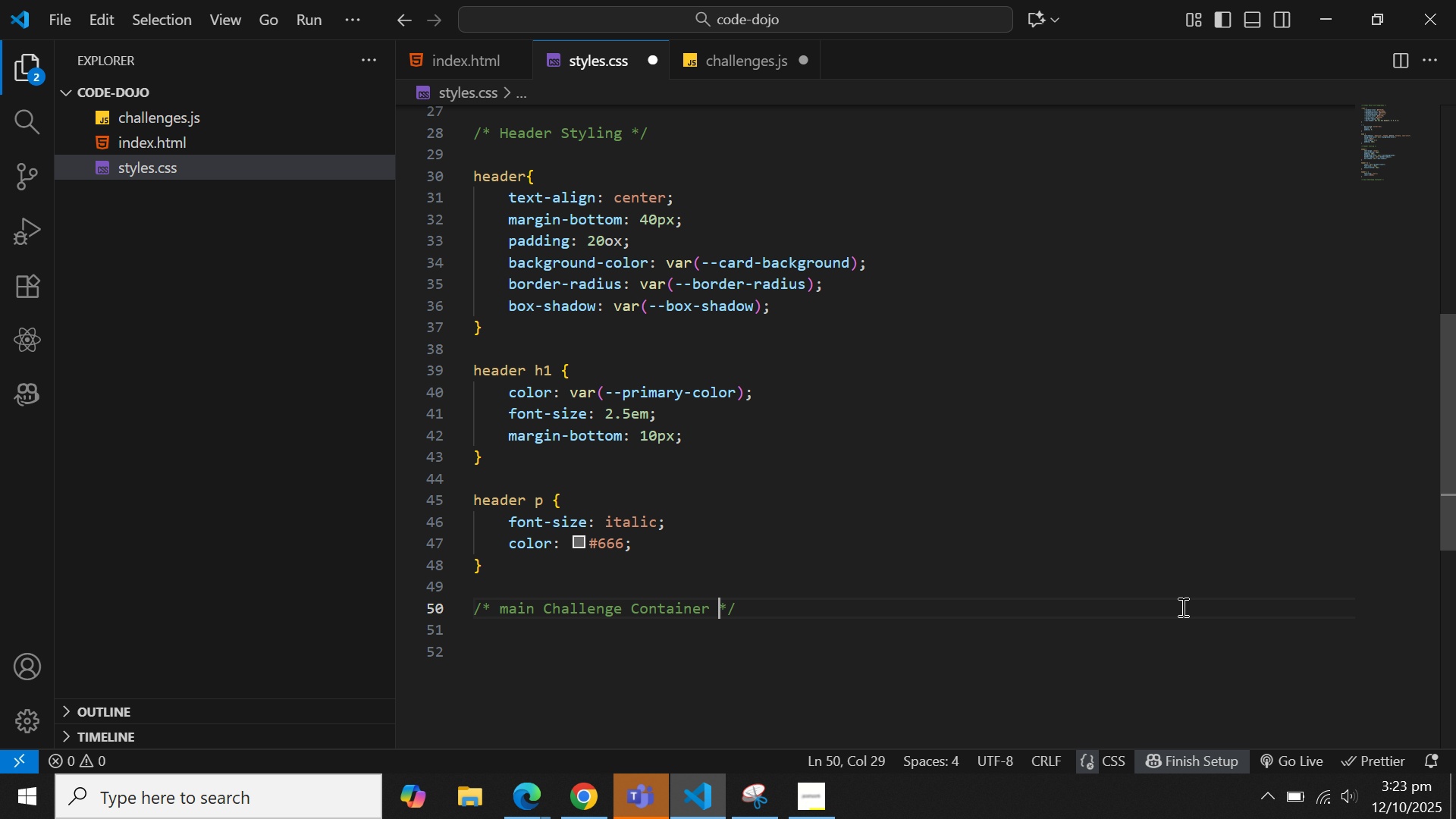 
key(ArrowRight)
 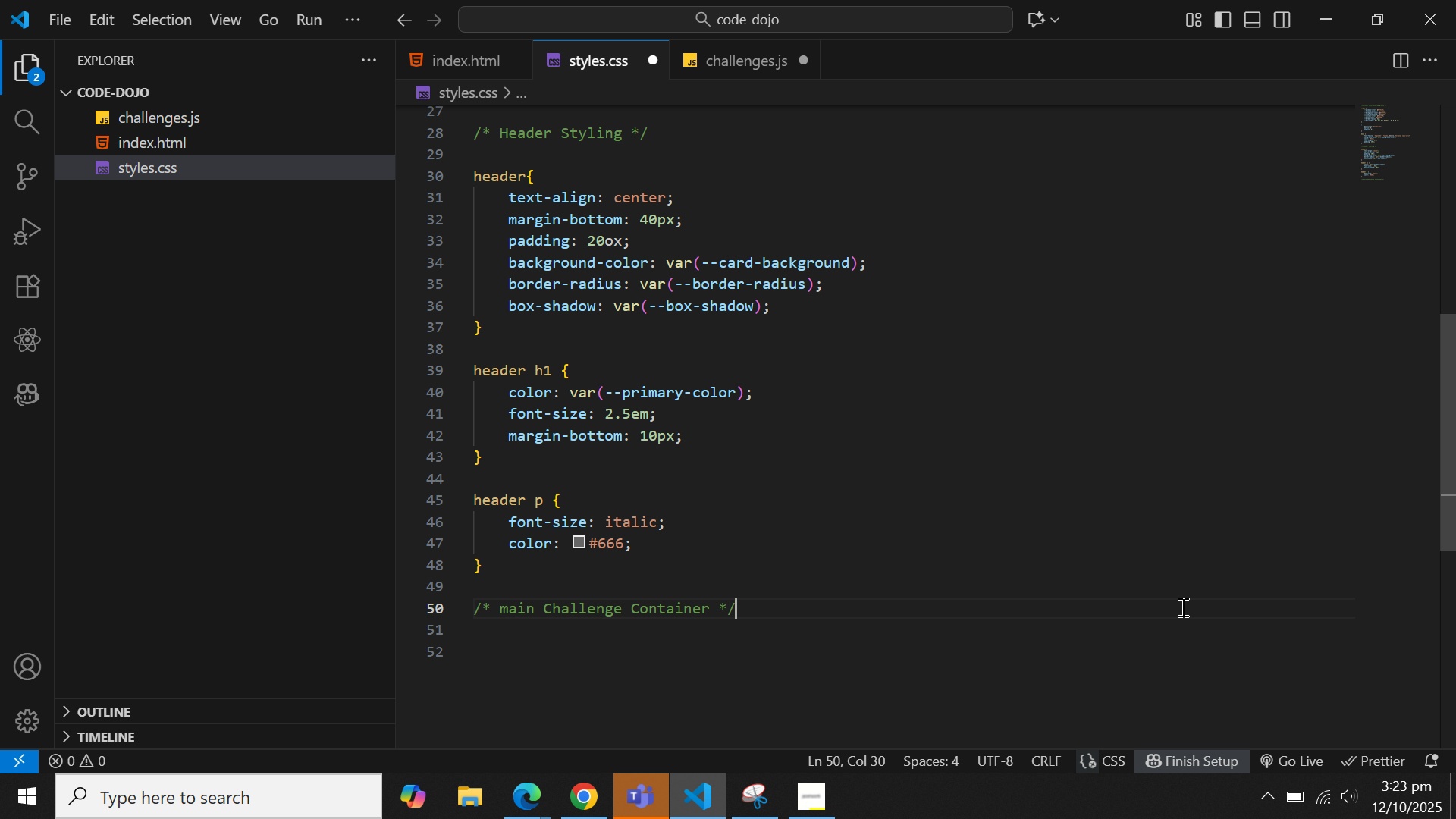 
key(ArrowRight)
 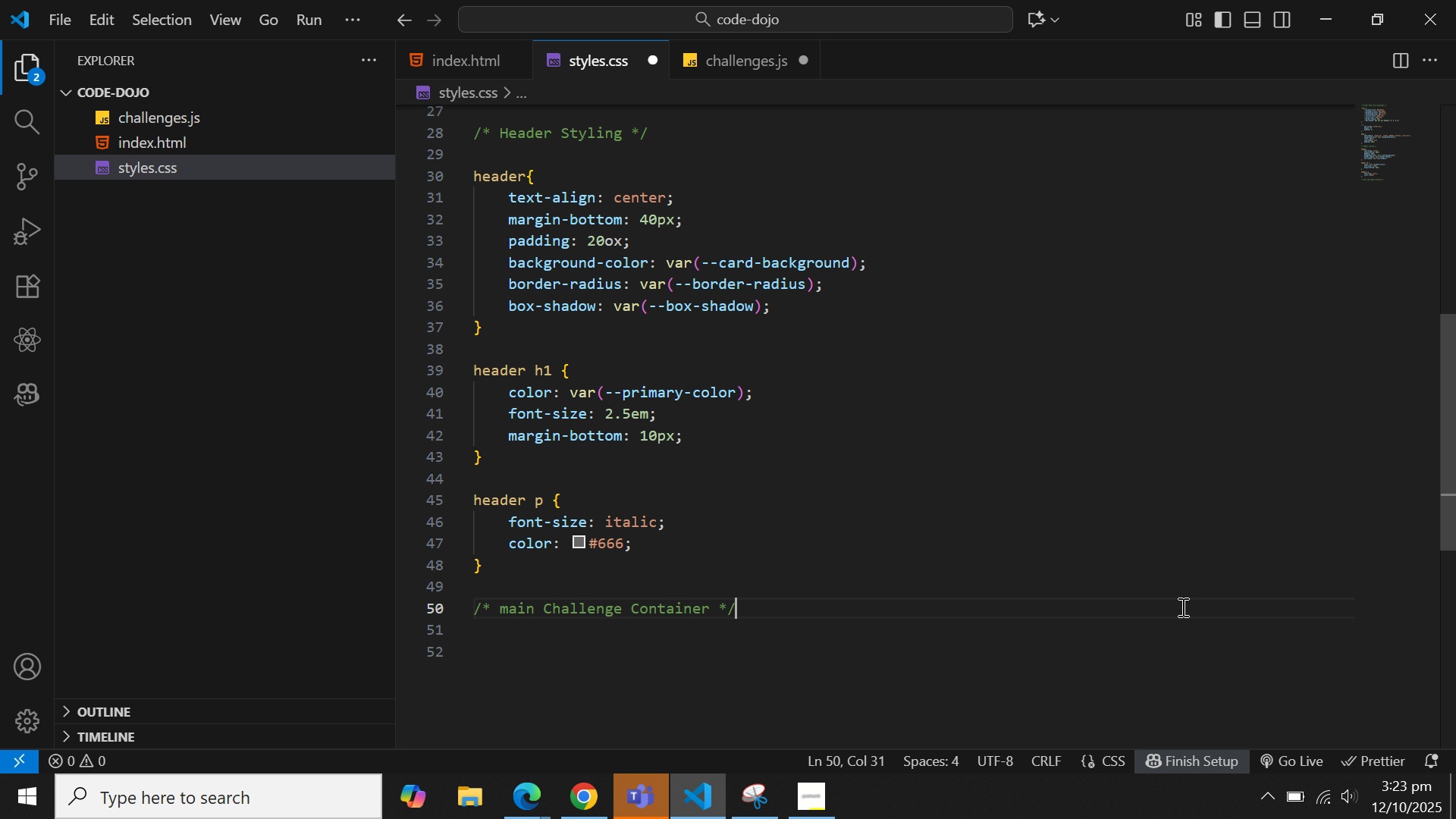 
key(Control+ArrowLeft)
 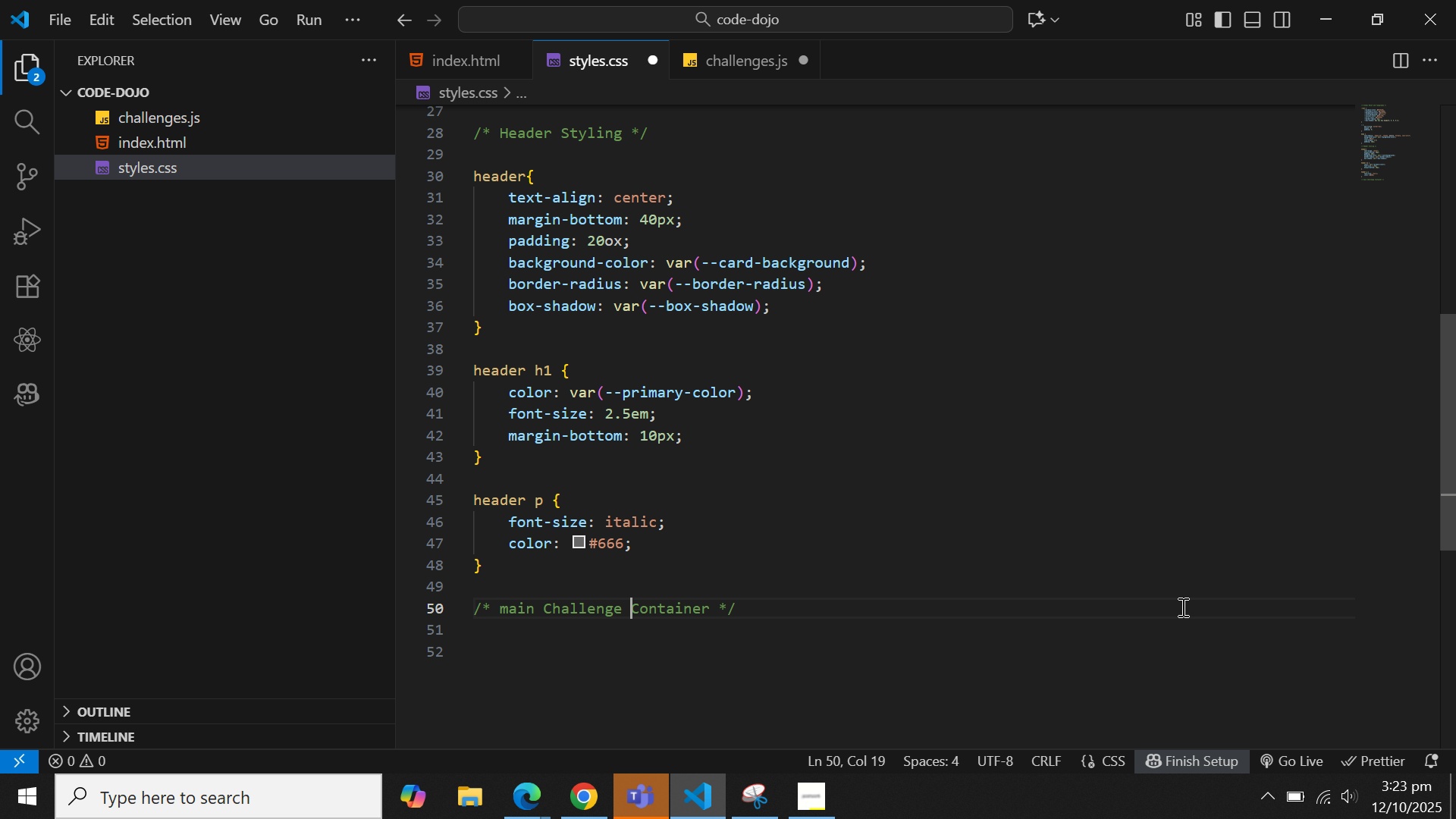 
key(Control+ArrowLeft)
 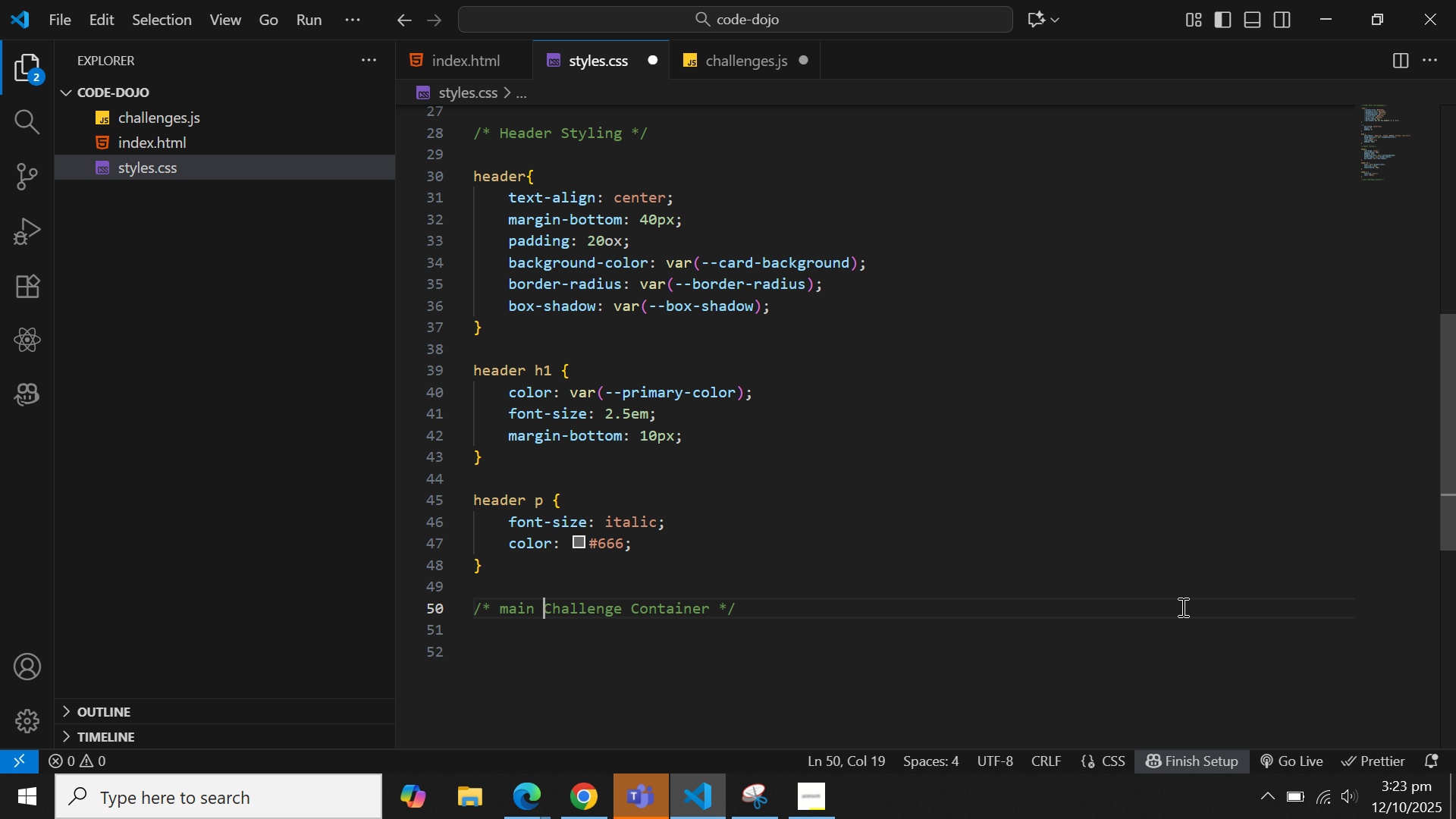 
key(Control+ArrowLeft)
 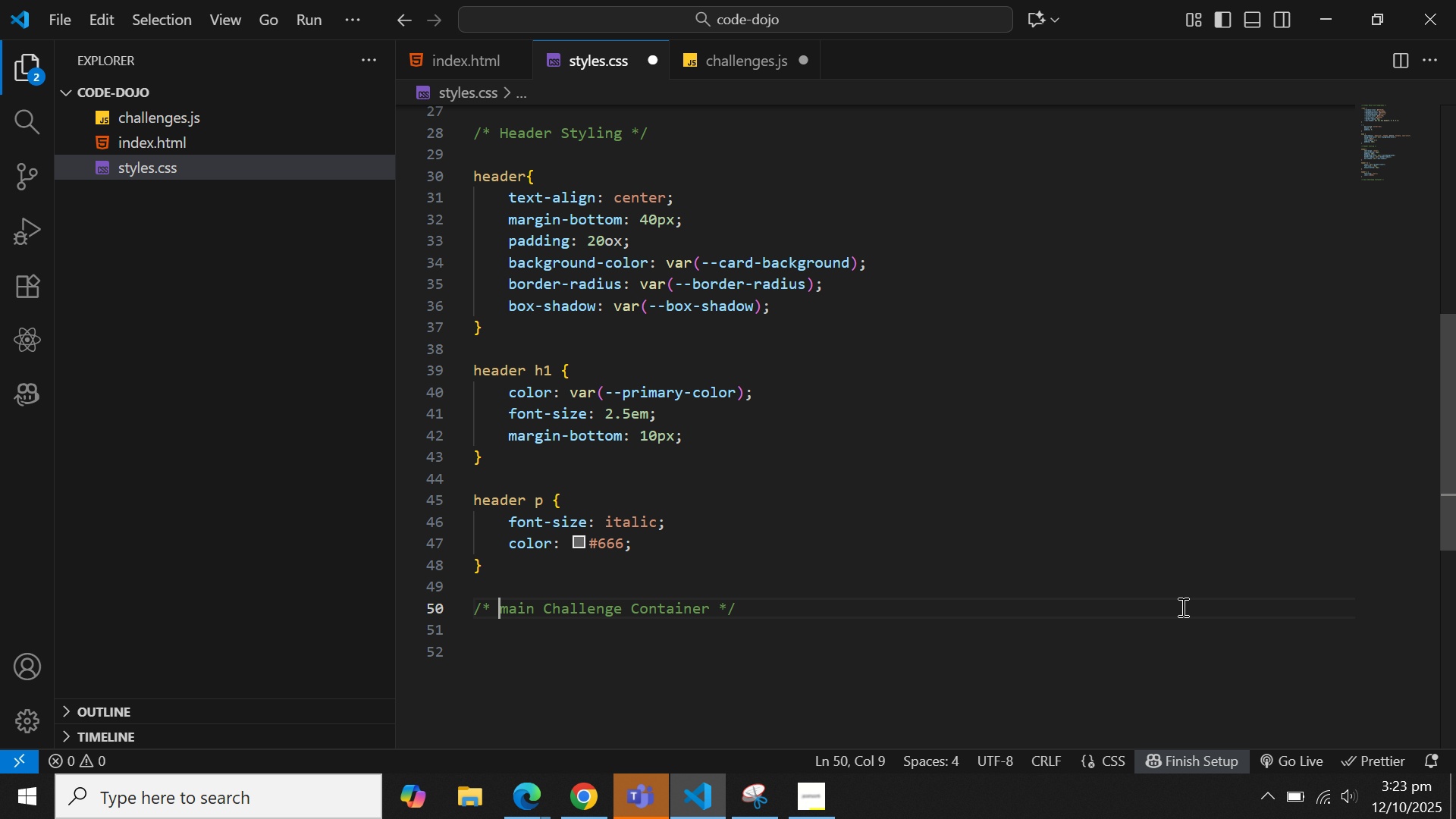 
key(Control+ArrowLeft)
 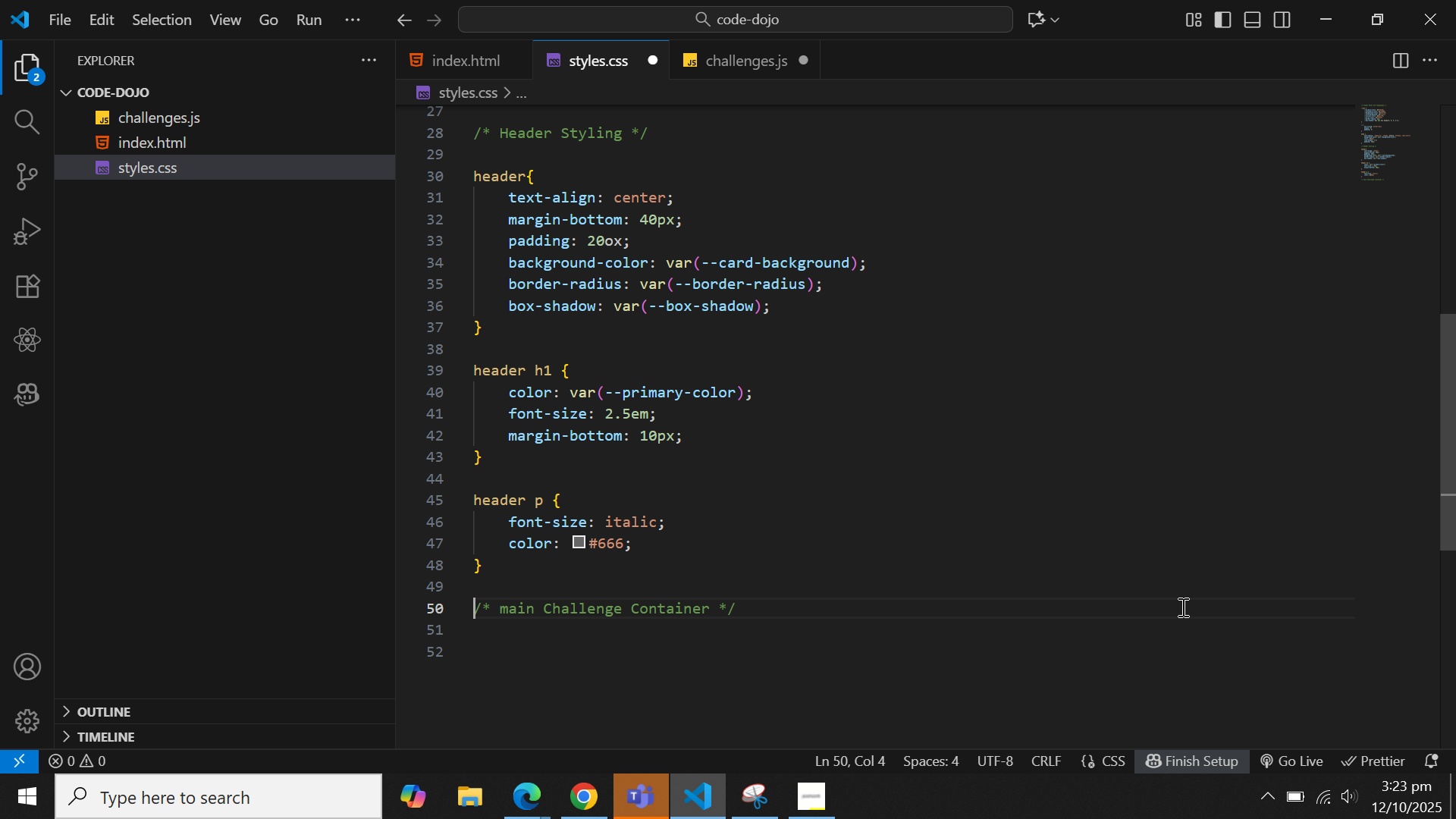 
key(Control+ArrowLeft)
 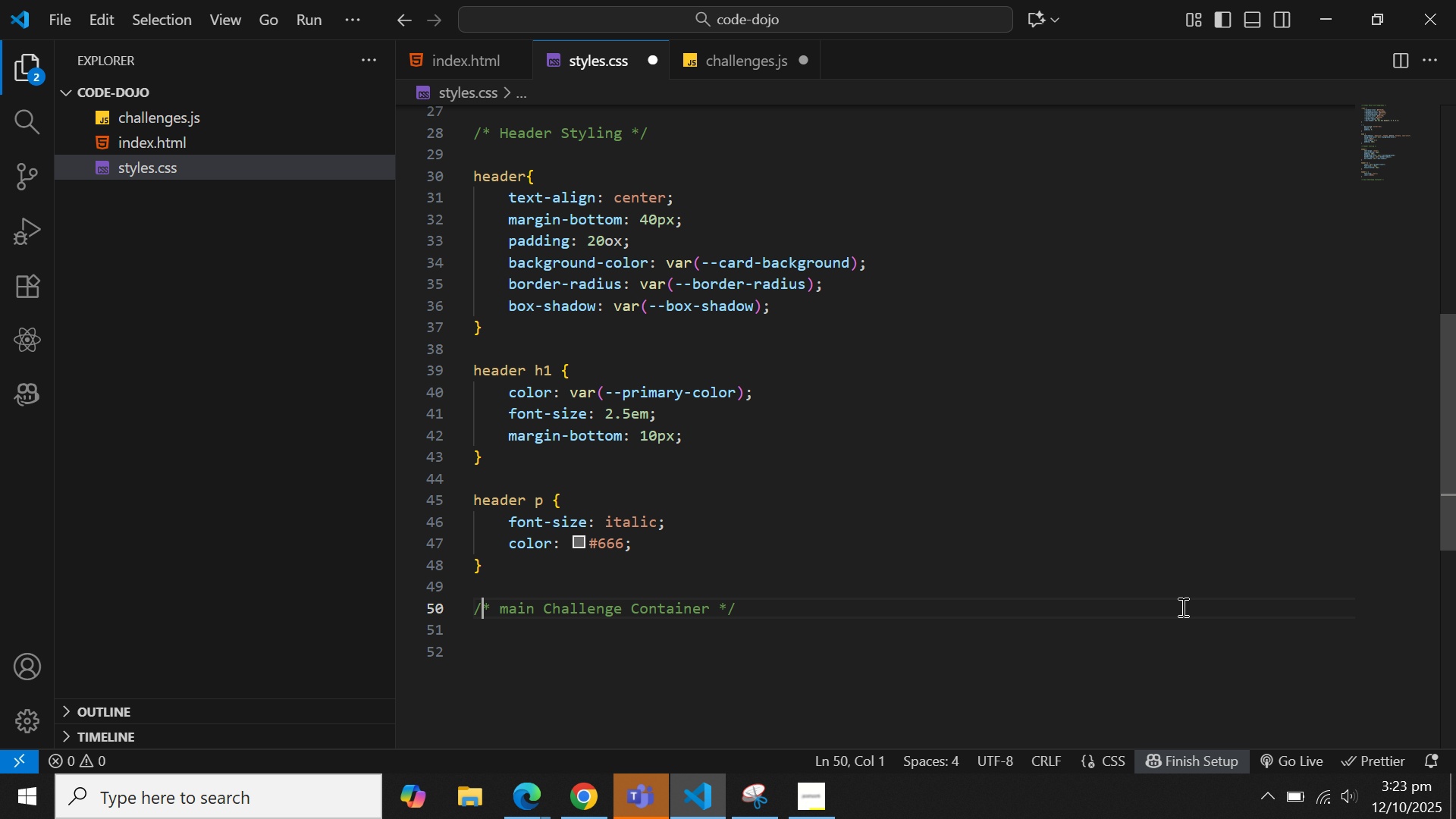 
key(ArrowRight)
 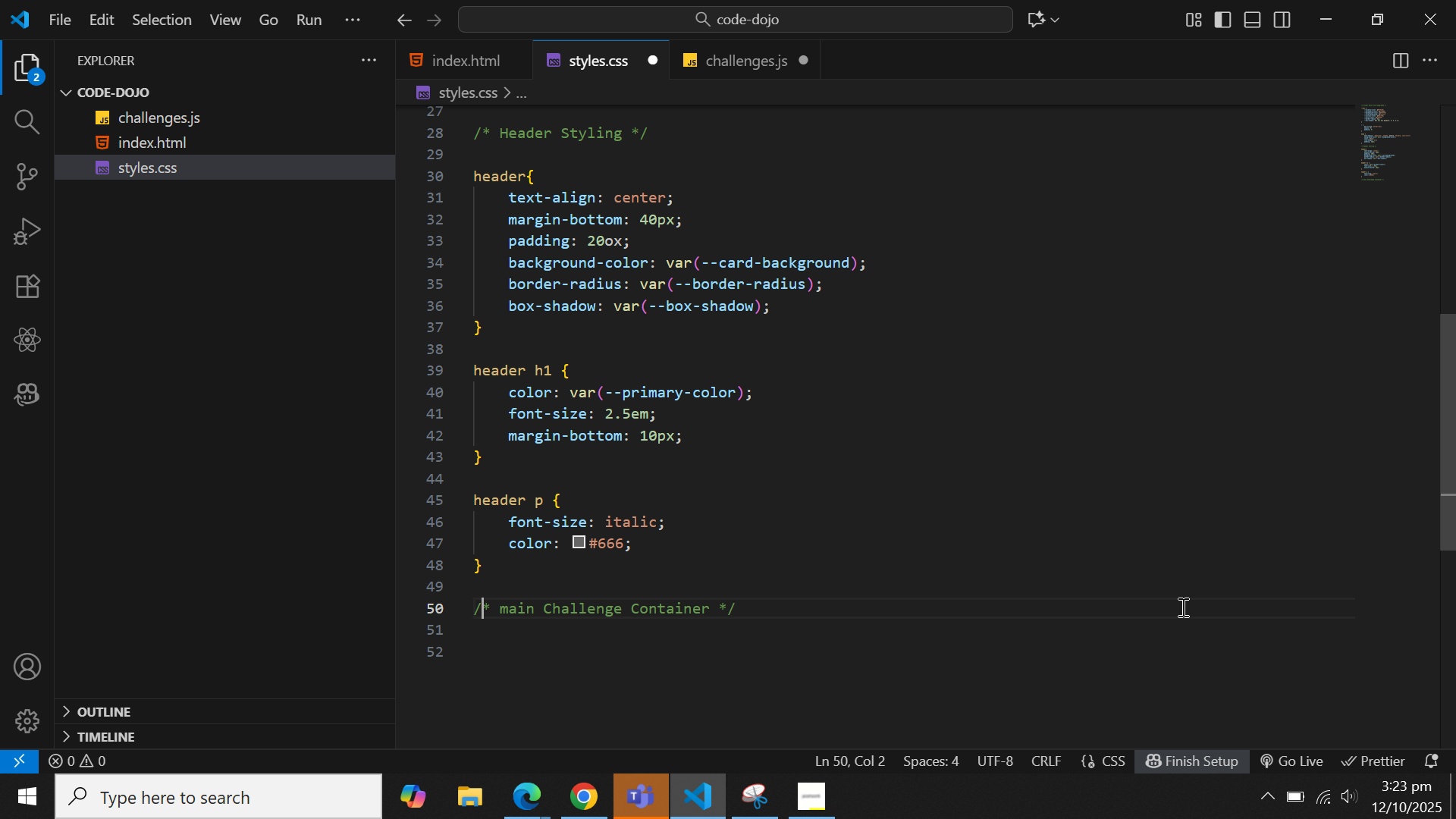 
key(ArrowRight)
 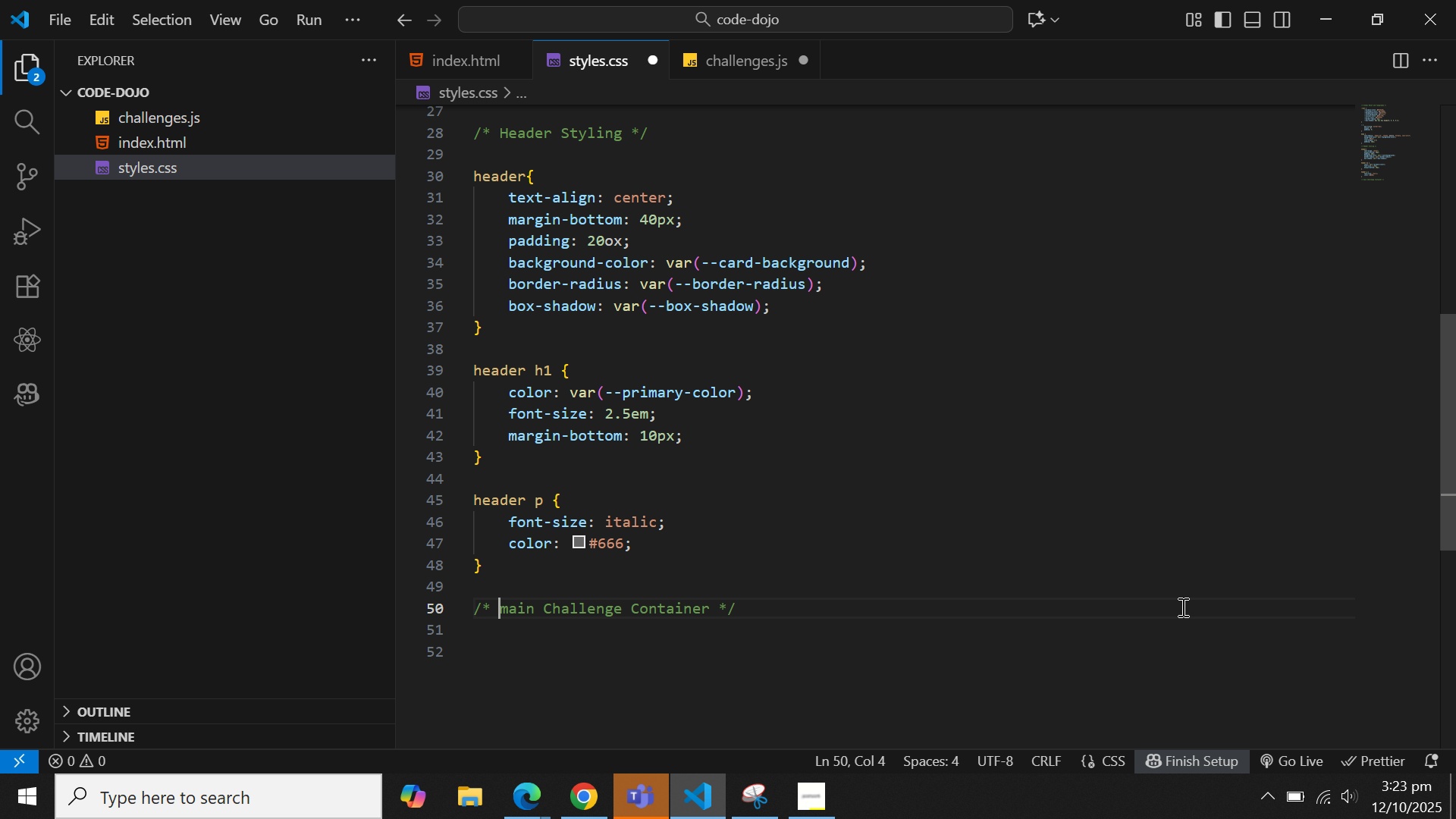 
key(ArrowRight)
 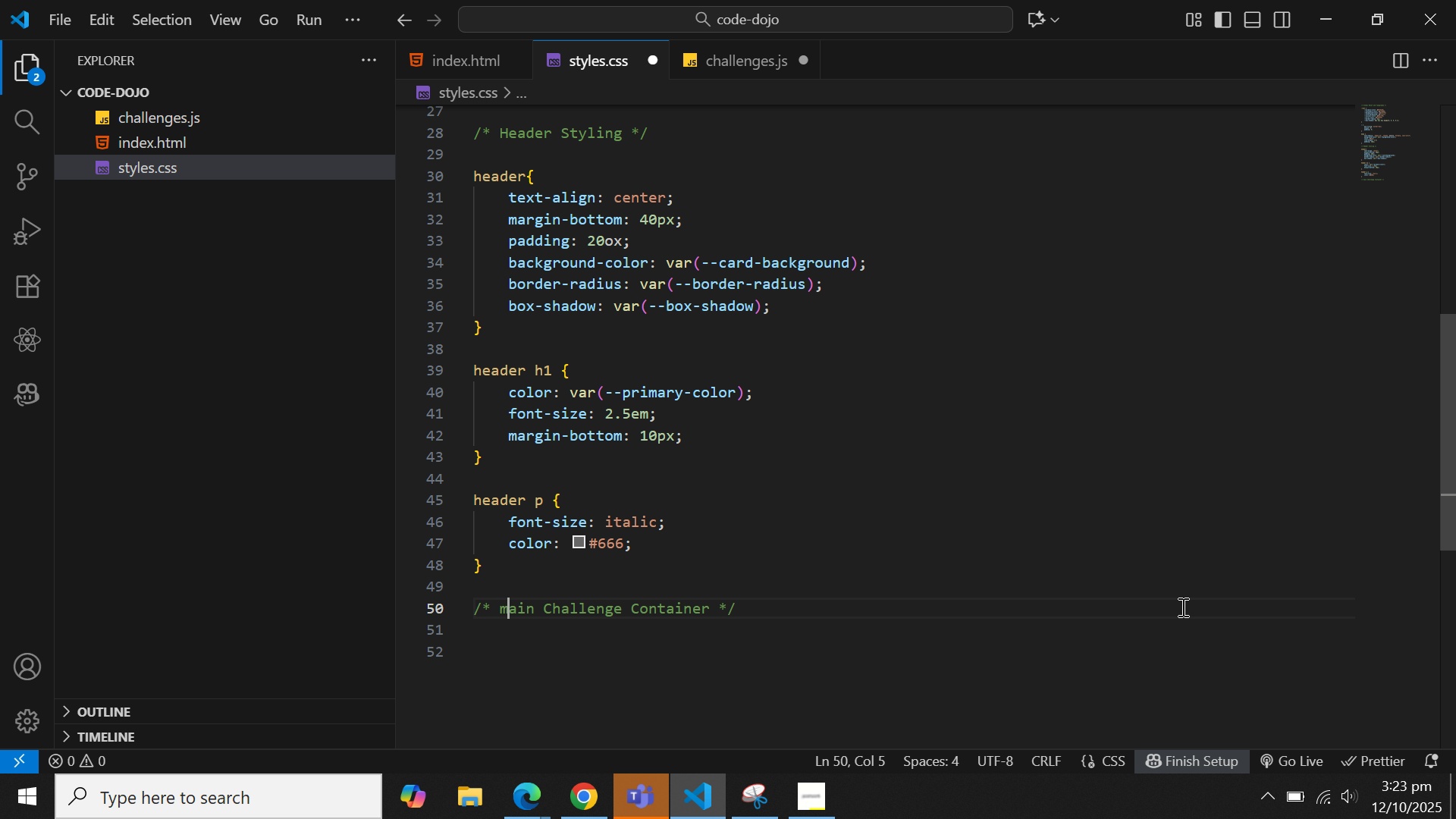 
key(ArrowRight)
 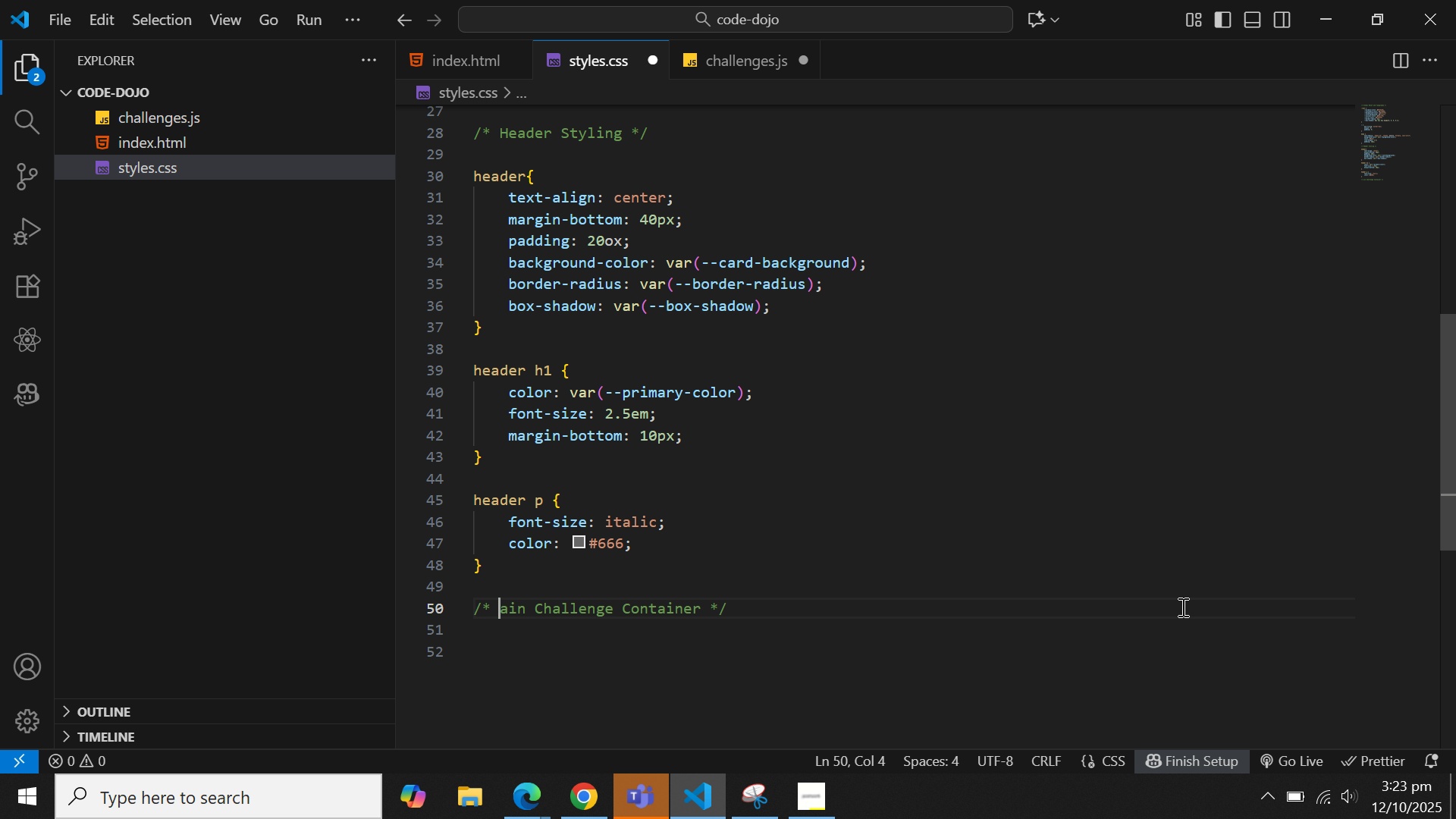 
key(Backspace)
 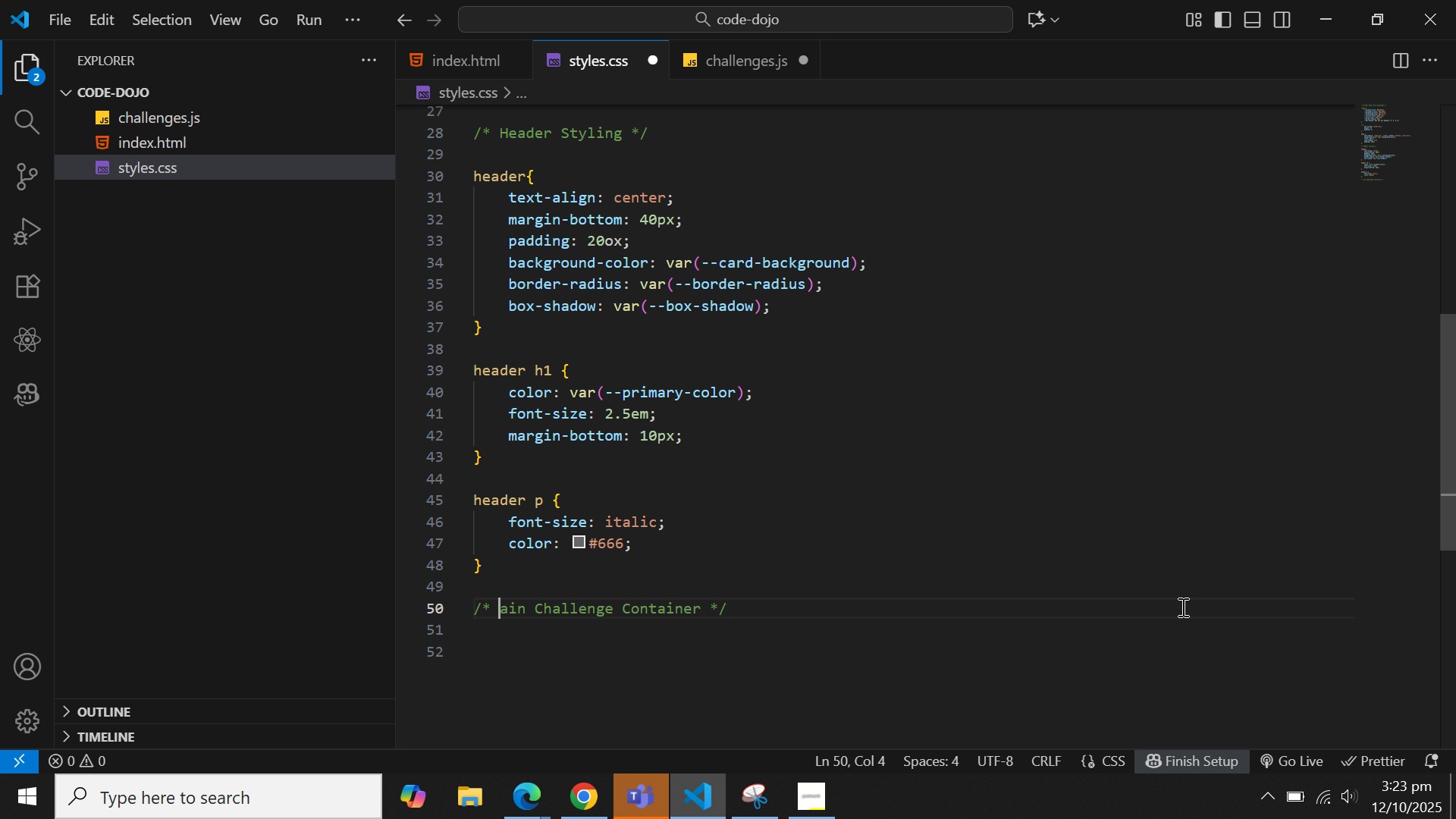 
key(Shift+M)
 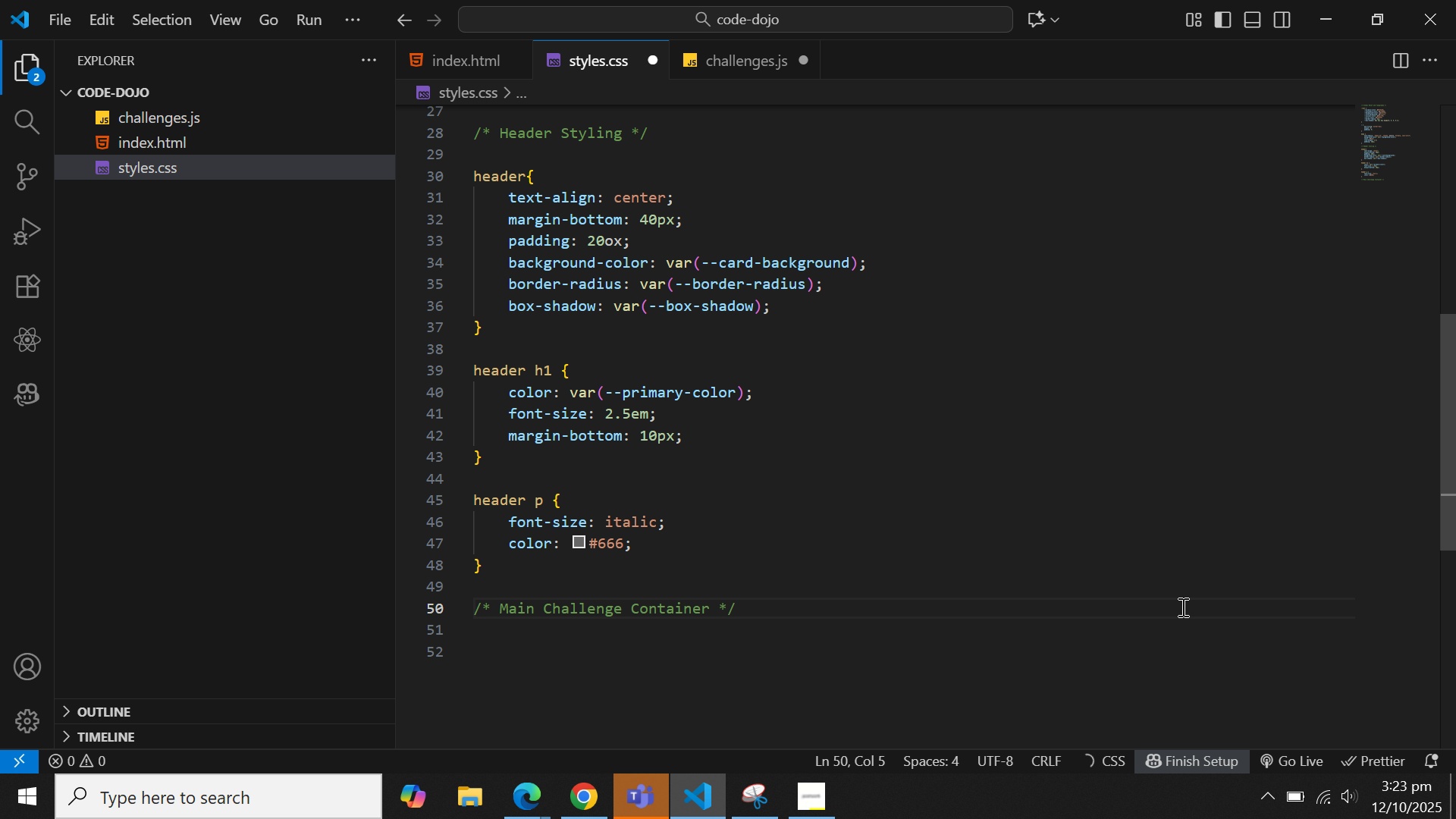 
key(Control+ArrowRight)
 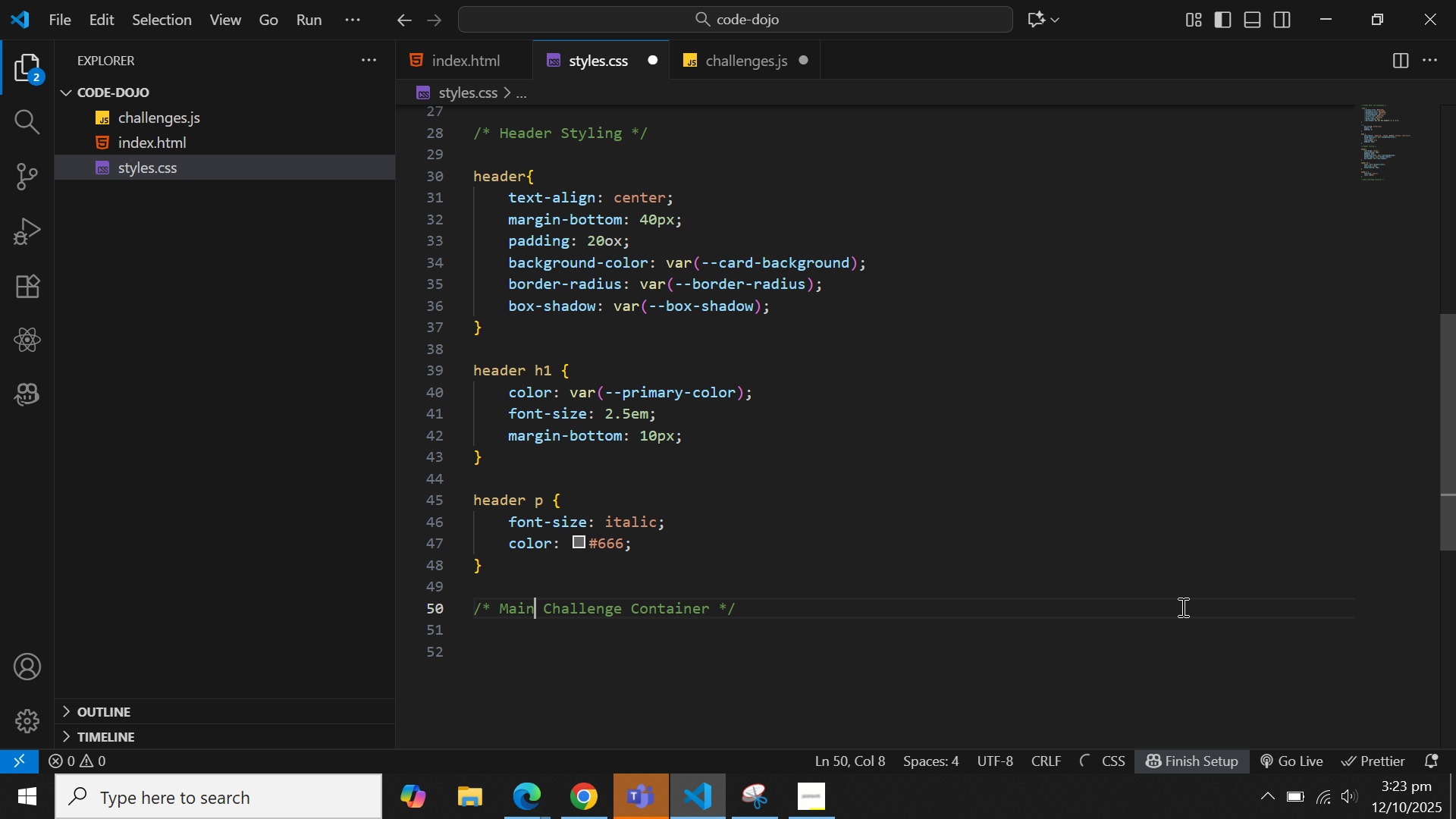 
key(Control+ArrowRight)
 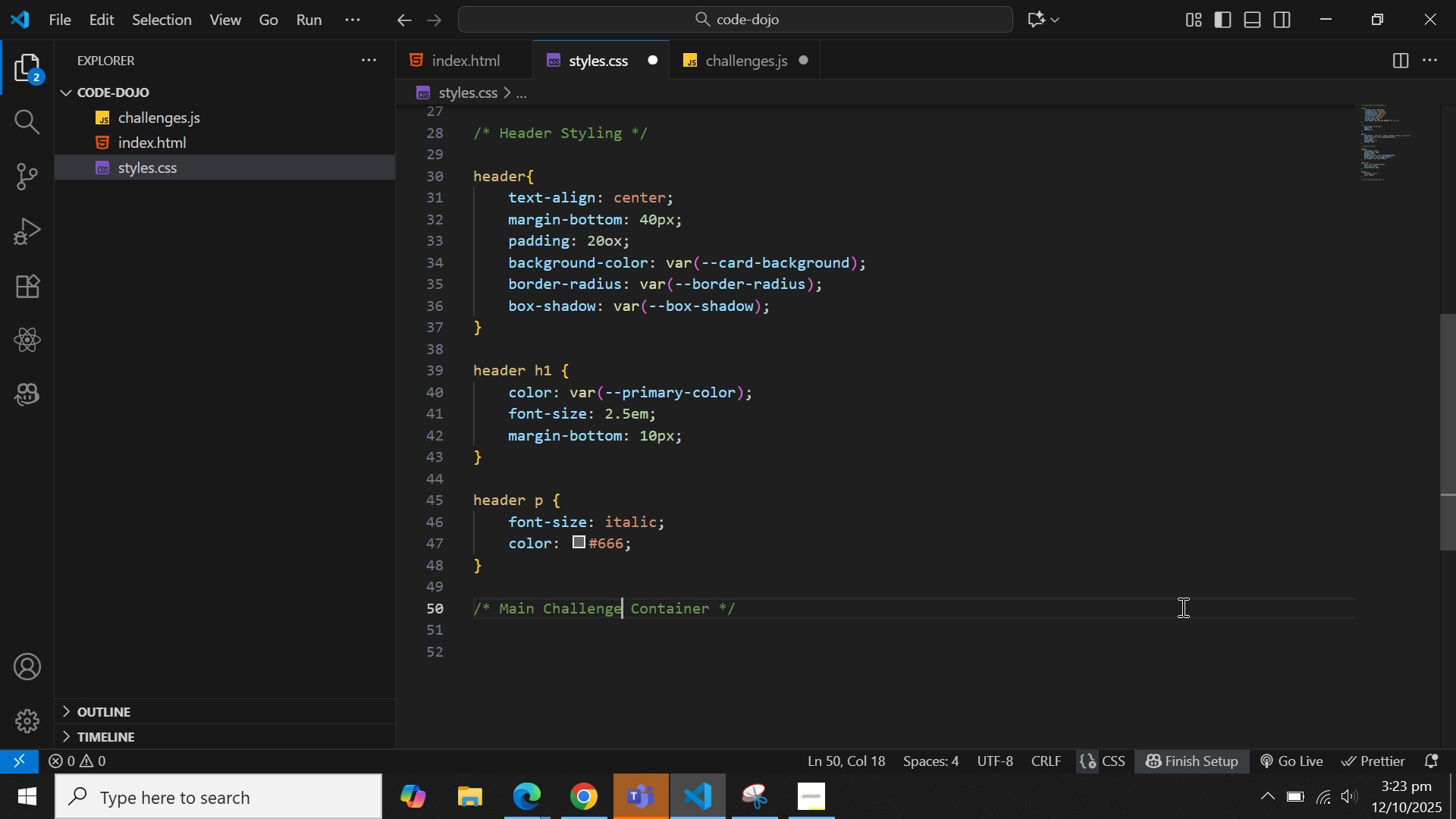 
key(Control+ArrowRight)
 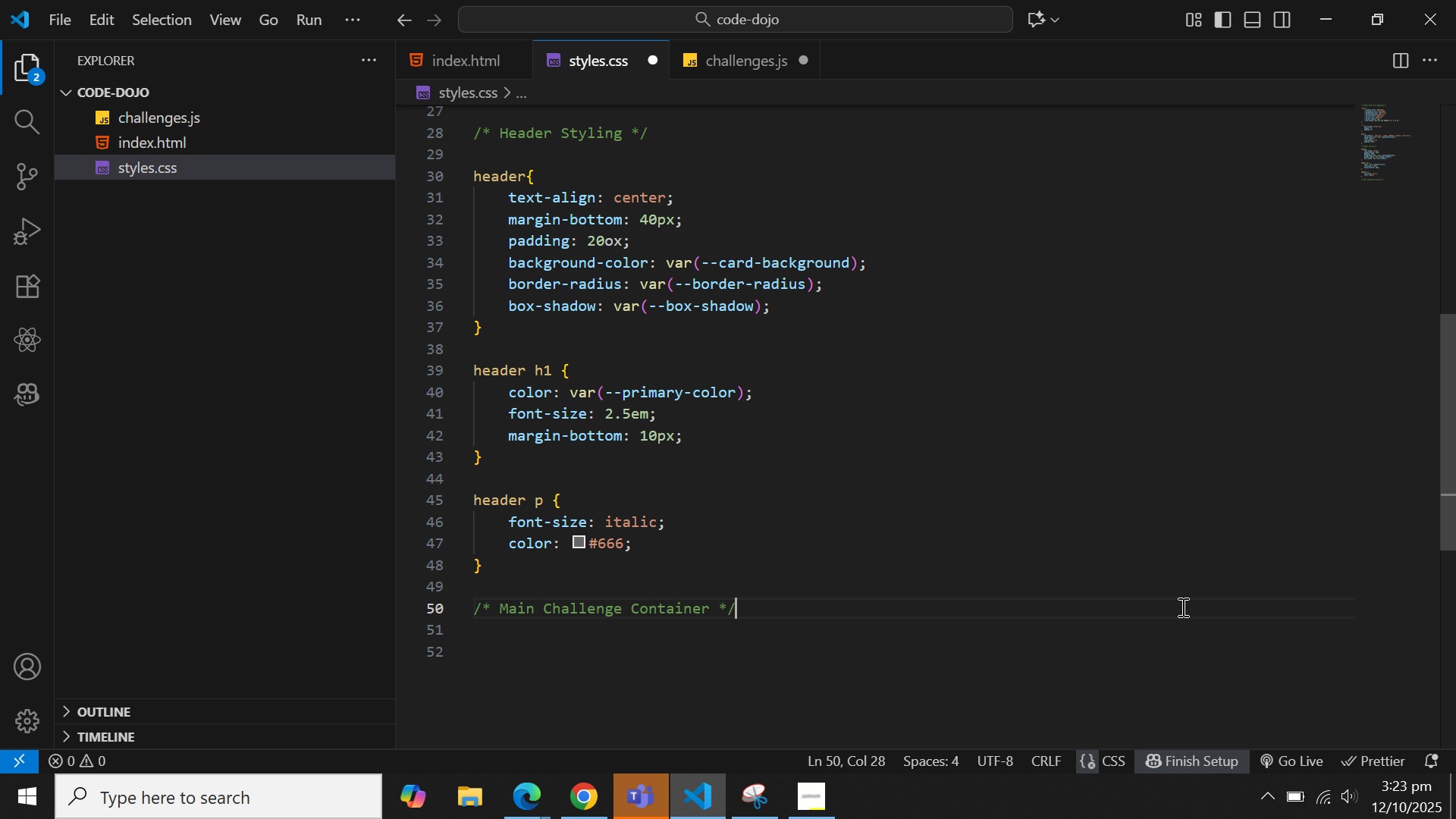 
key(Control+ArrowRight)
 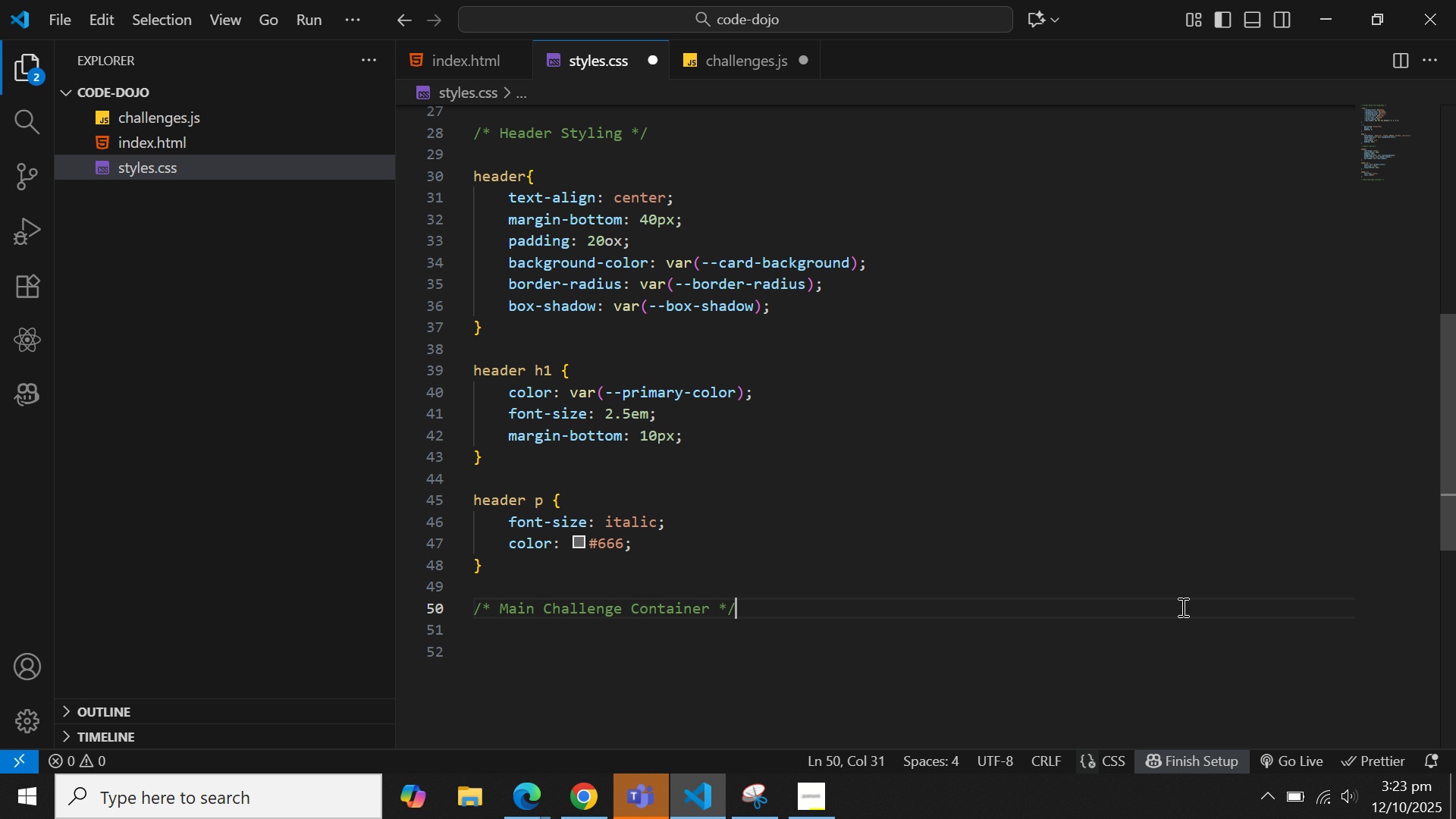 
key(Control+ArrowRight)
 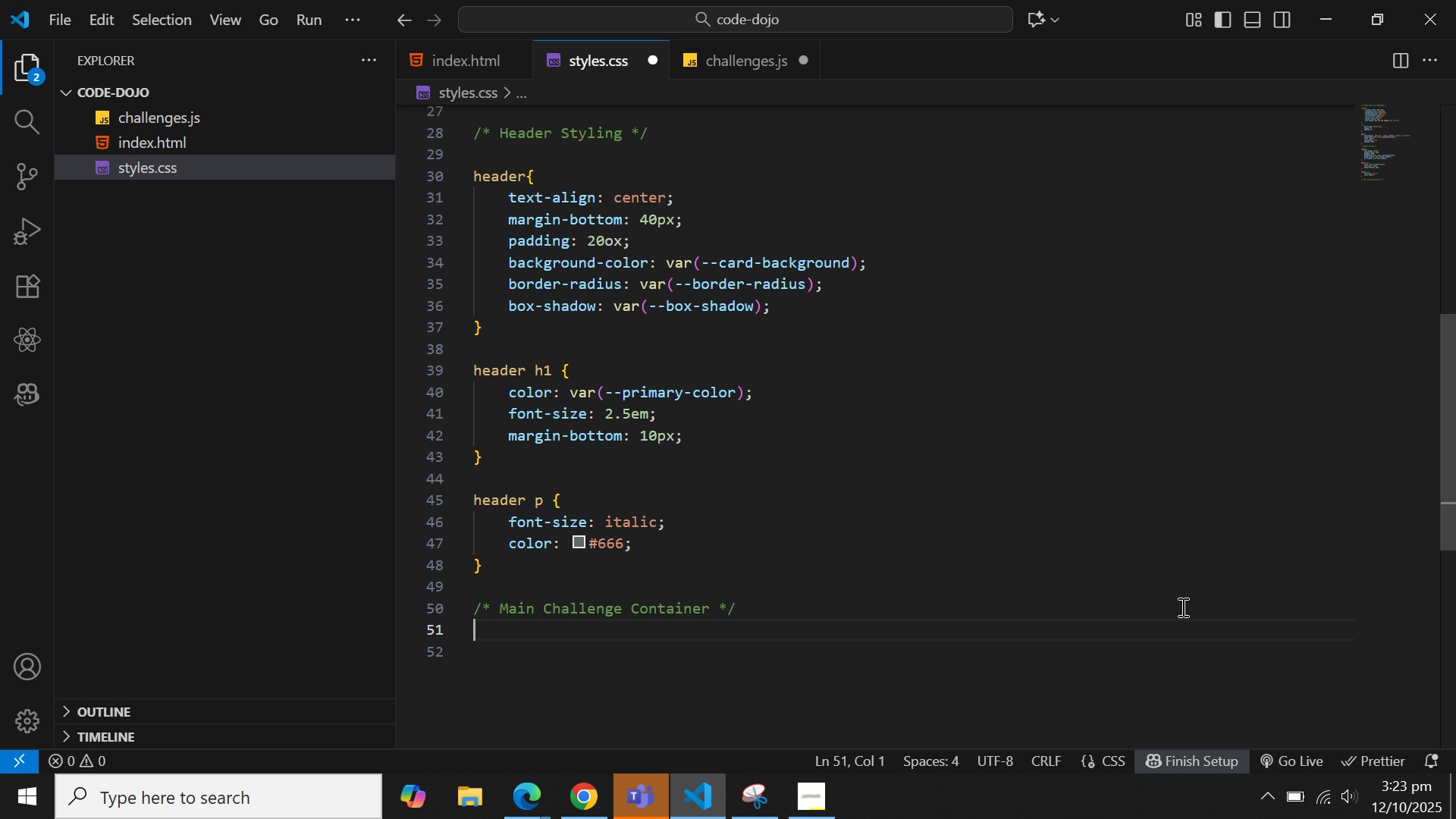 
wait(12.94)
 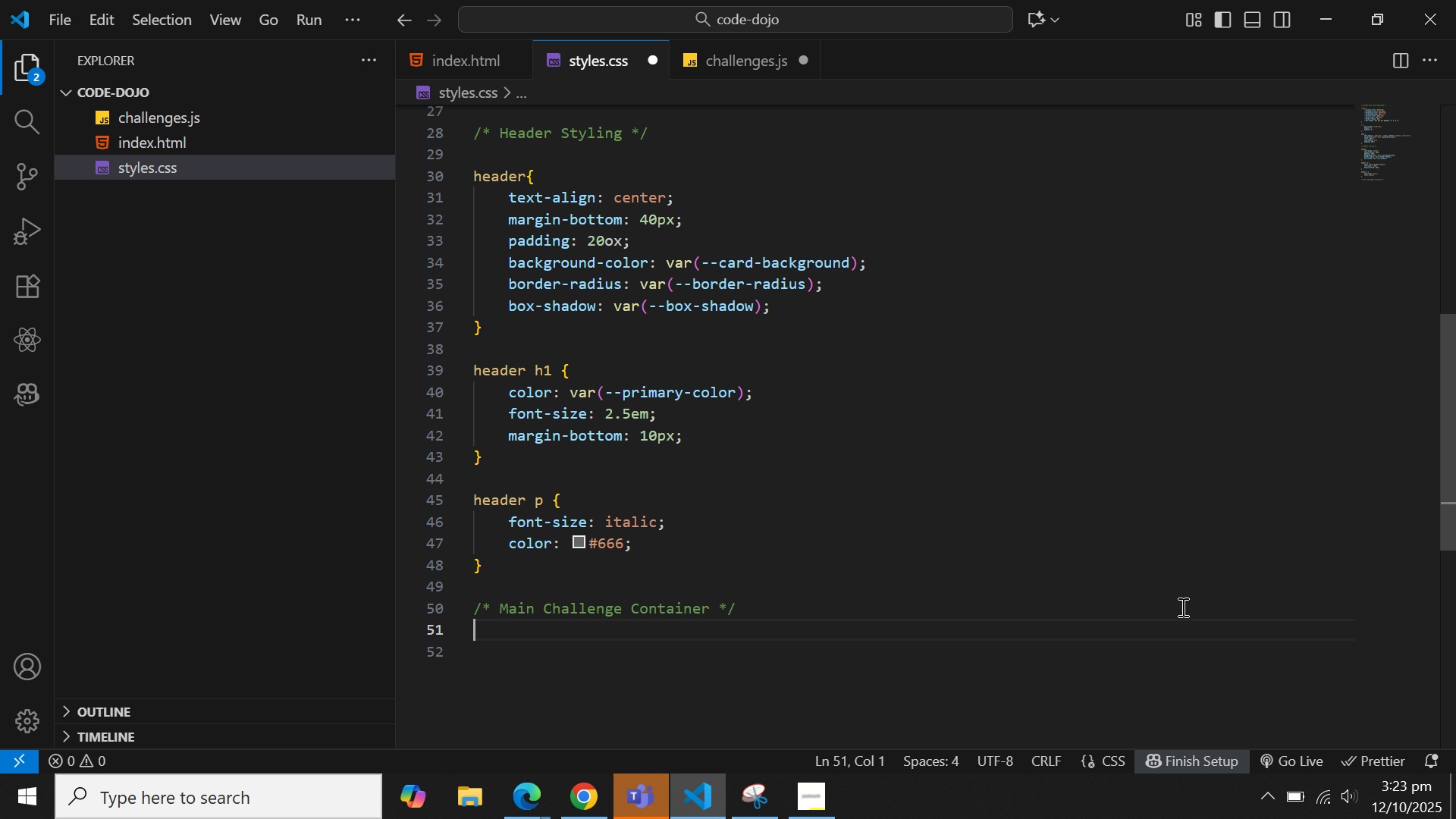 
left_click([173, 295])
 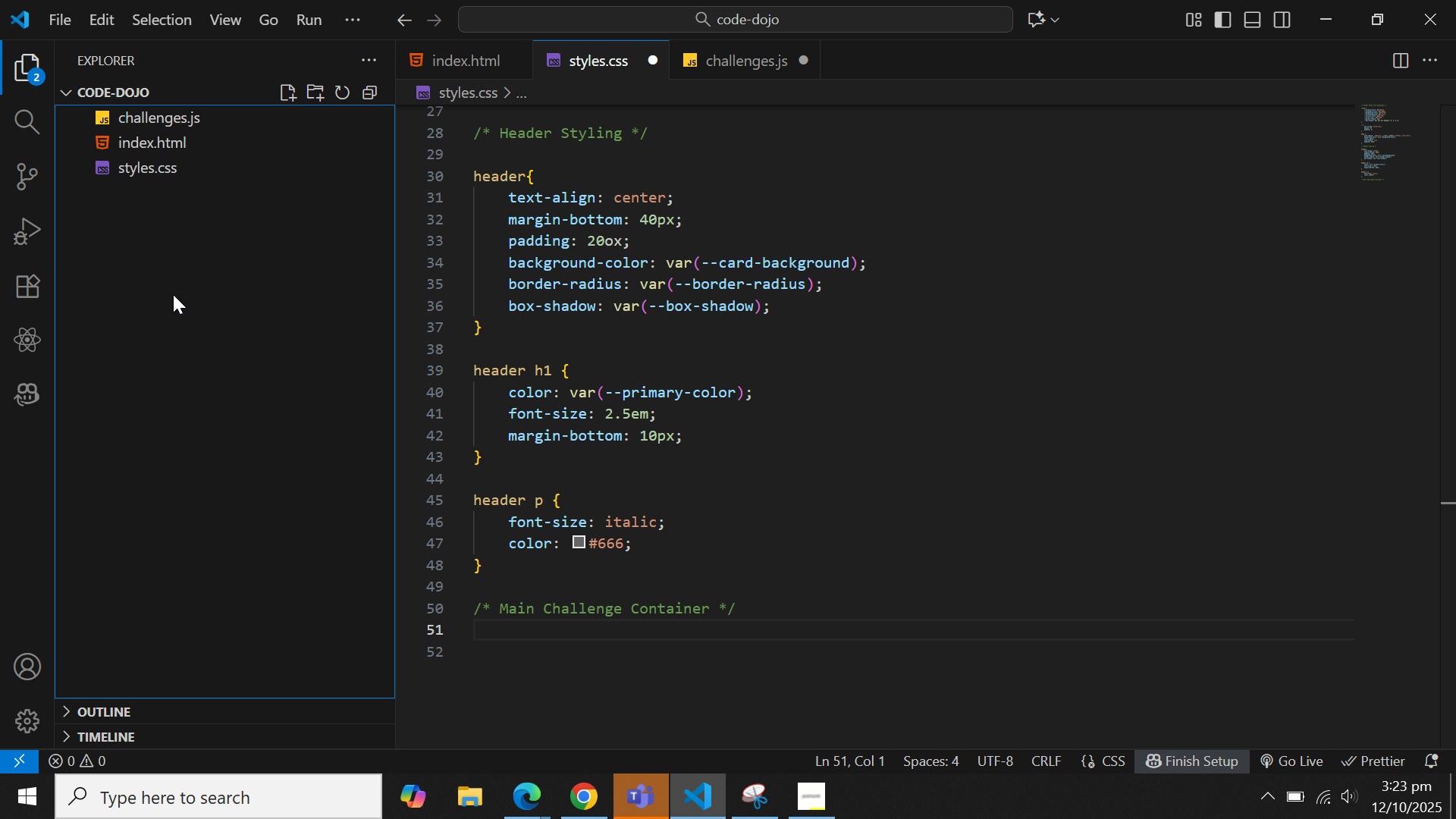 
key(Control+S)
 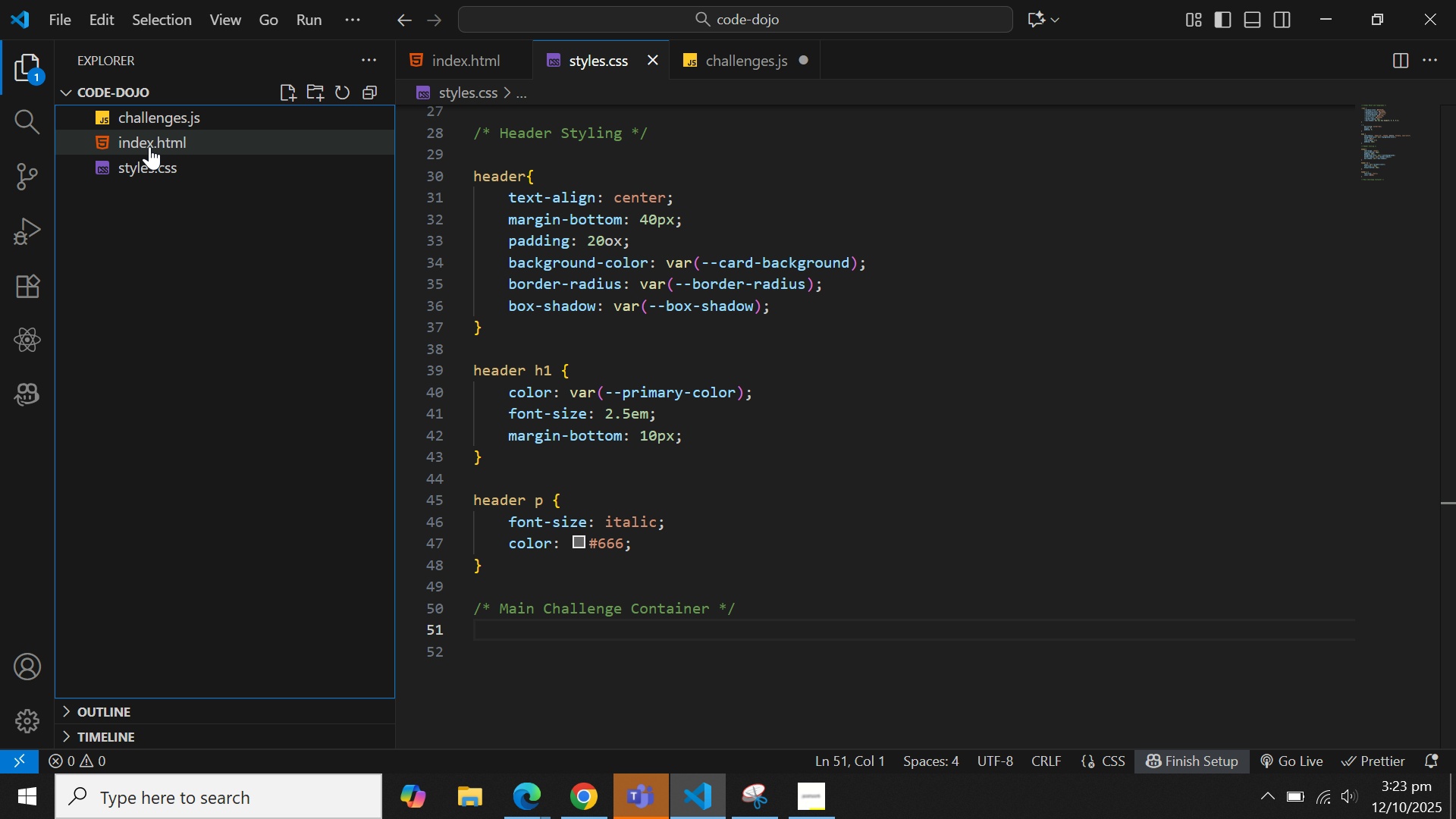 
left_click([149, 146])
 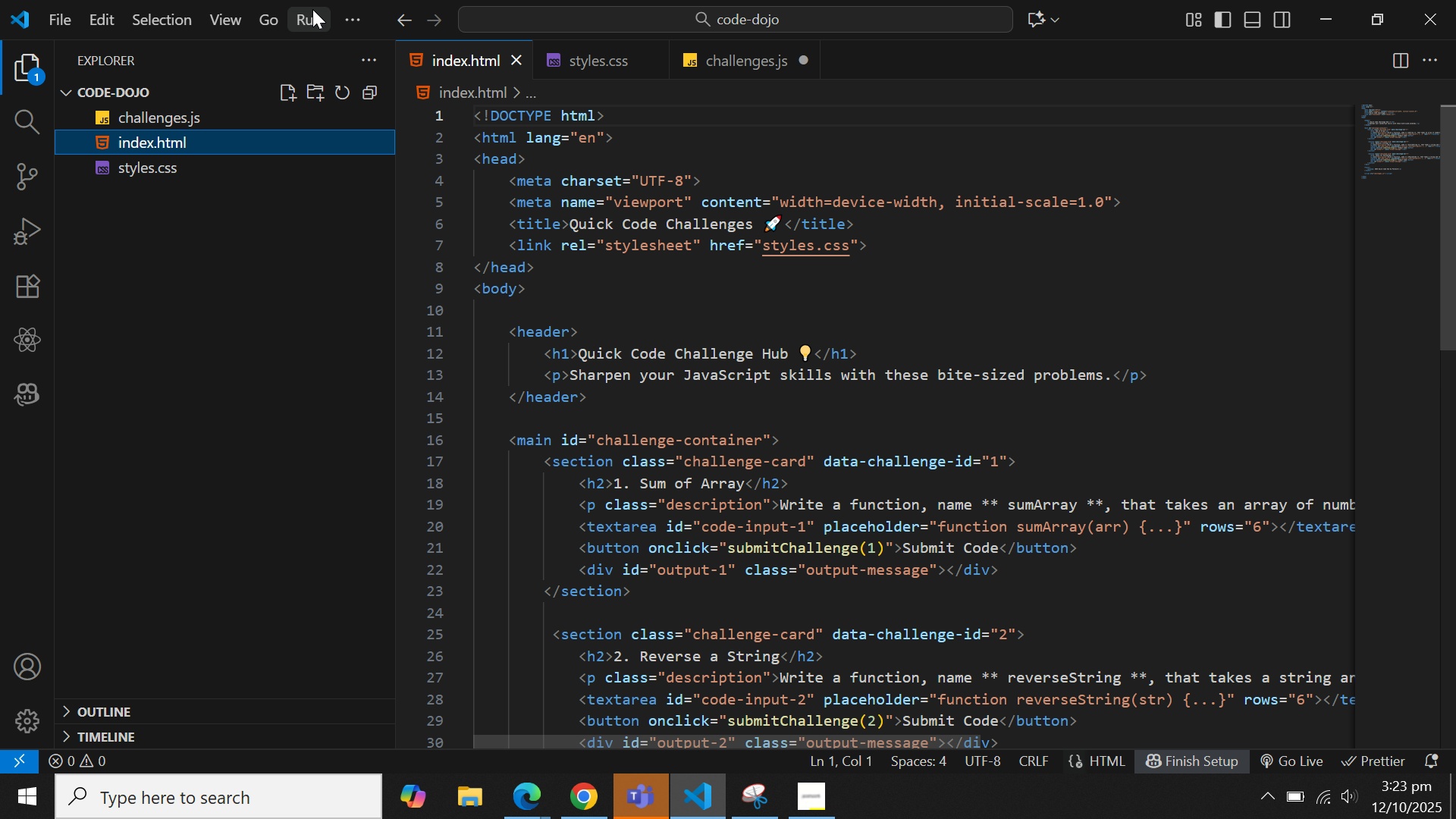 
left_click([312, 9])
 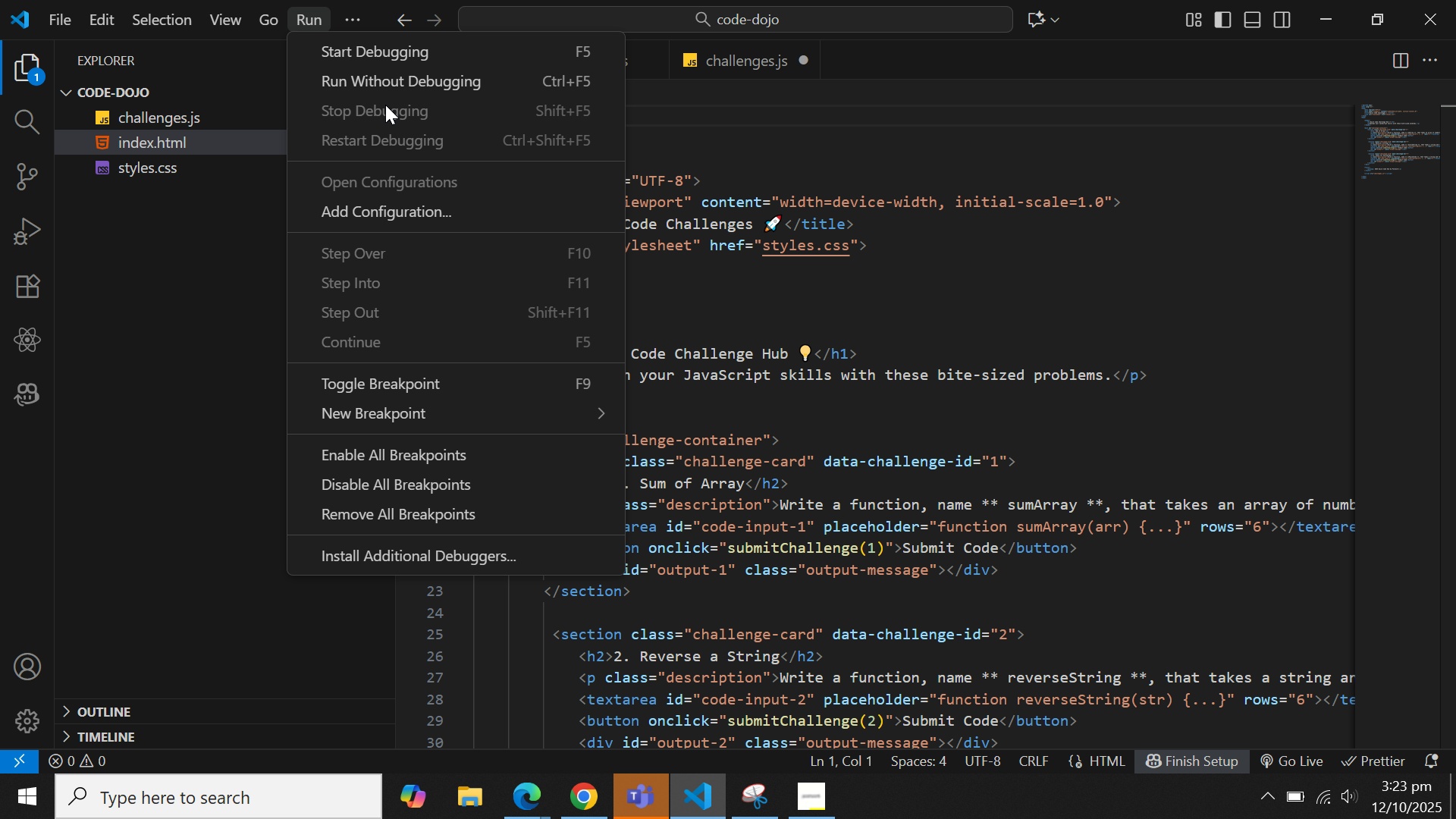 
left_click([386, 86])
 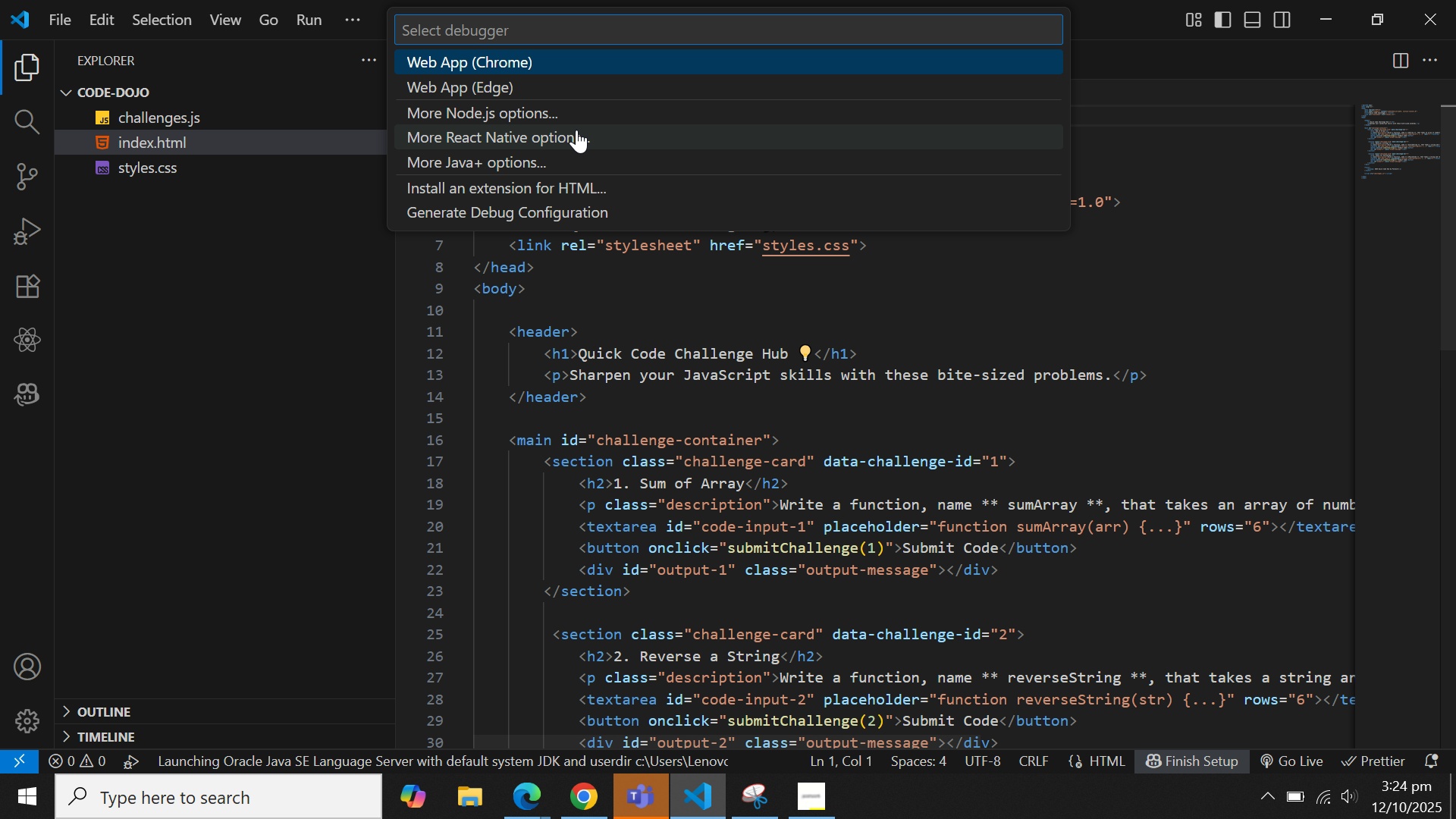 
left_click([533, 83])
 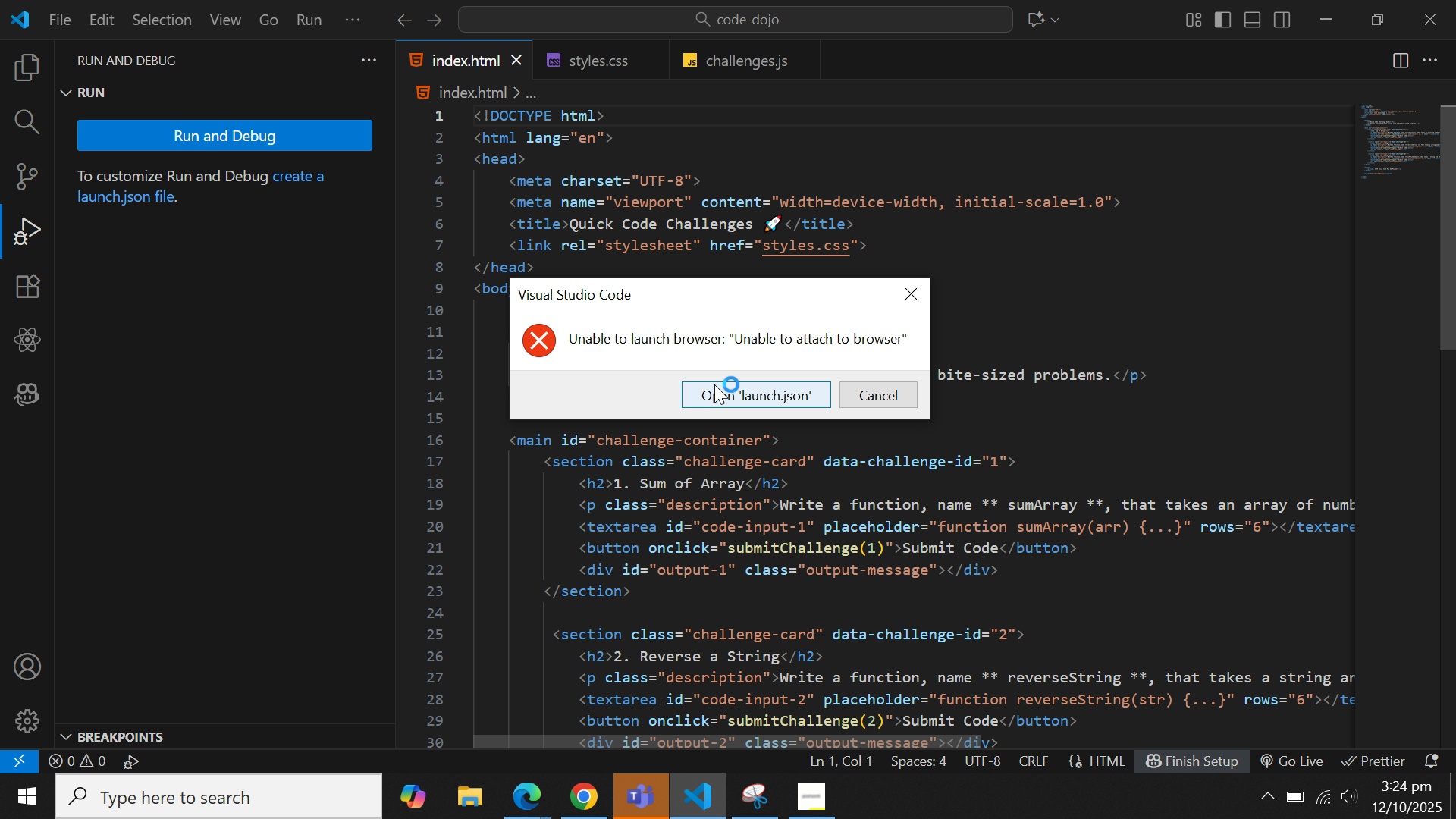 
left_click([893, 406])
 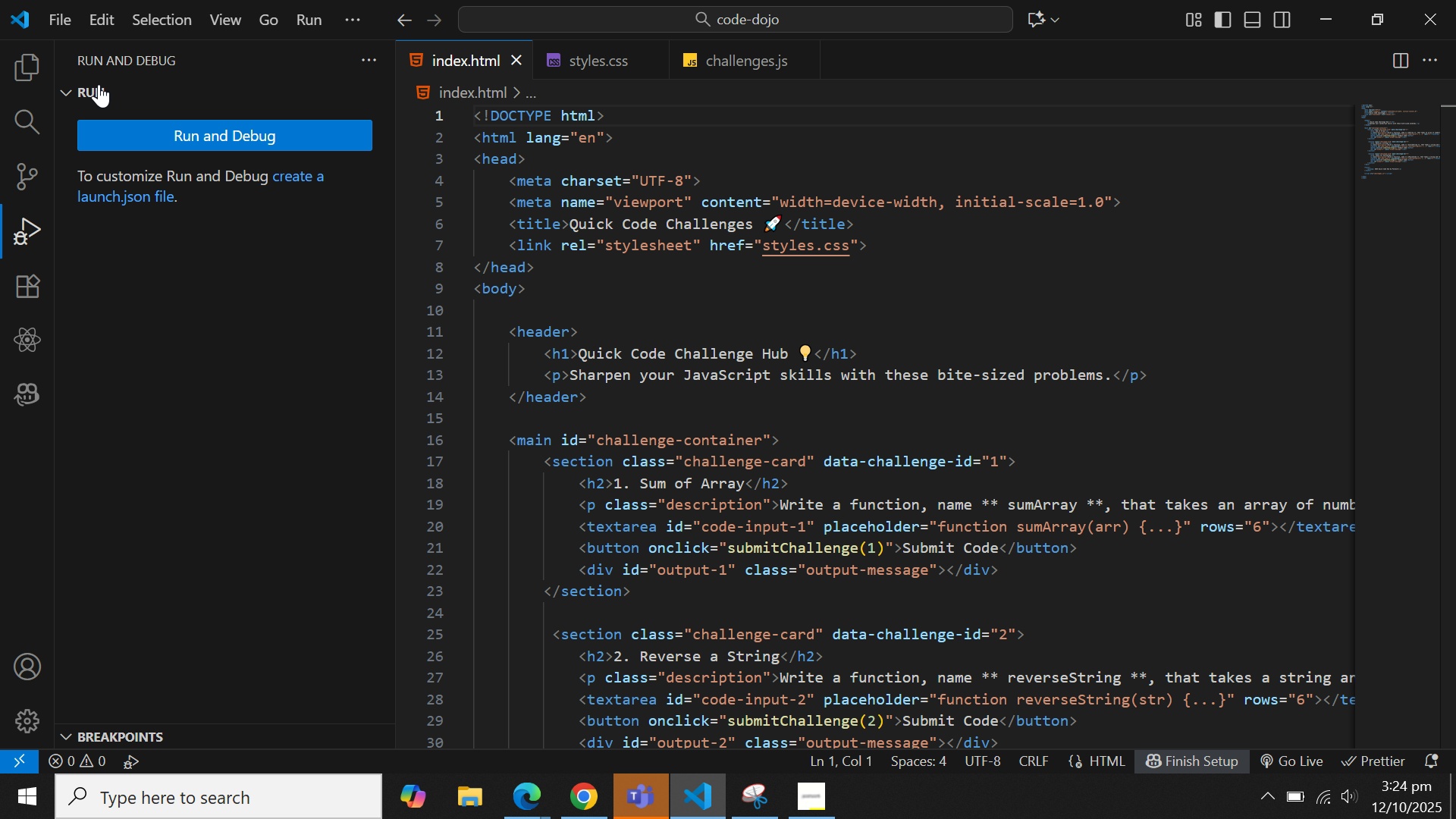 
left_click([30, 61])
 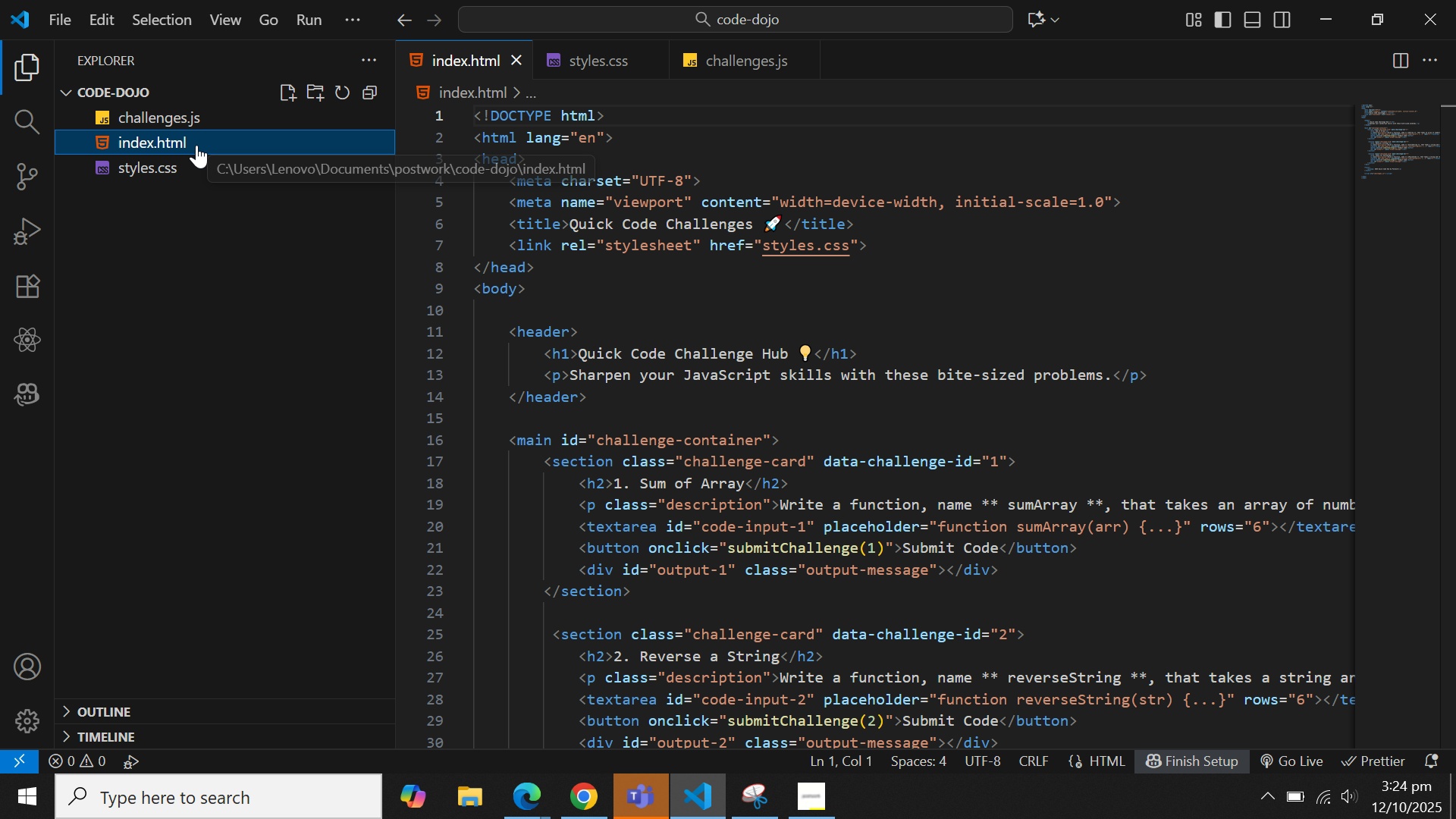 
left_click([196, 145])
 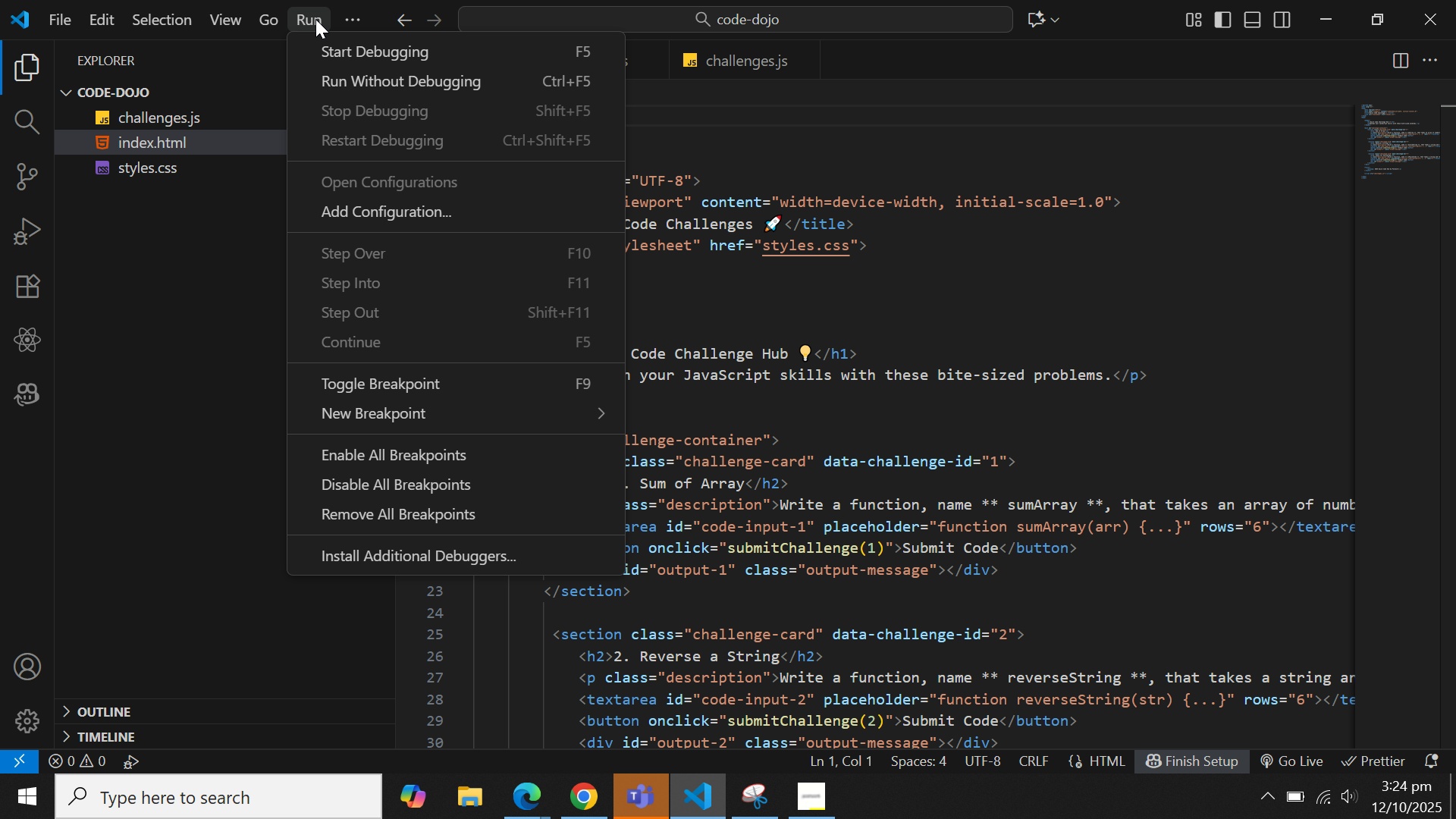 
left_click([315, 19])
 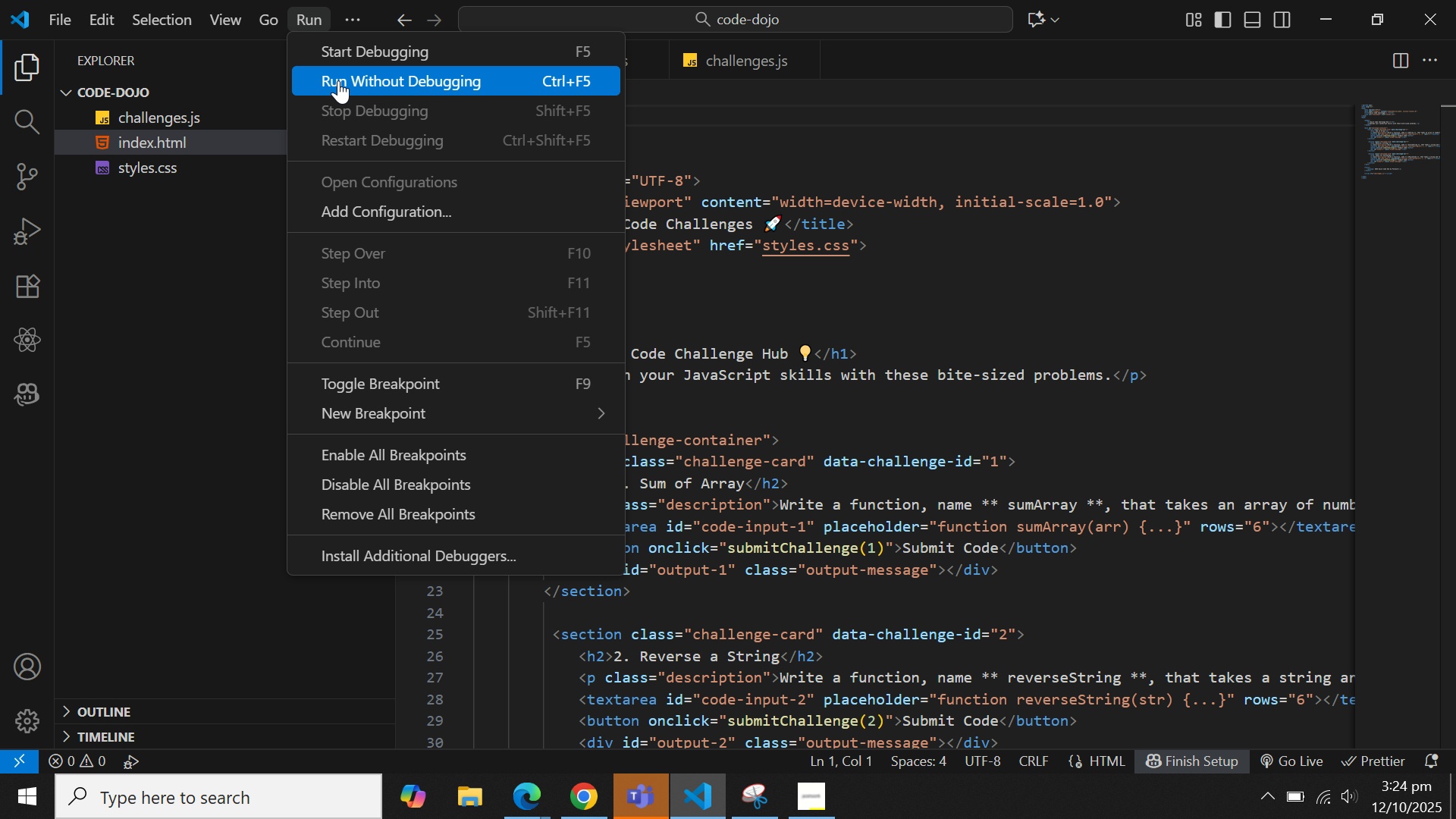 
left_click([338, 80])
 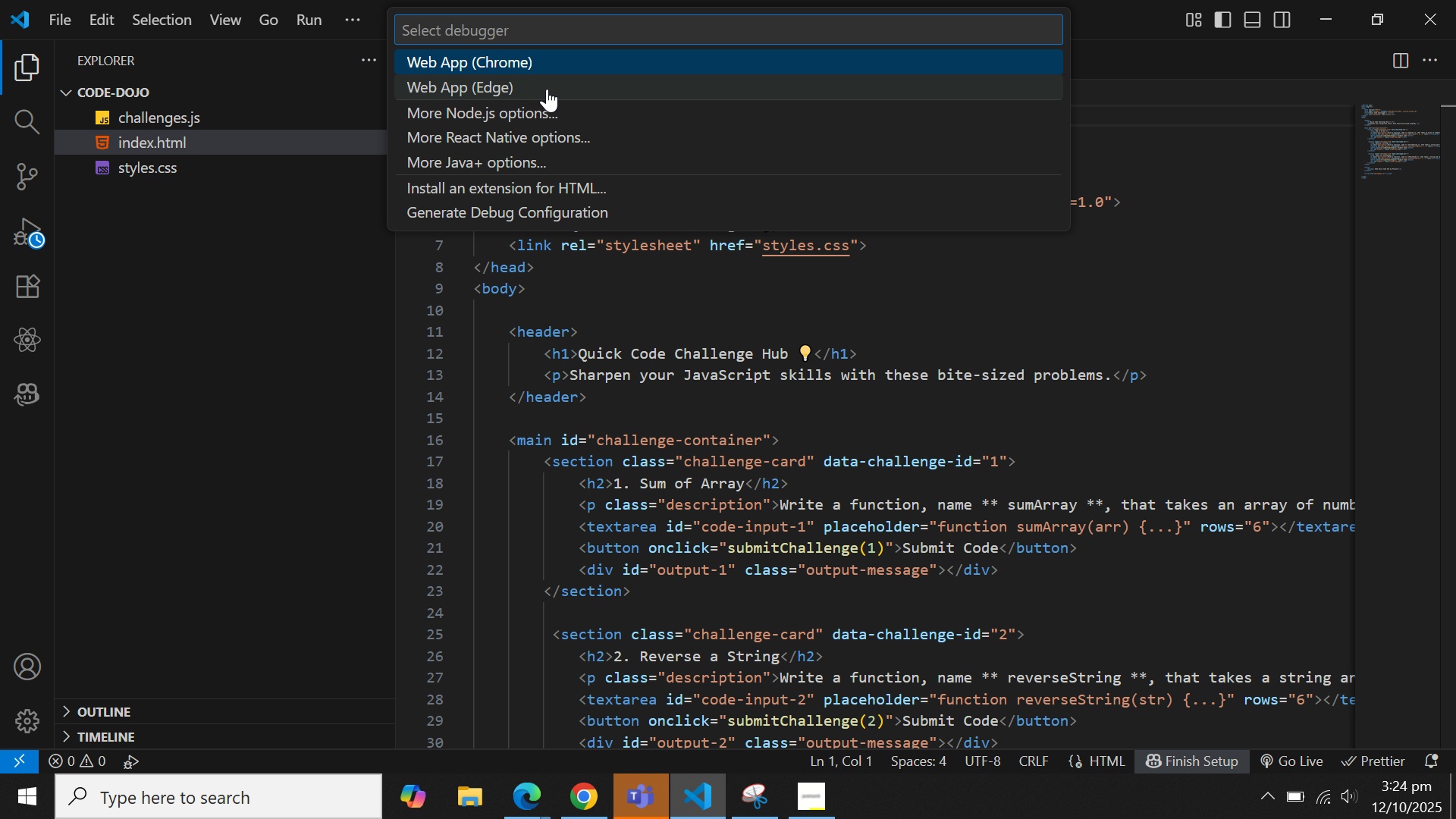 
left_click([547, 89])
 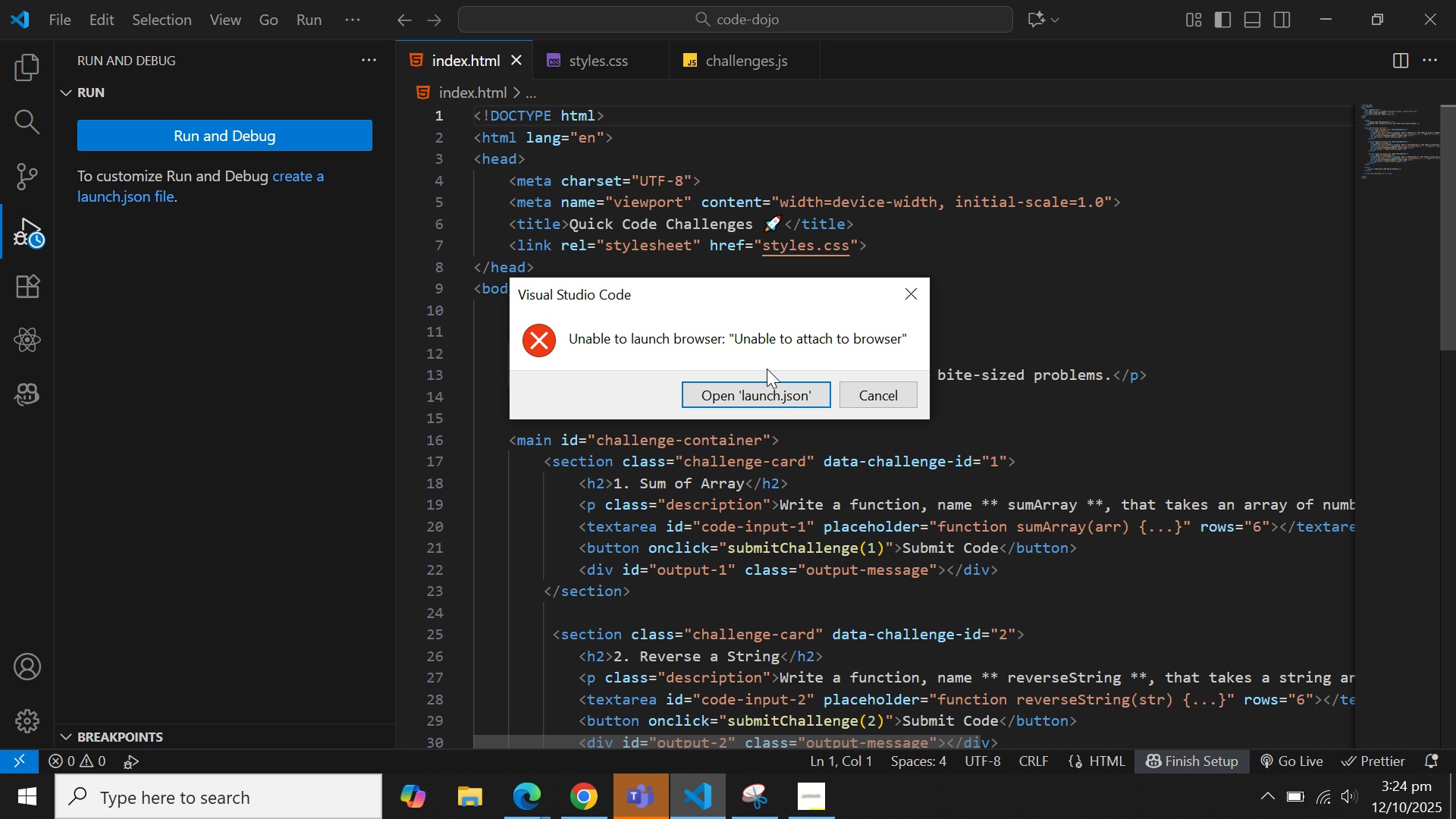 
wait(5.13)
 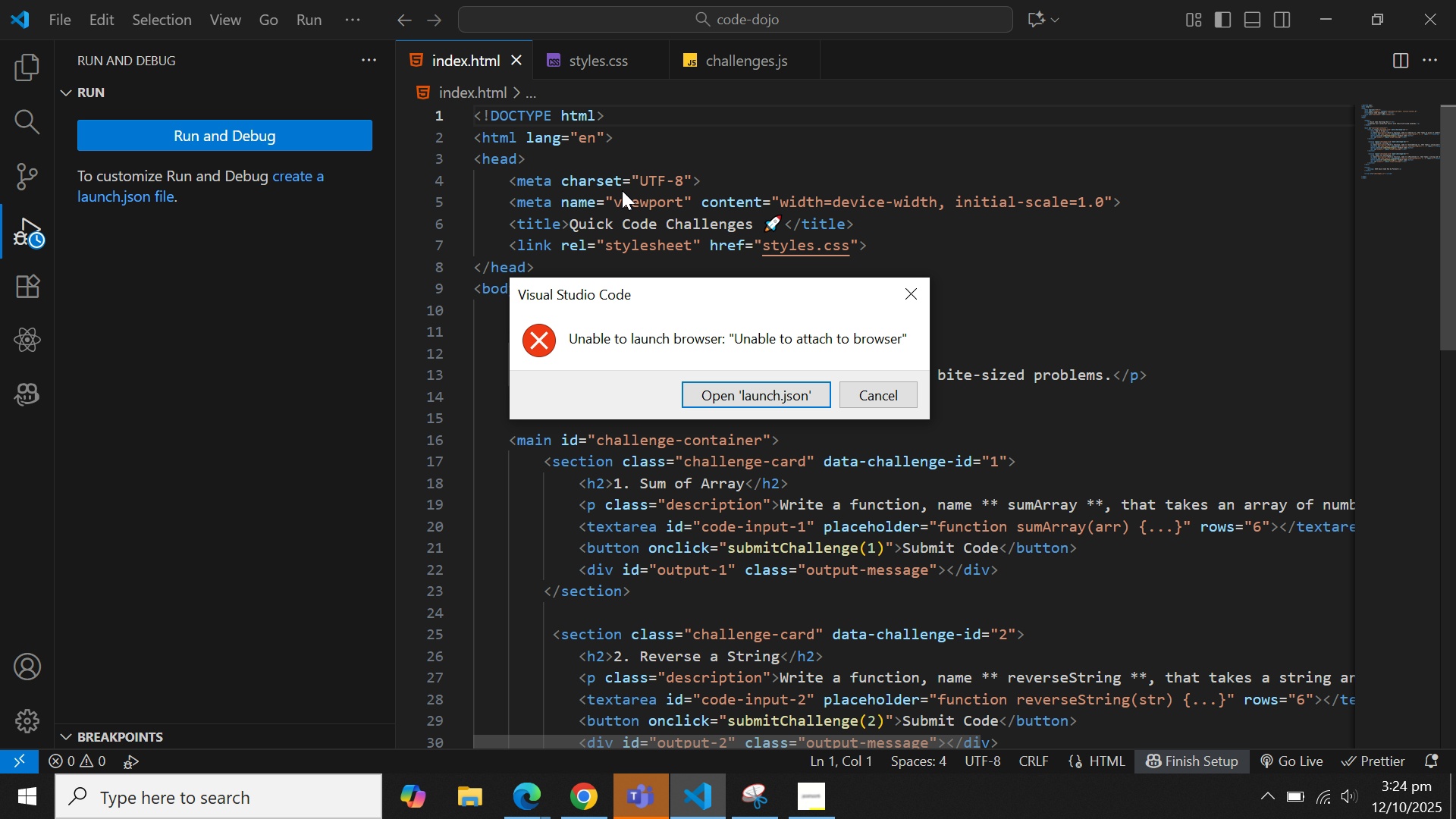 
left_click([764, 398])
 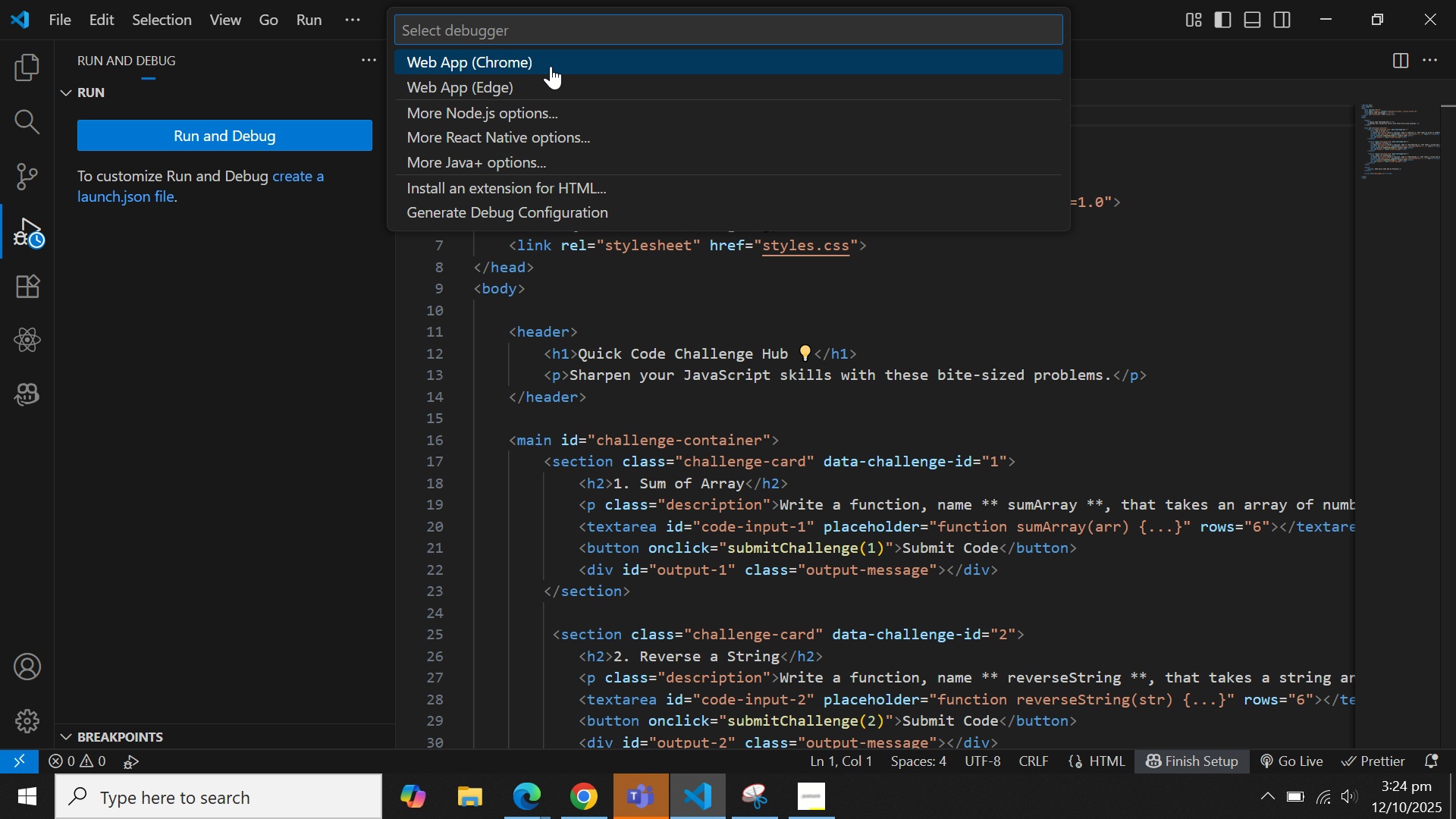 
wait(6.87)
 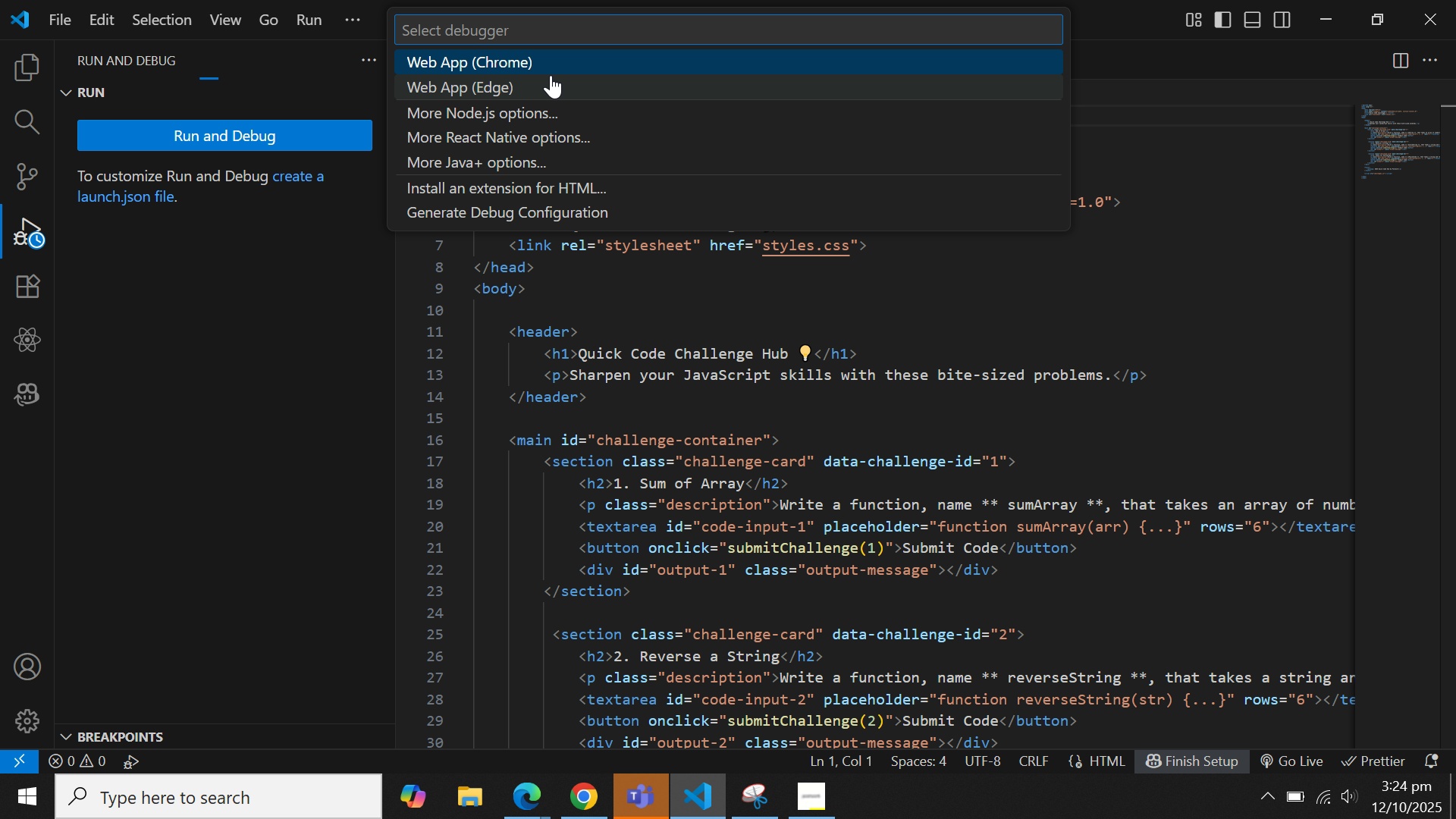 
left_click([36, 70])
 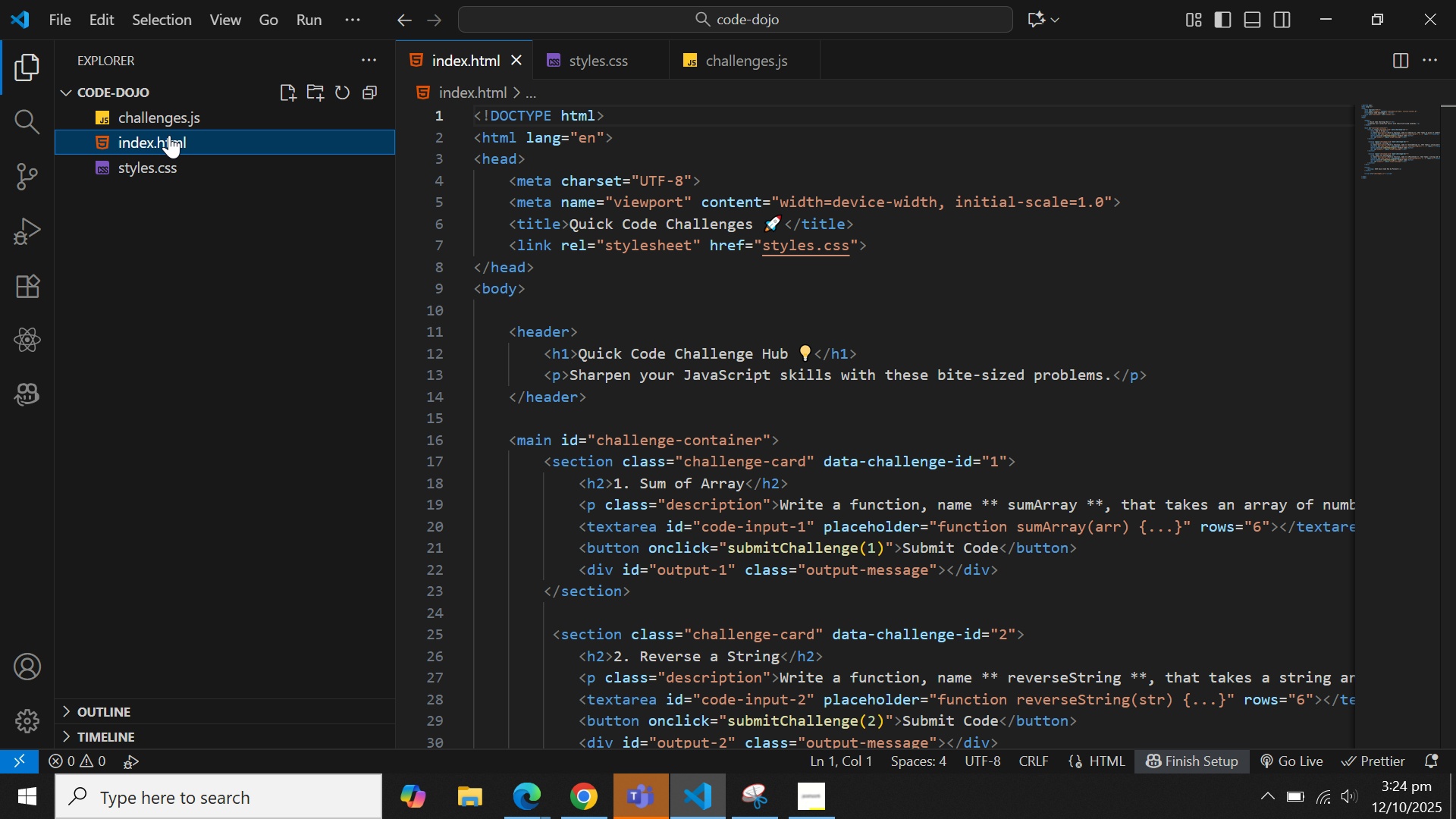 
left_click([167, 137])
 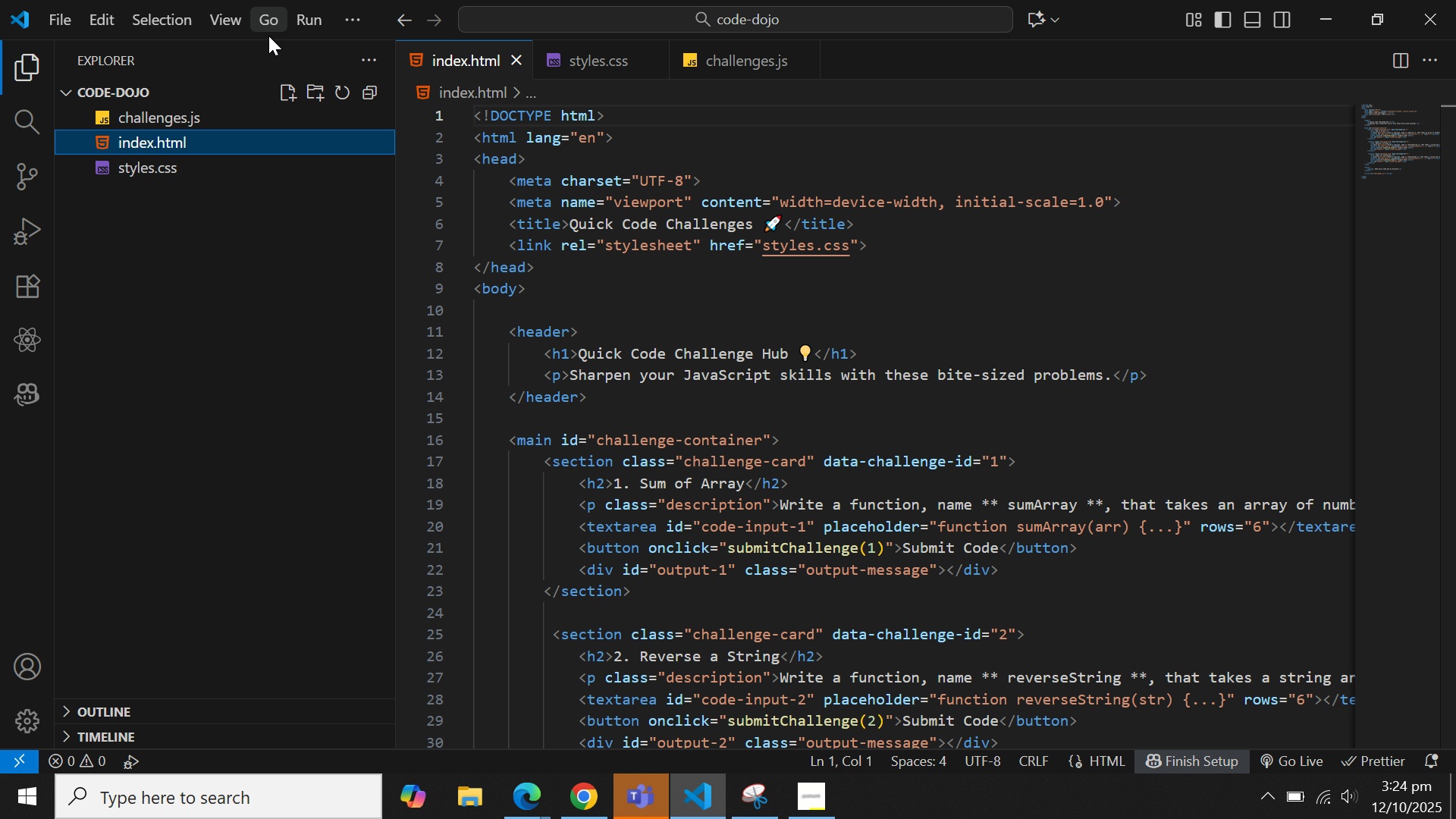 
left_click([303, 20])
 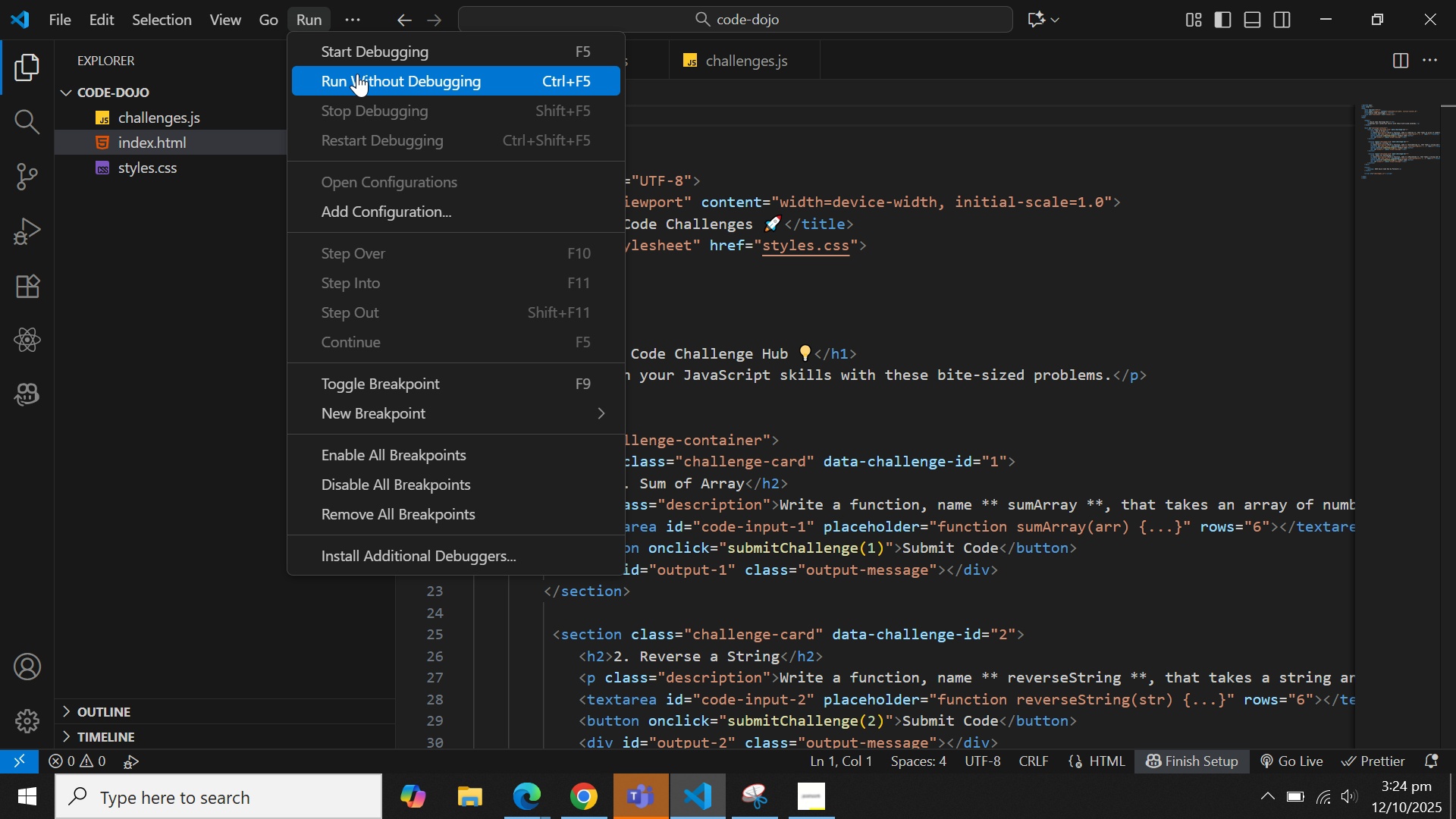 
left_click([357, 74])
 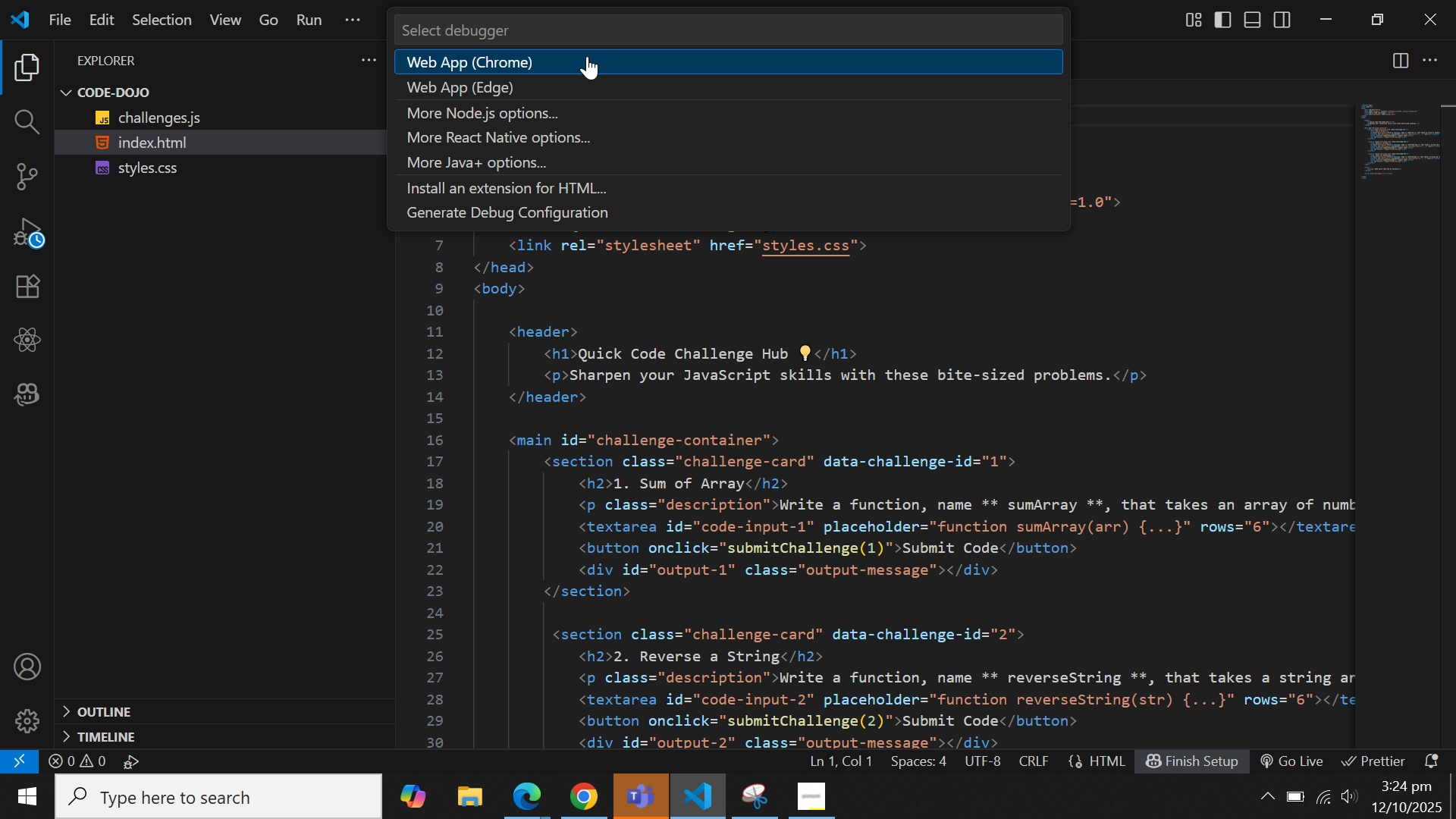 
double_click([587, 56])
 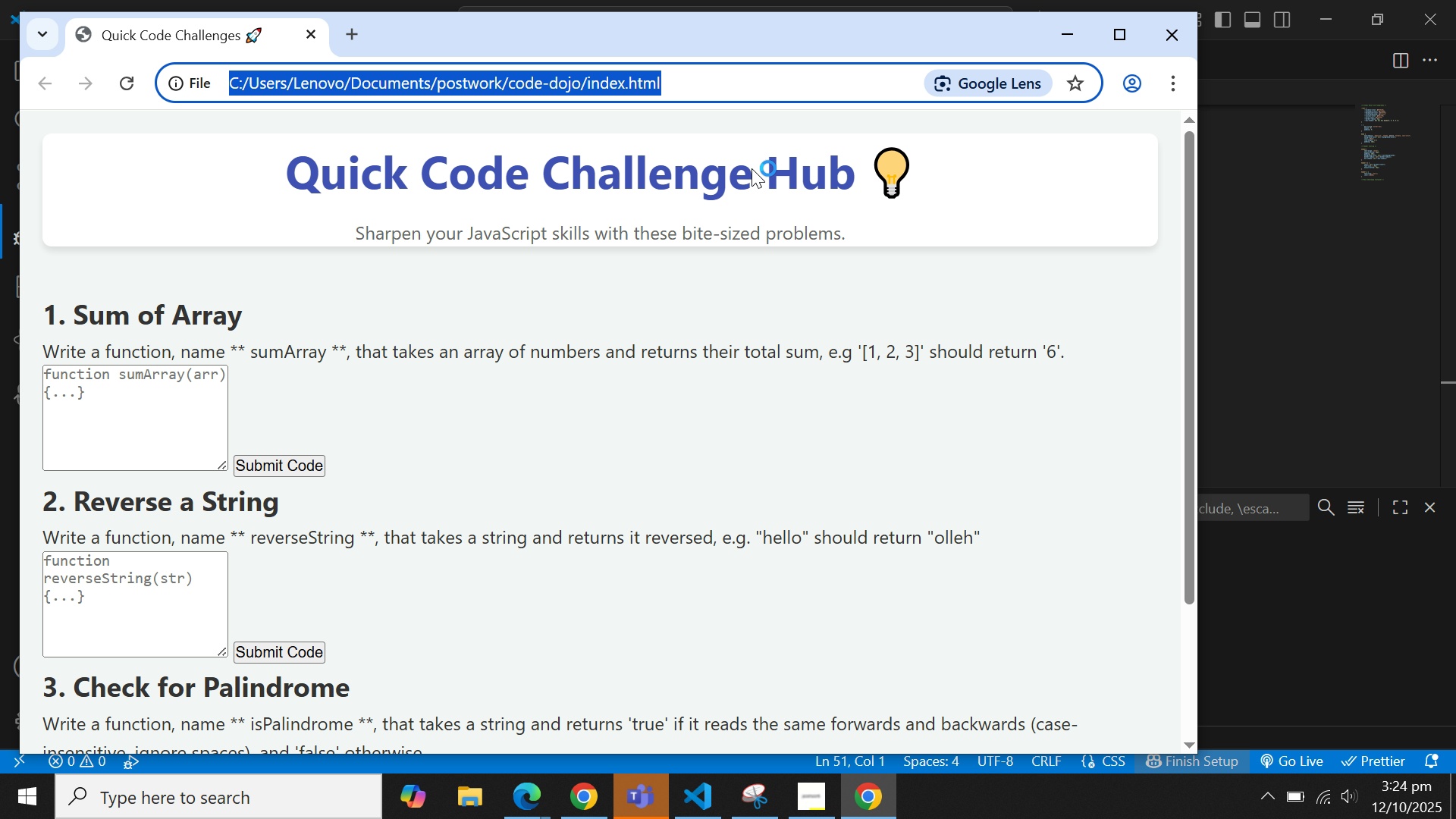 
scroll: coordinate [660, 292], scroll_direction: down, amount: 2.0
 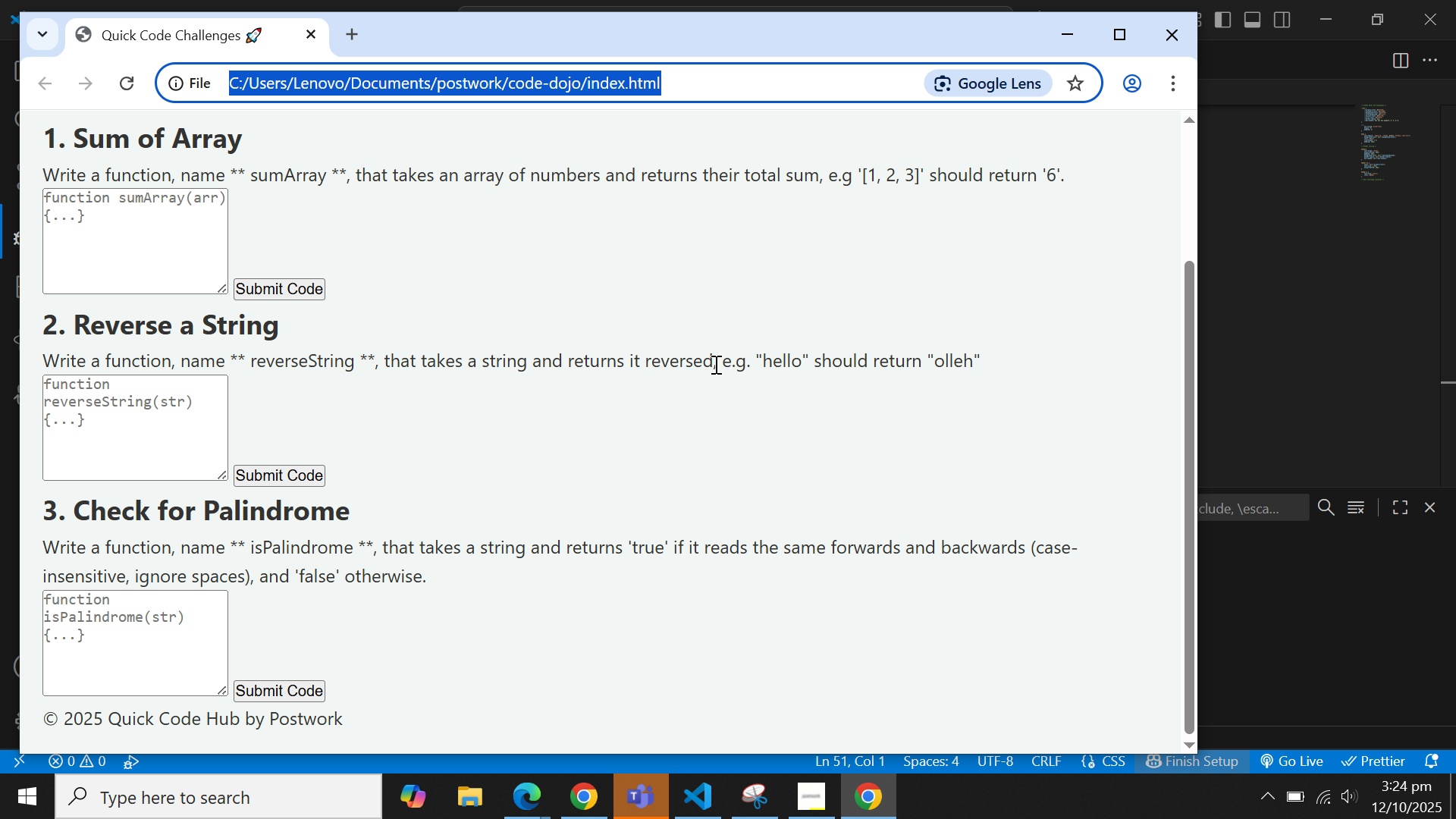 
scroll: coordinate [711, 365], scroll_direction: up, amount: 5.0
 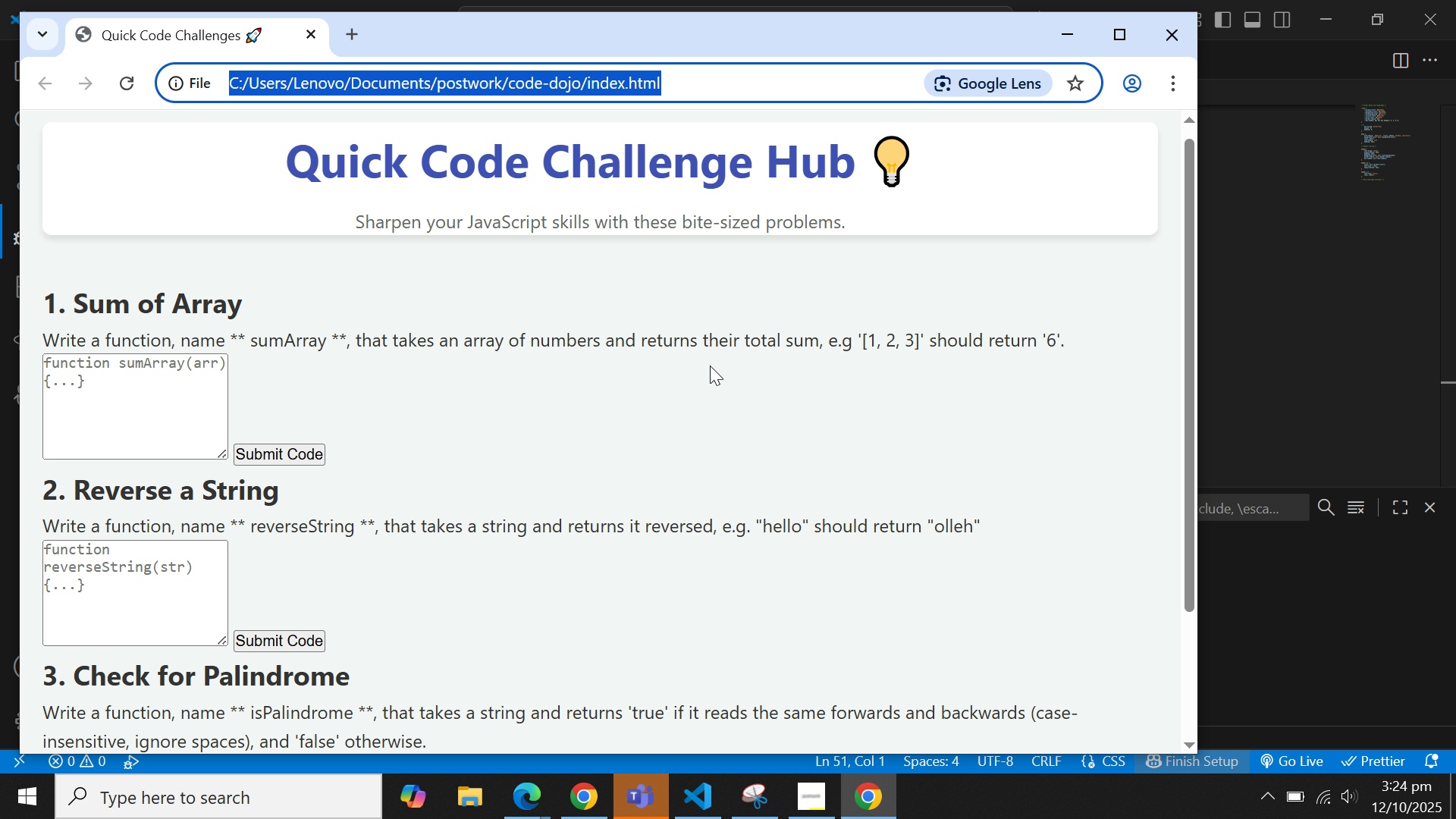 
scroll: coordinate [710, 366], scroll_direction: down, amount: 5.0
 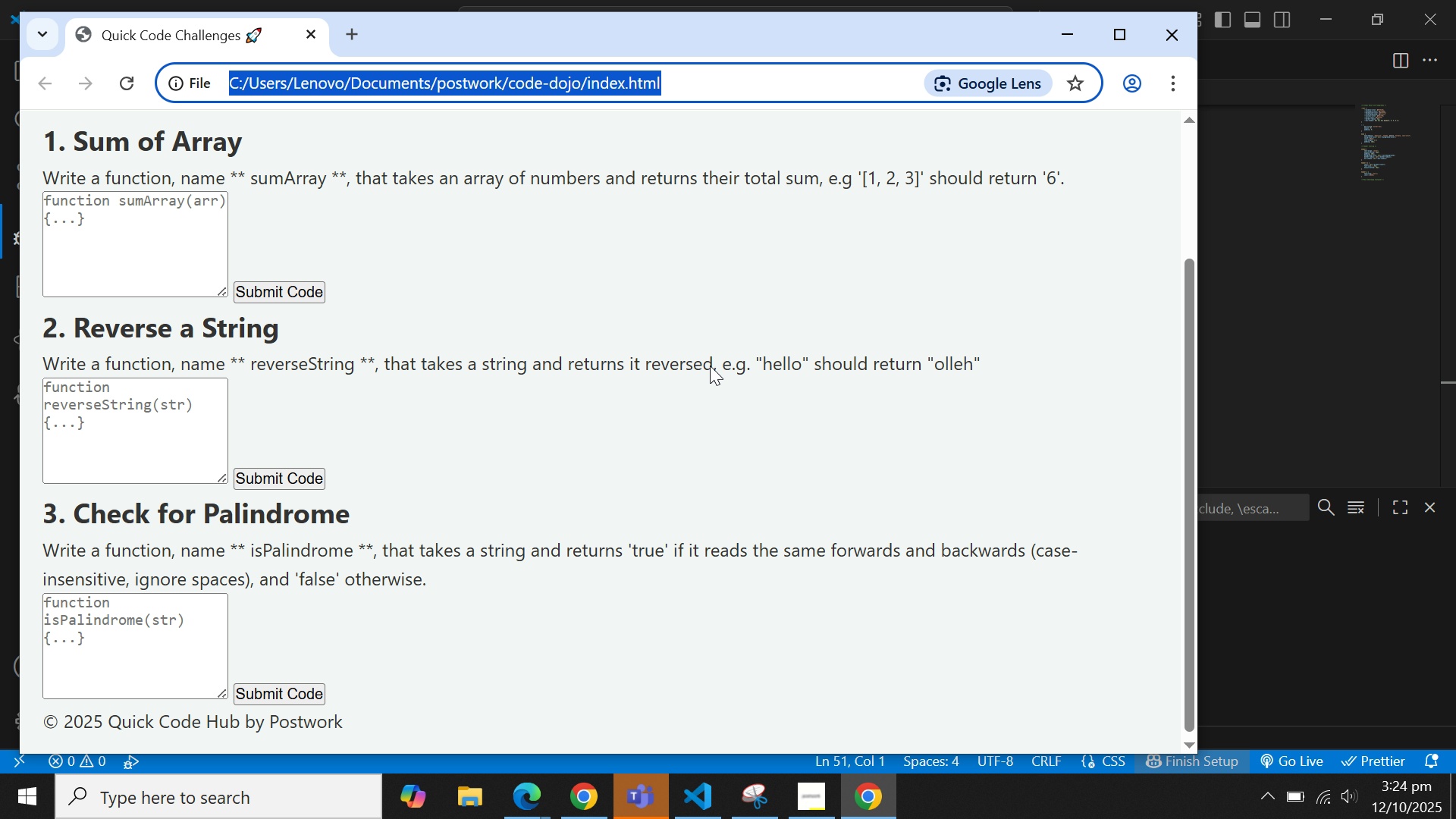 
scroll: coordinate [710, 366], scroll_direction: up, amount: 6.0
 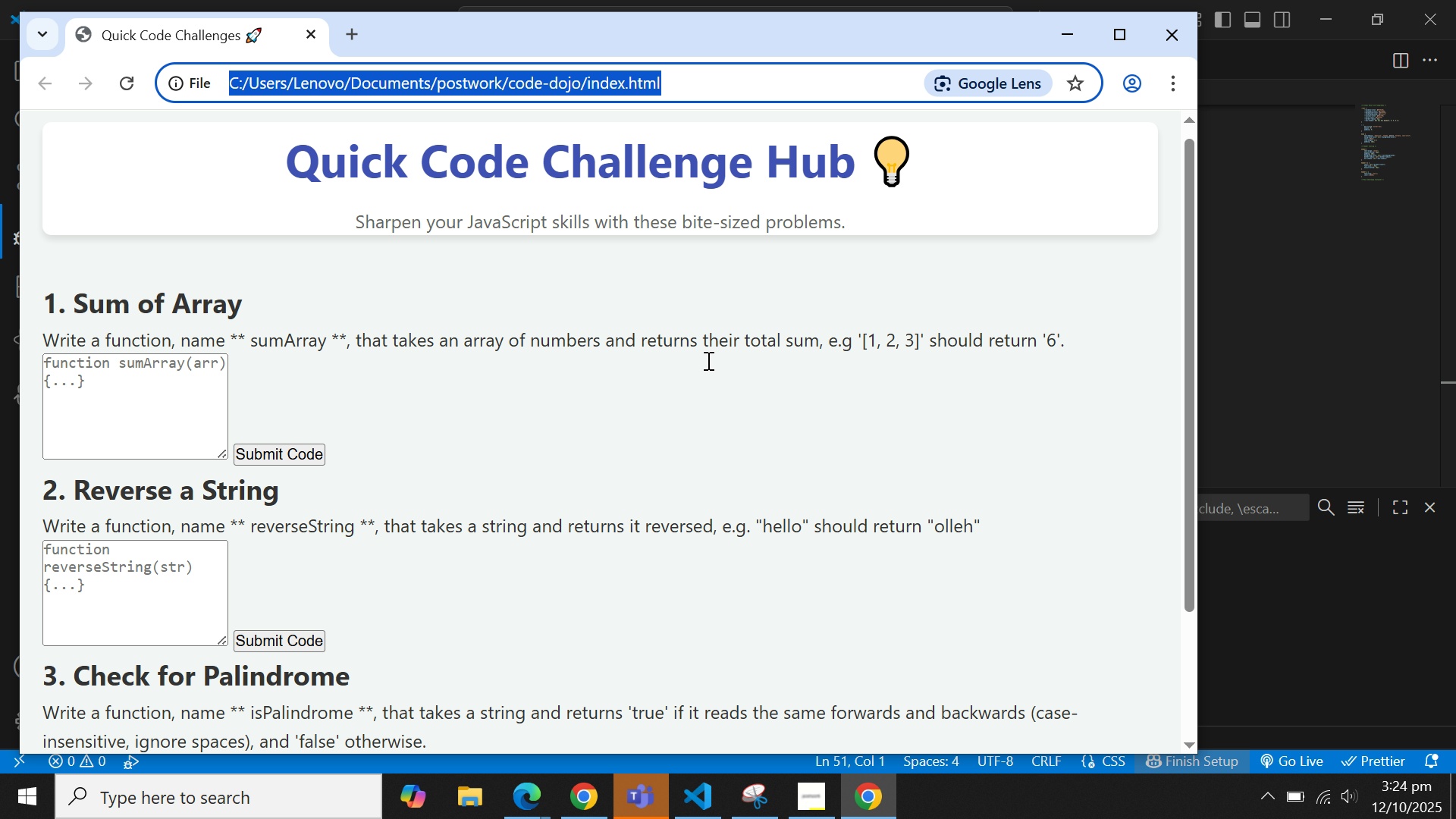 
scroll: coordinate [707, 360], scroll_direction: down, amount: 4.0
 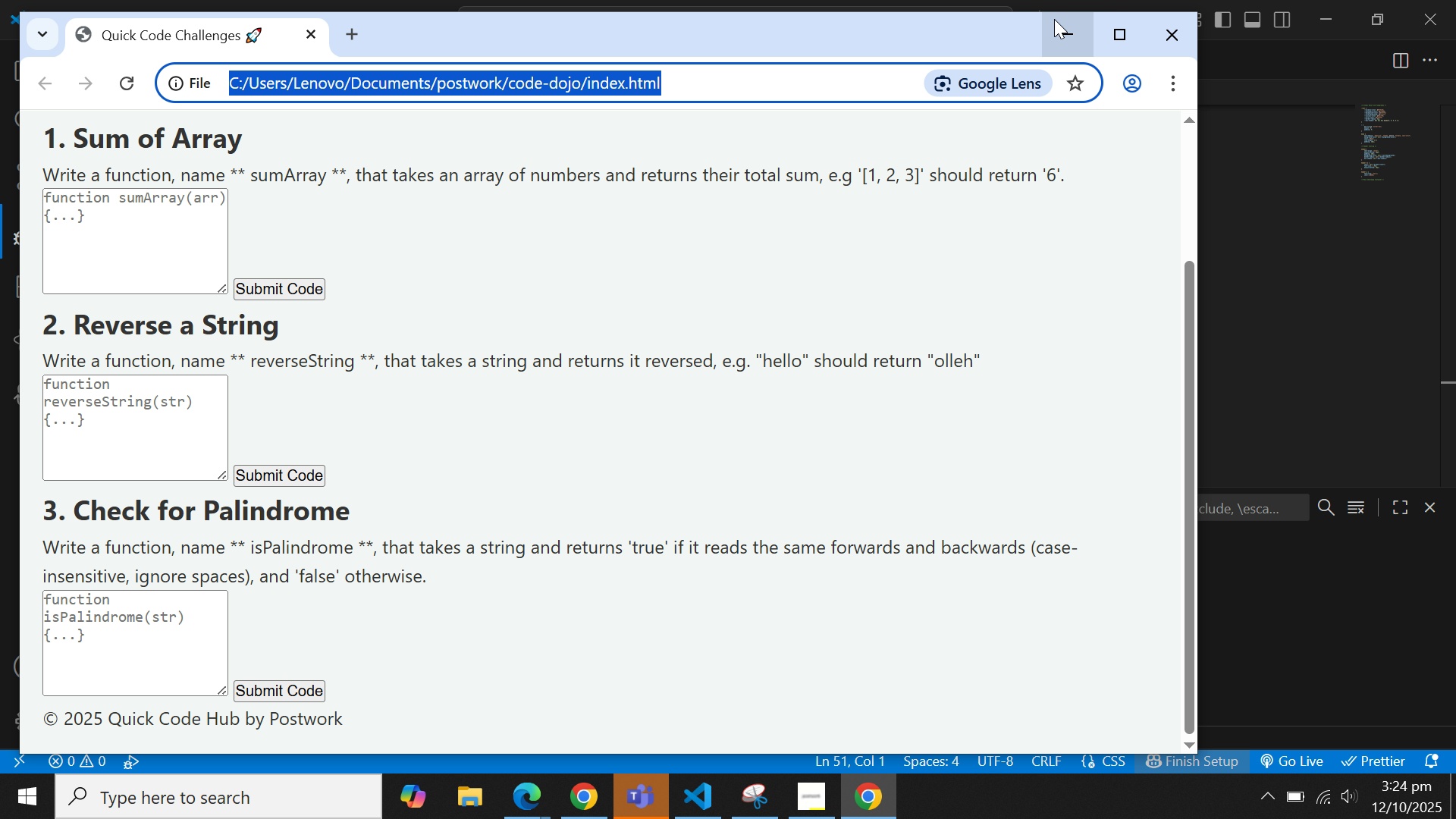 
left_click([1054, 20])
 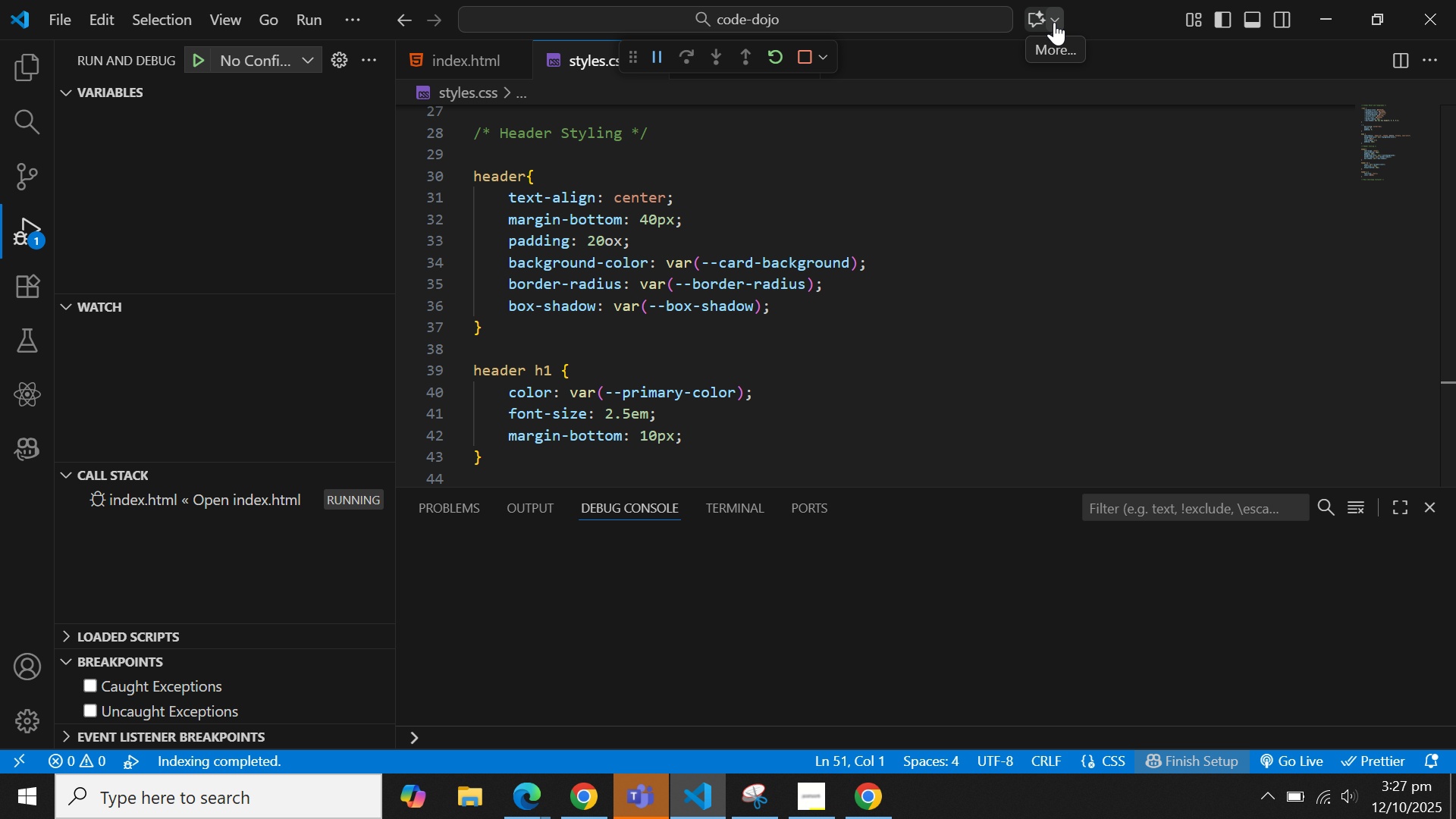 
wait(159.83)
 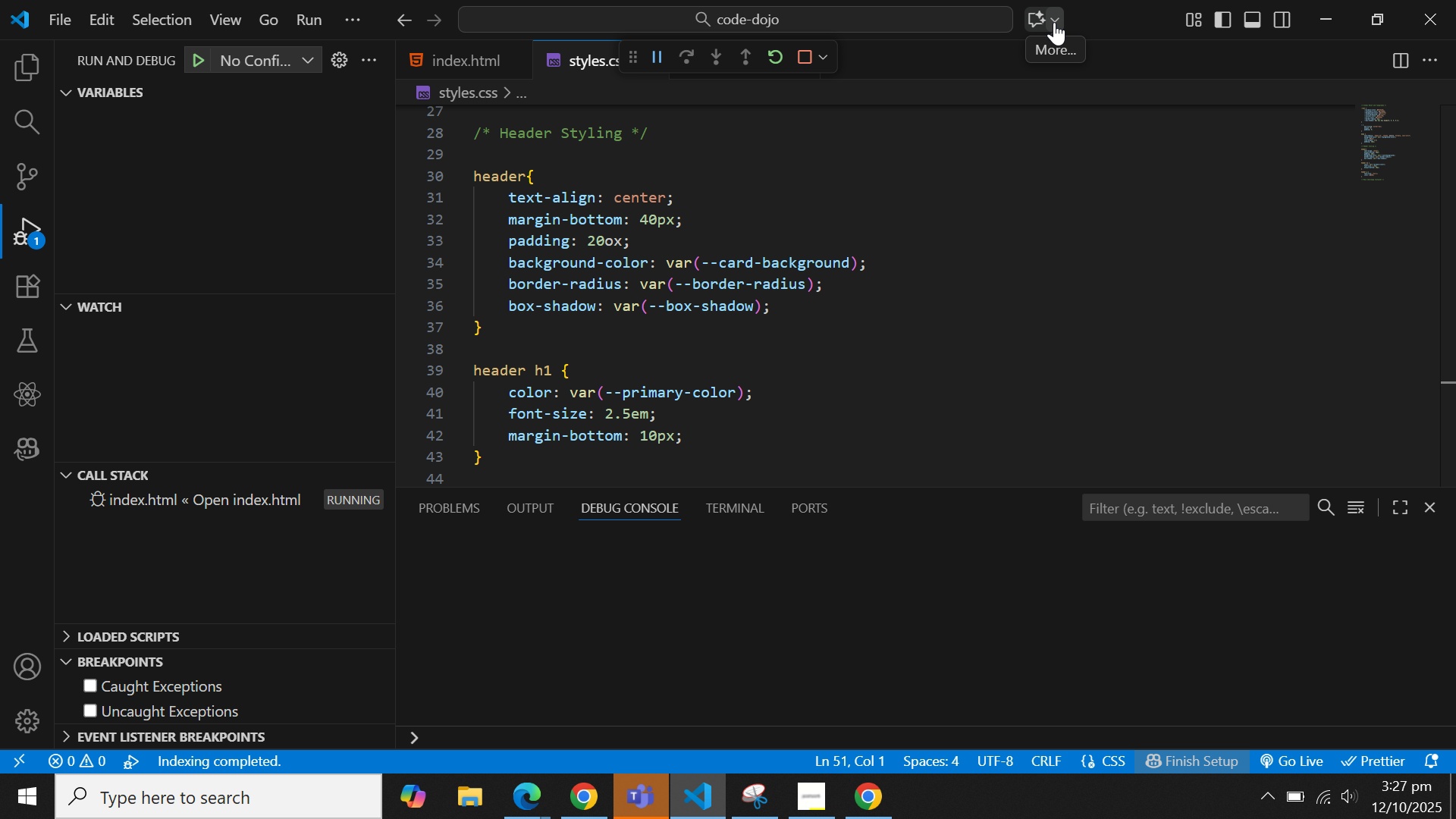 
scroll: coordinate [827, 306], scroll_direction: down, amount: 3.0
 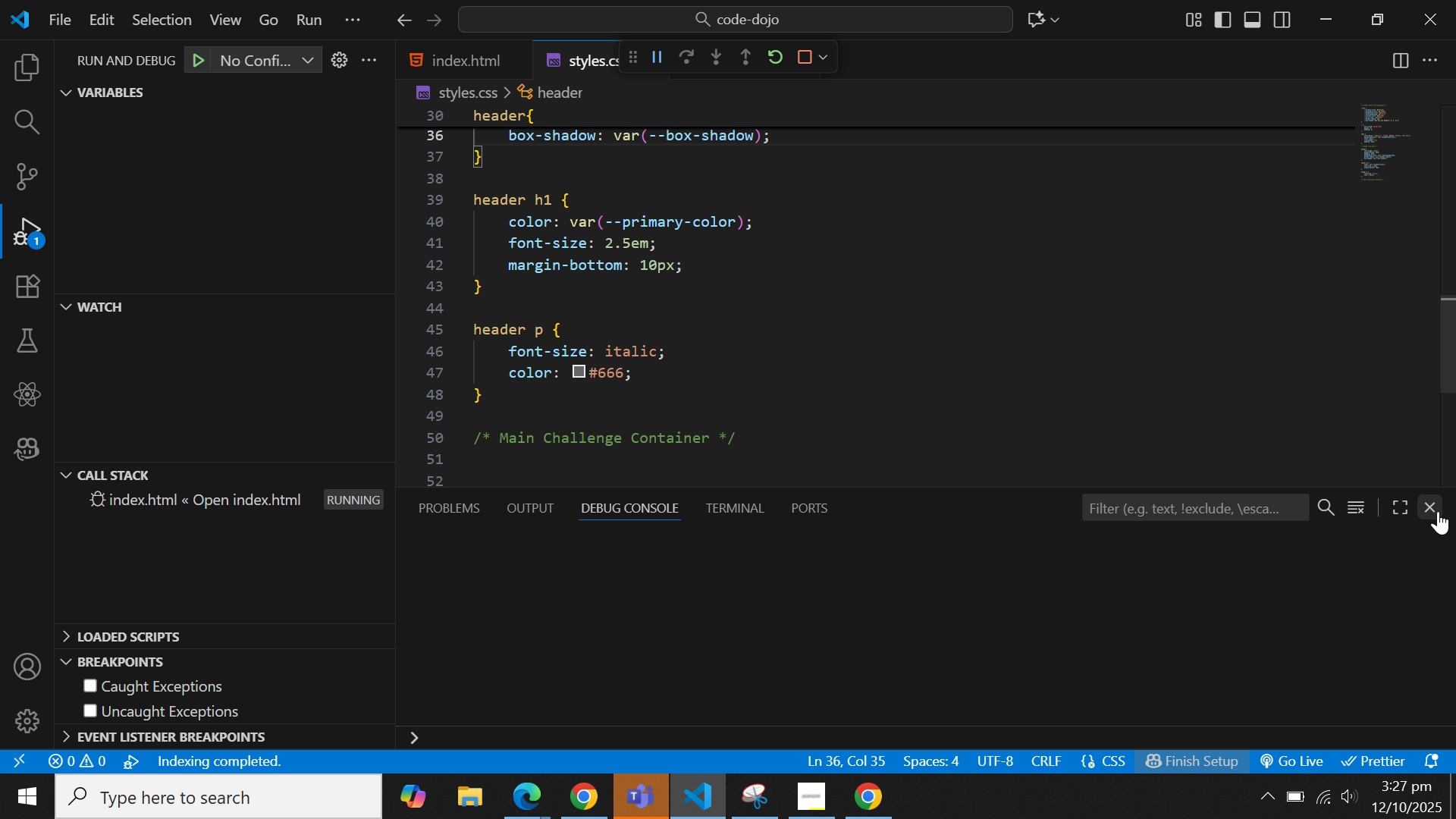 
left_click([1438, 510])
 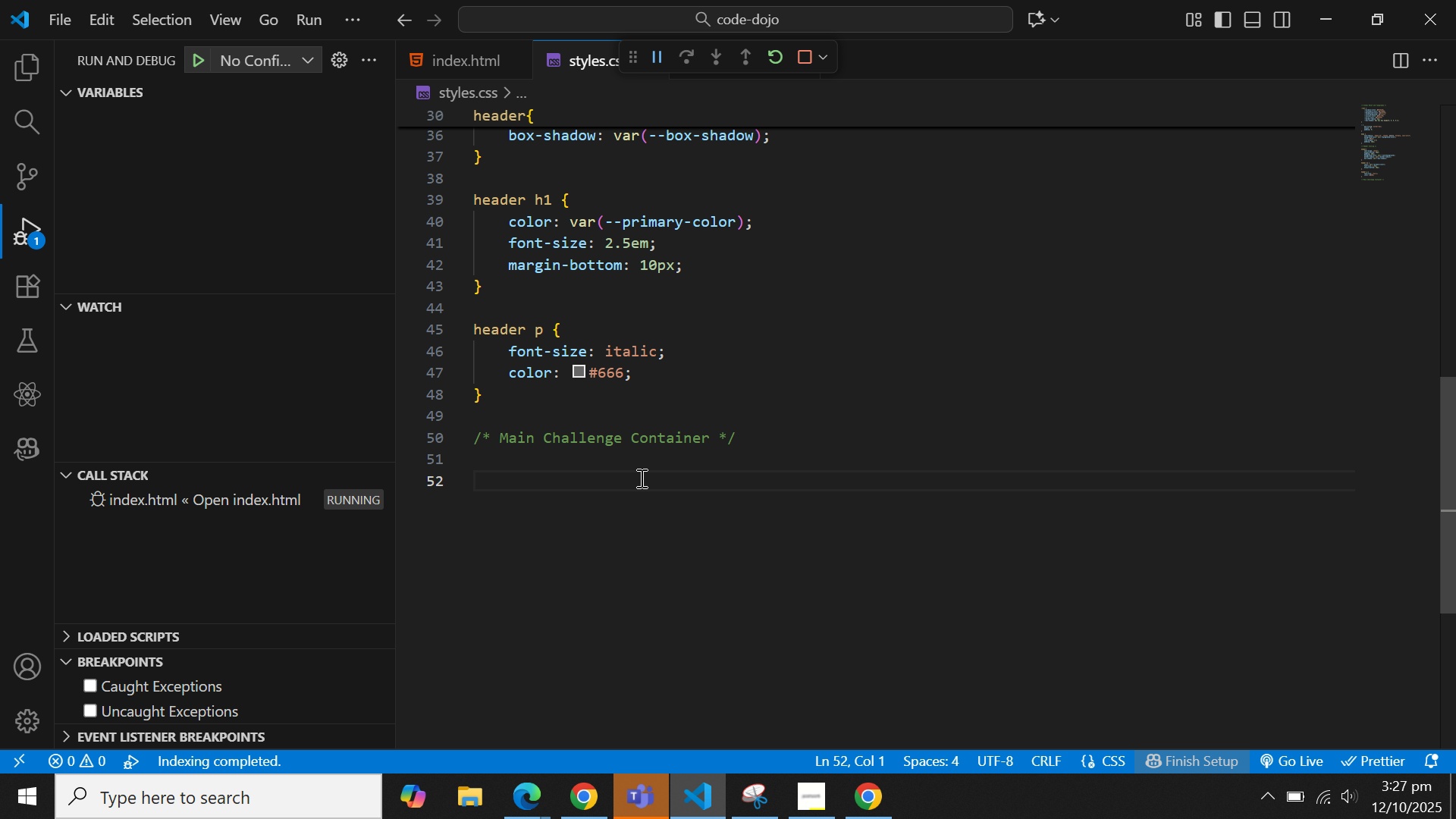 
key(Backspace)
type(# cha)
key(Backspace)
key(Backspace)
key(Backspace)
key(Backspace)
type(challenge-container {)
 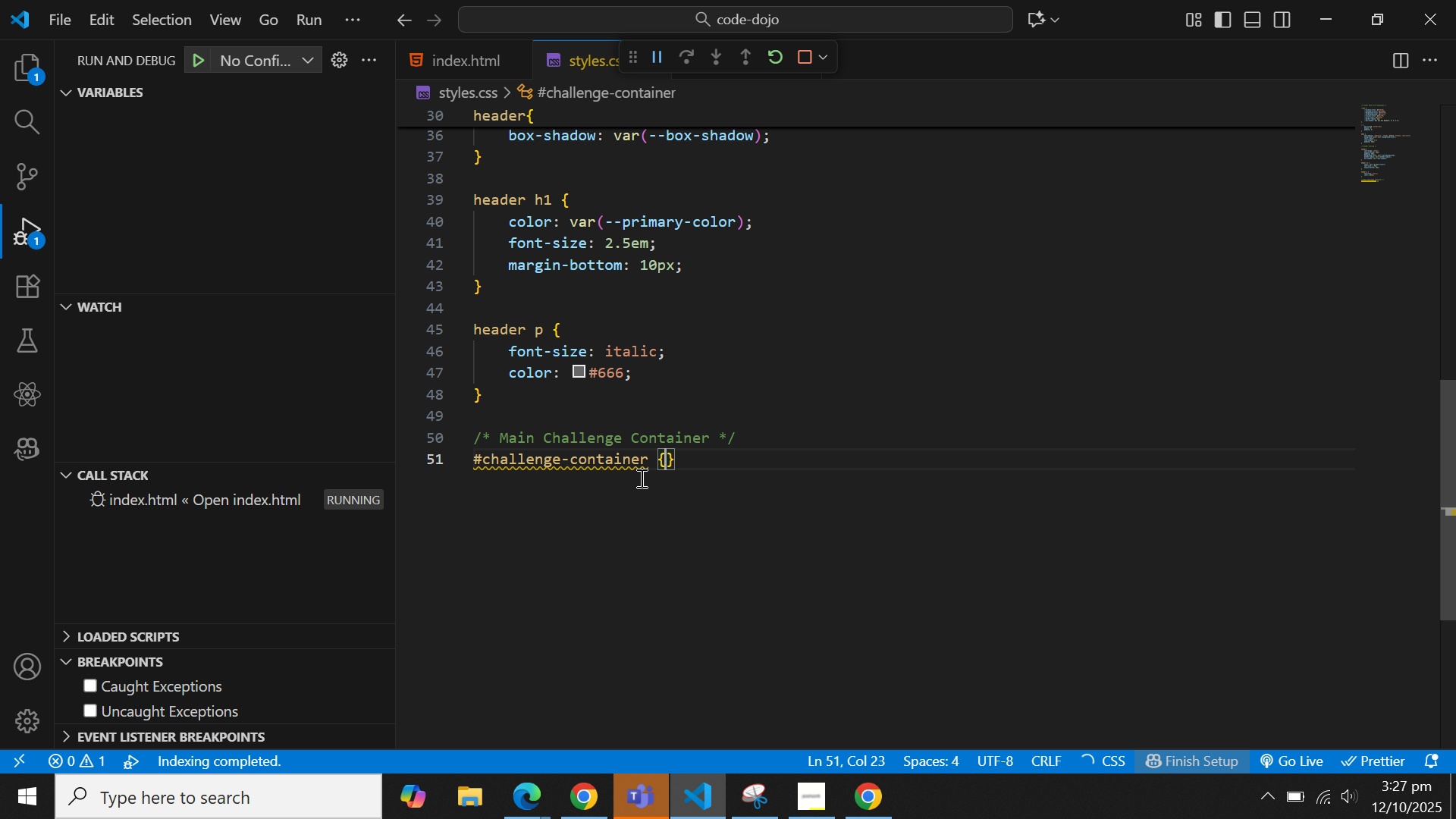 
 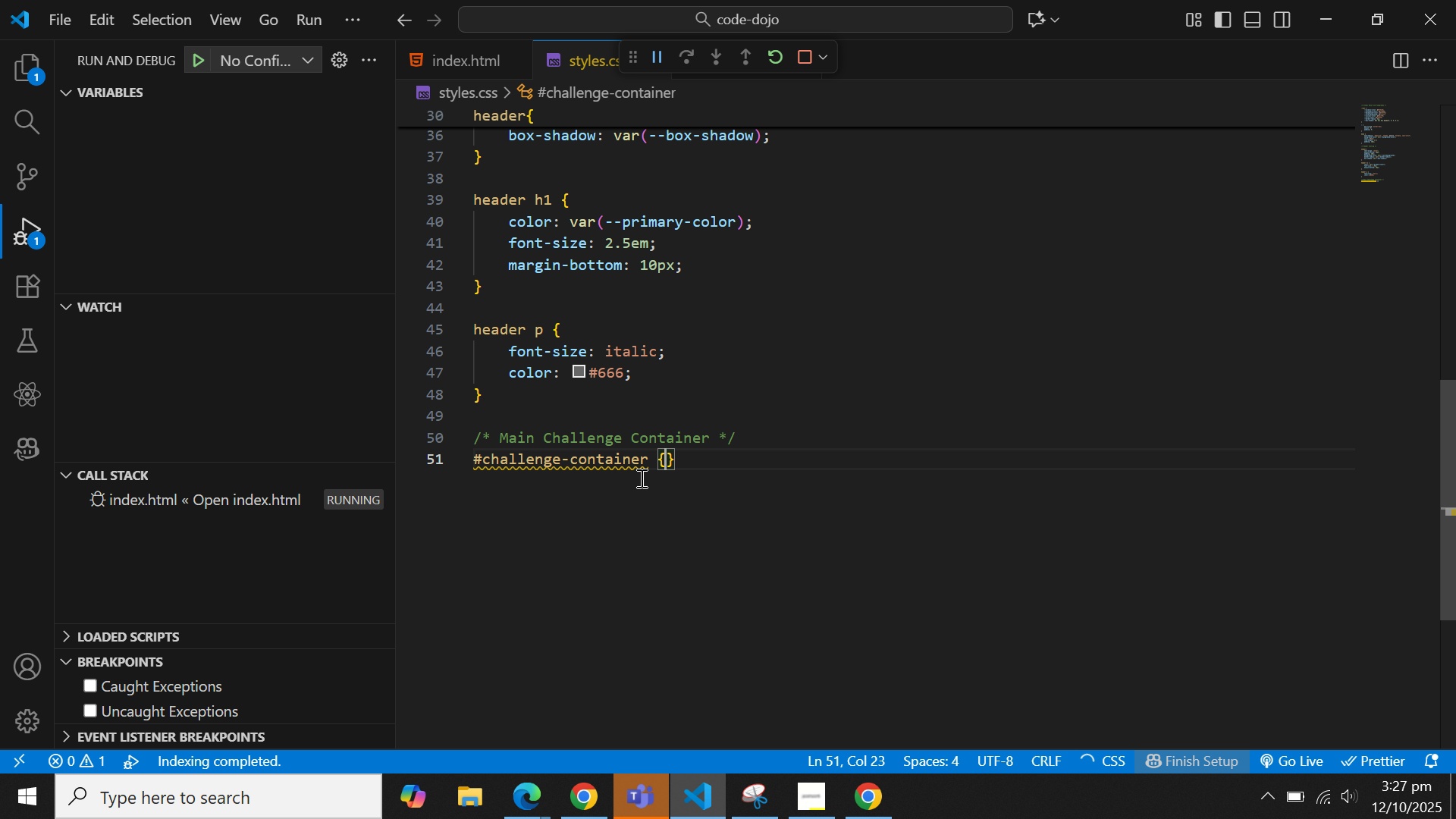 
key(Enter)
 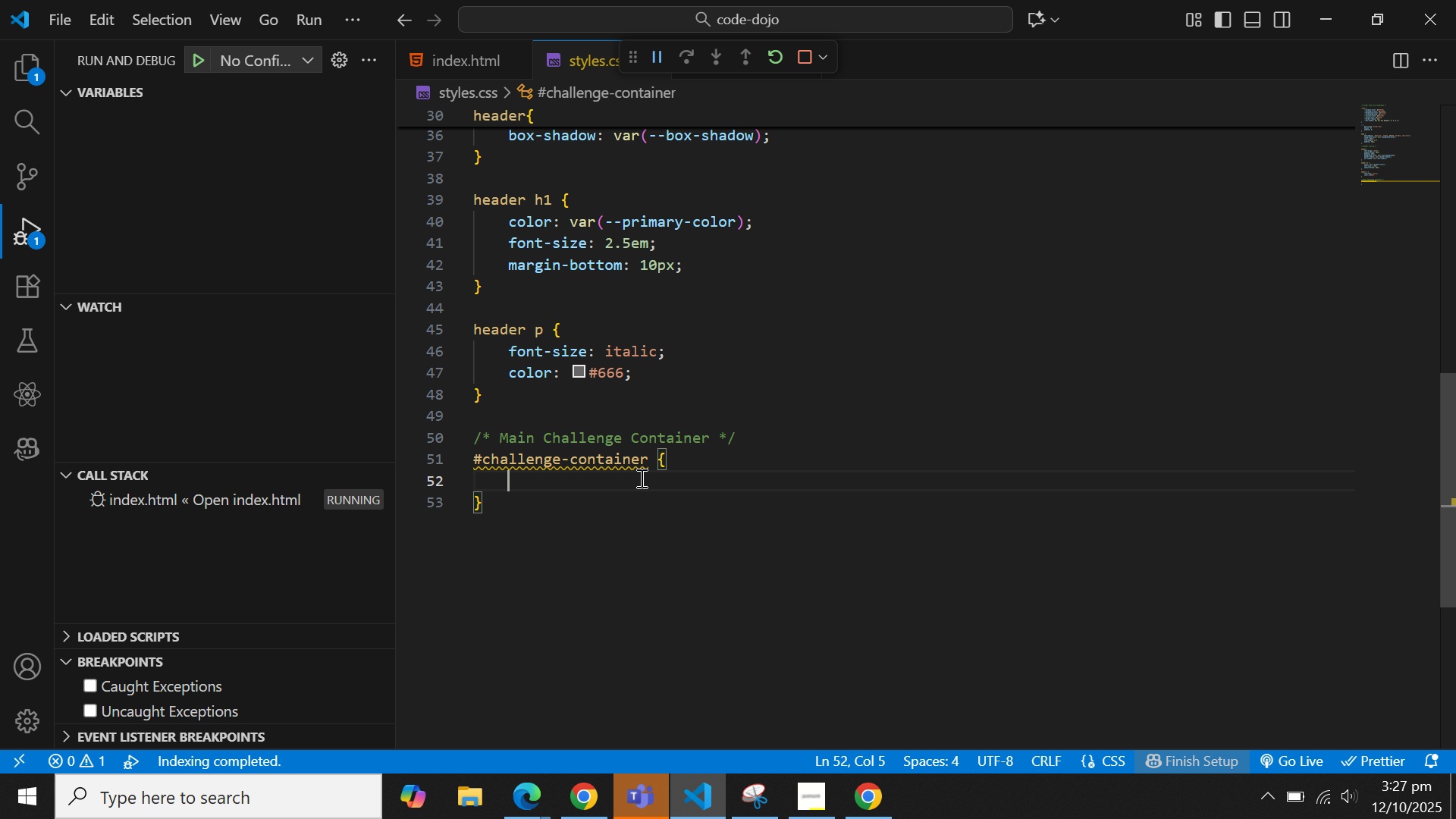 
type(dipls)
key(Backspace)
type(a)
 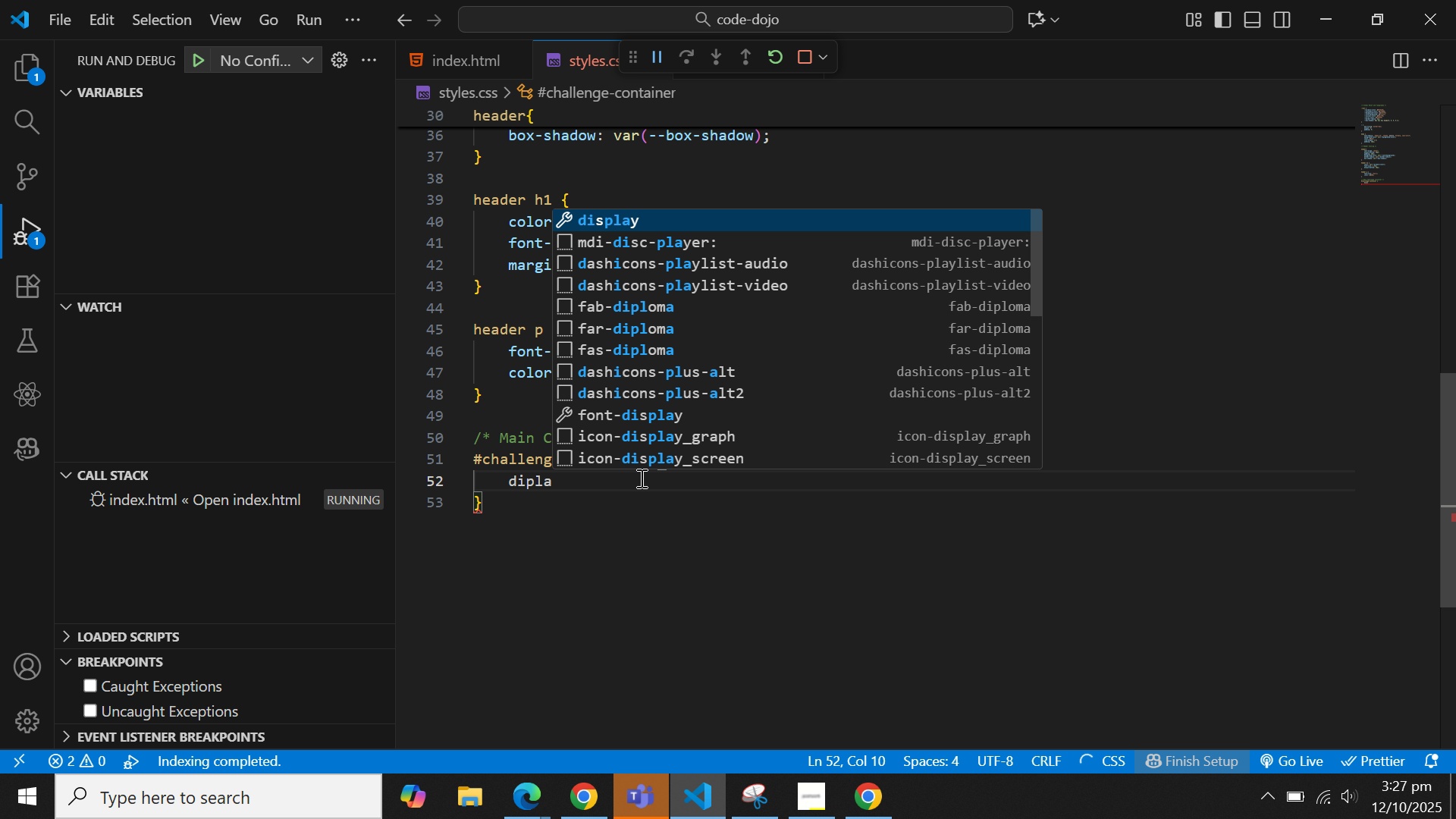 
key(Enter)
 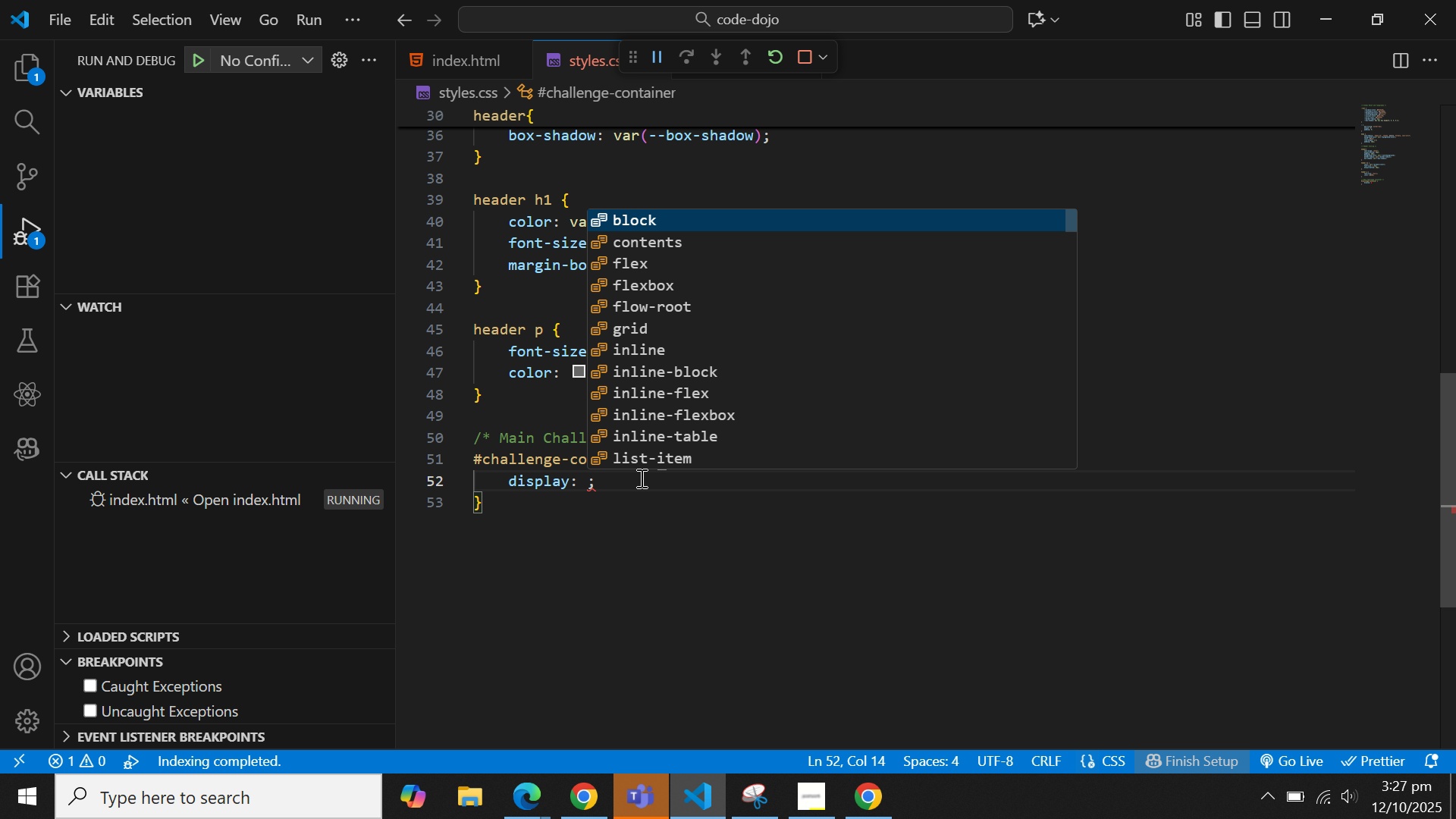 
type(grid)
 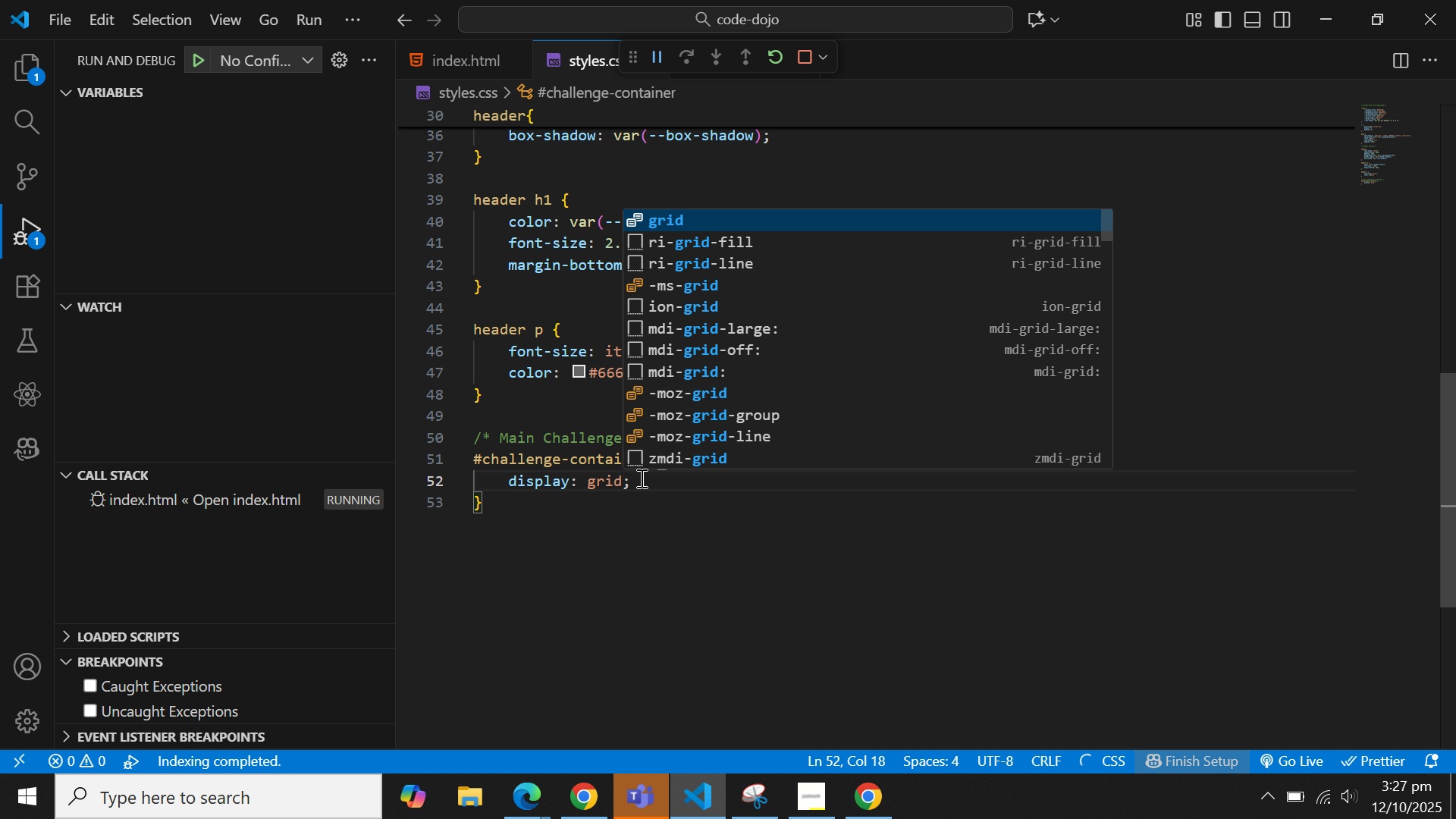 
key(ArrowRight)
 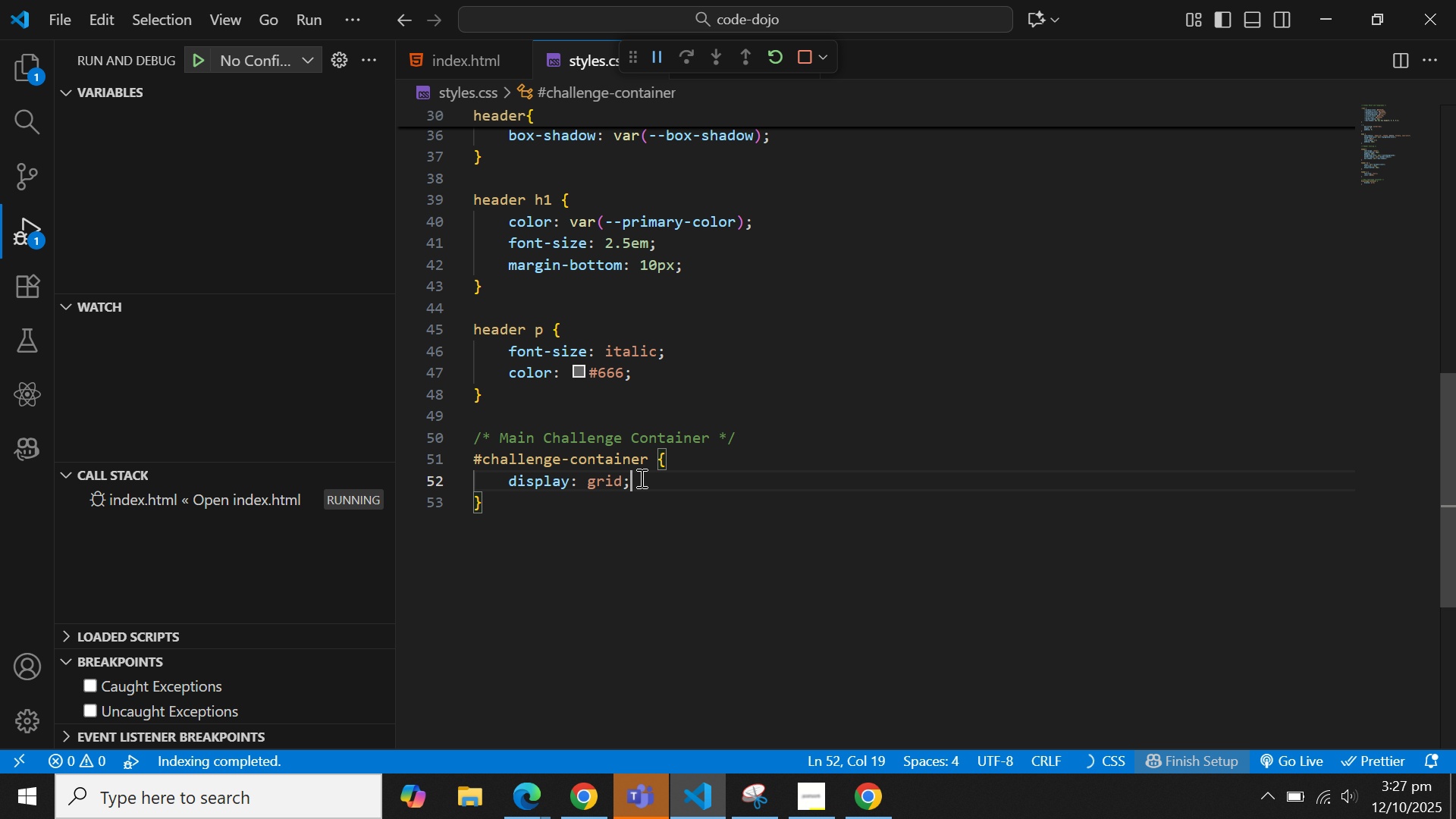 
key(Enter)
 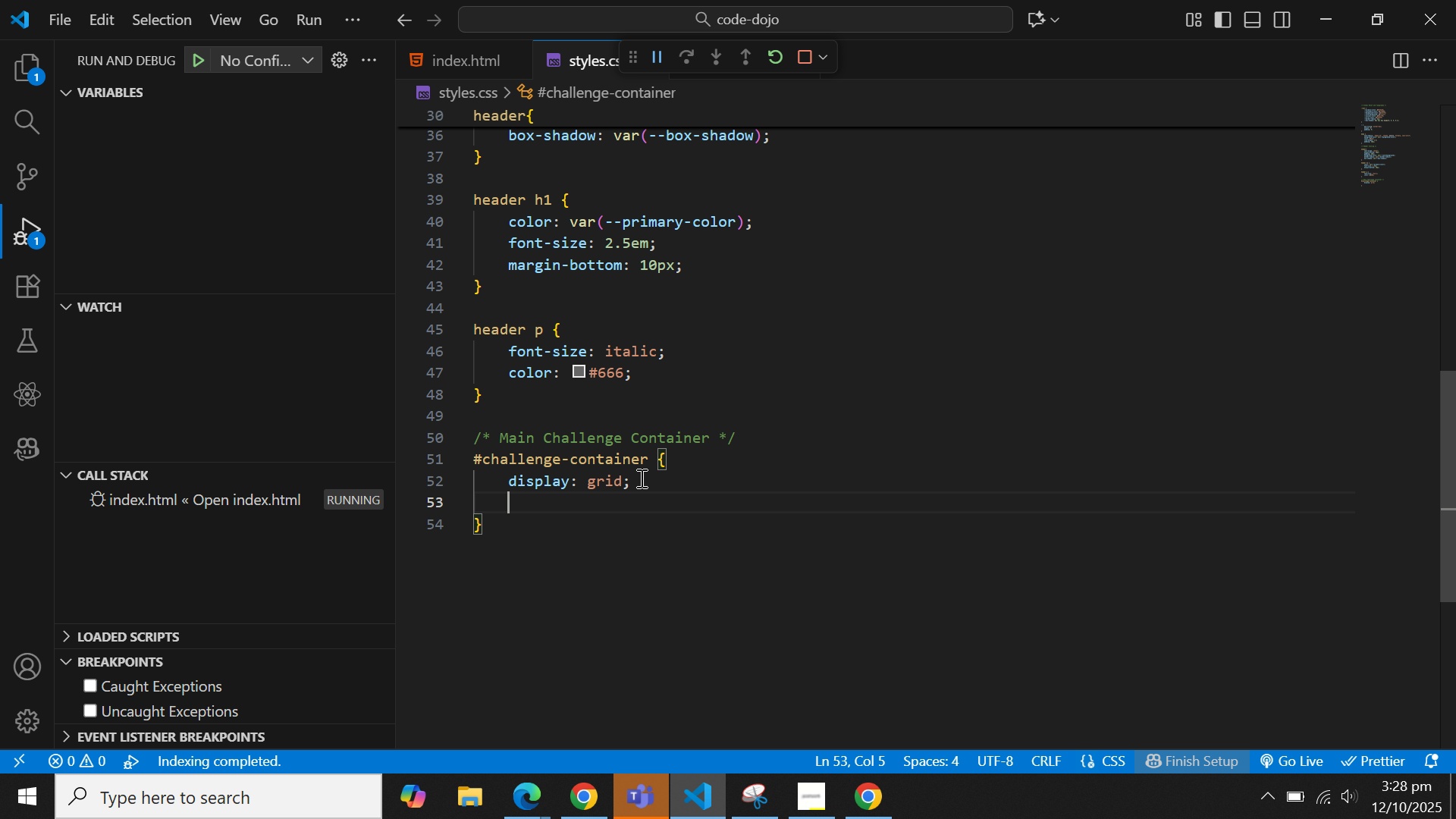 
type(gap: 30px;)
 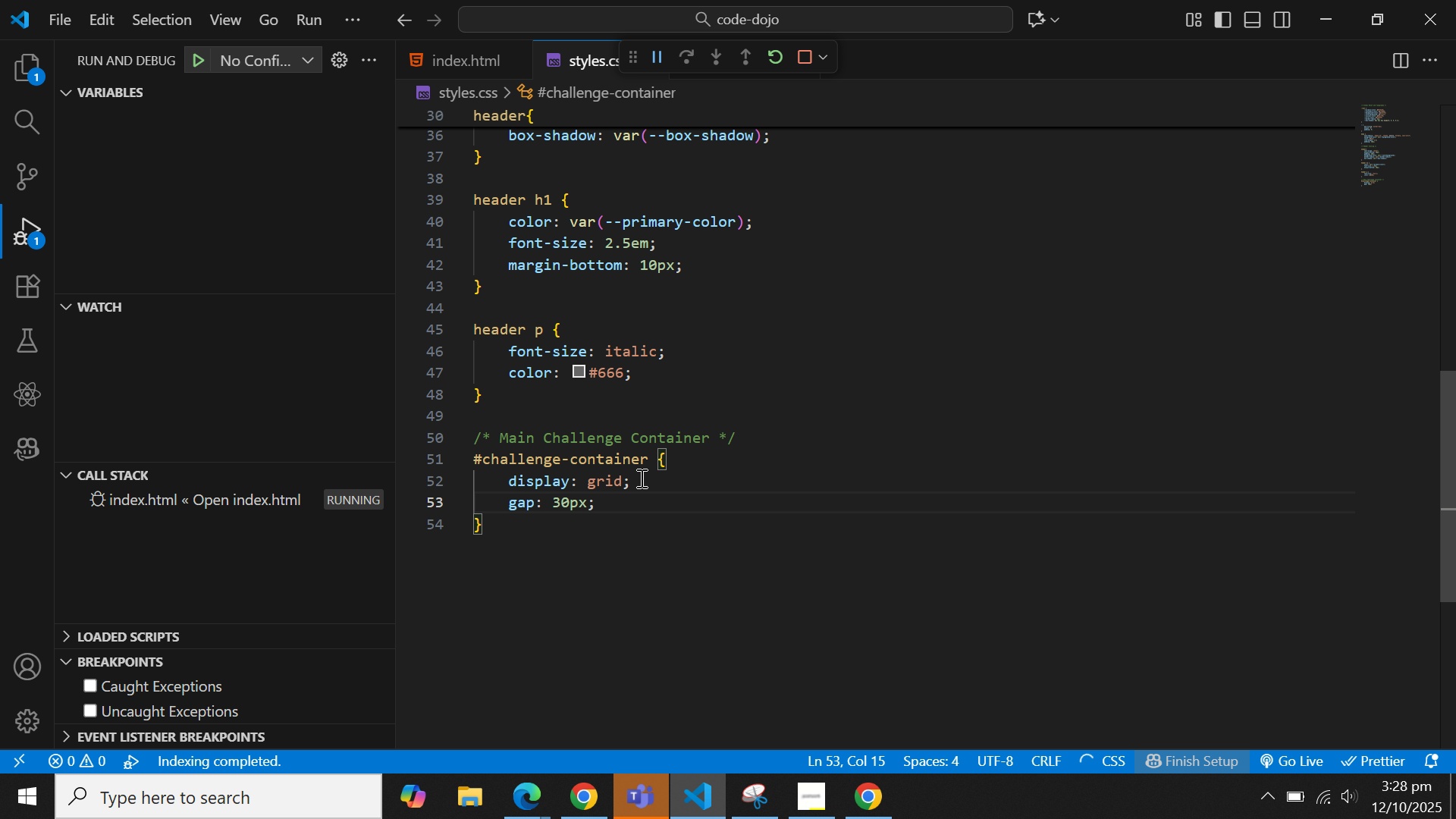 
key(Enter)
 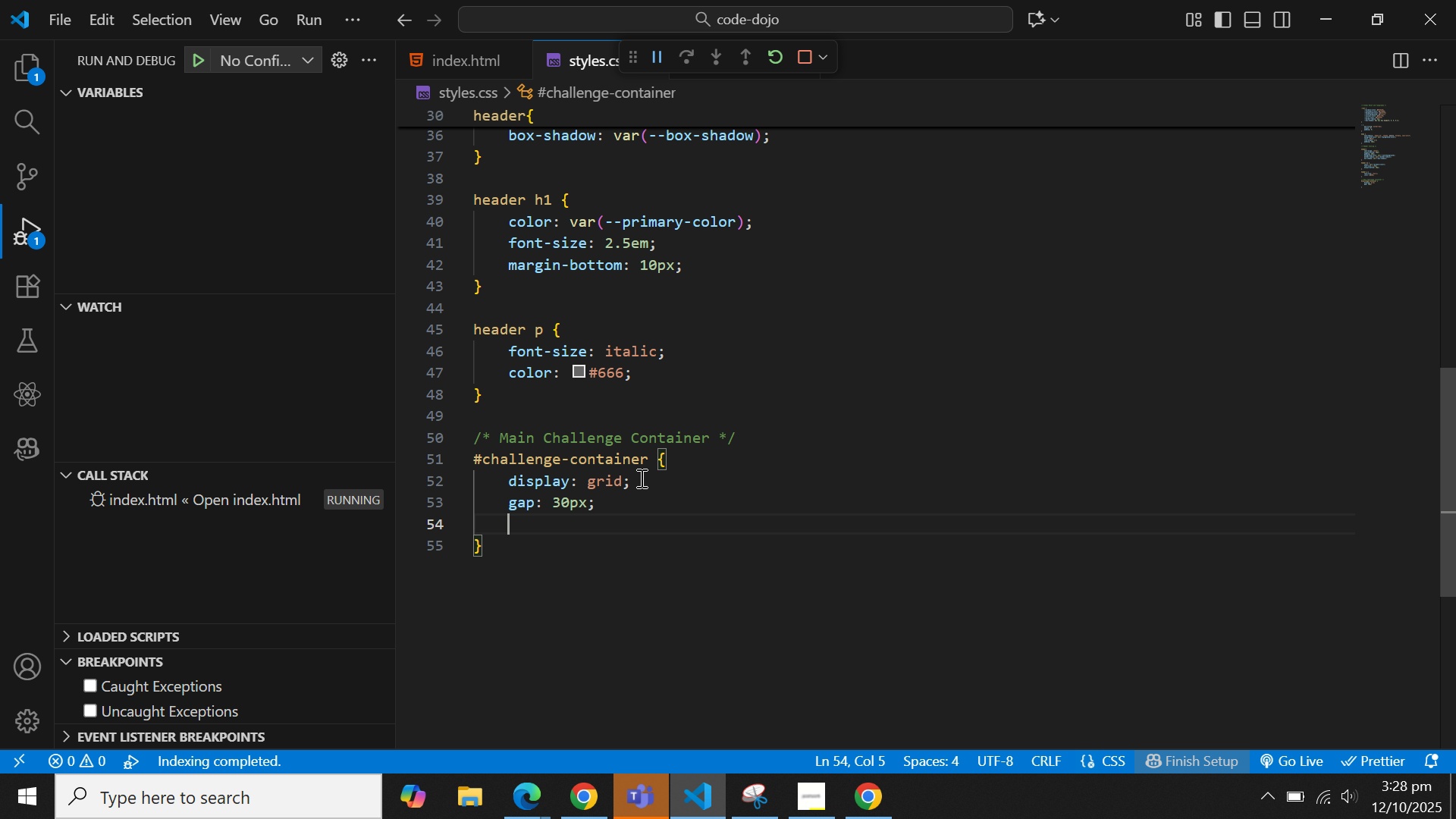 
type(max-)
 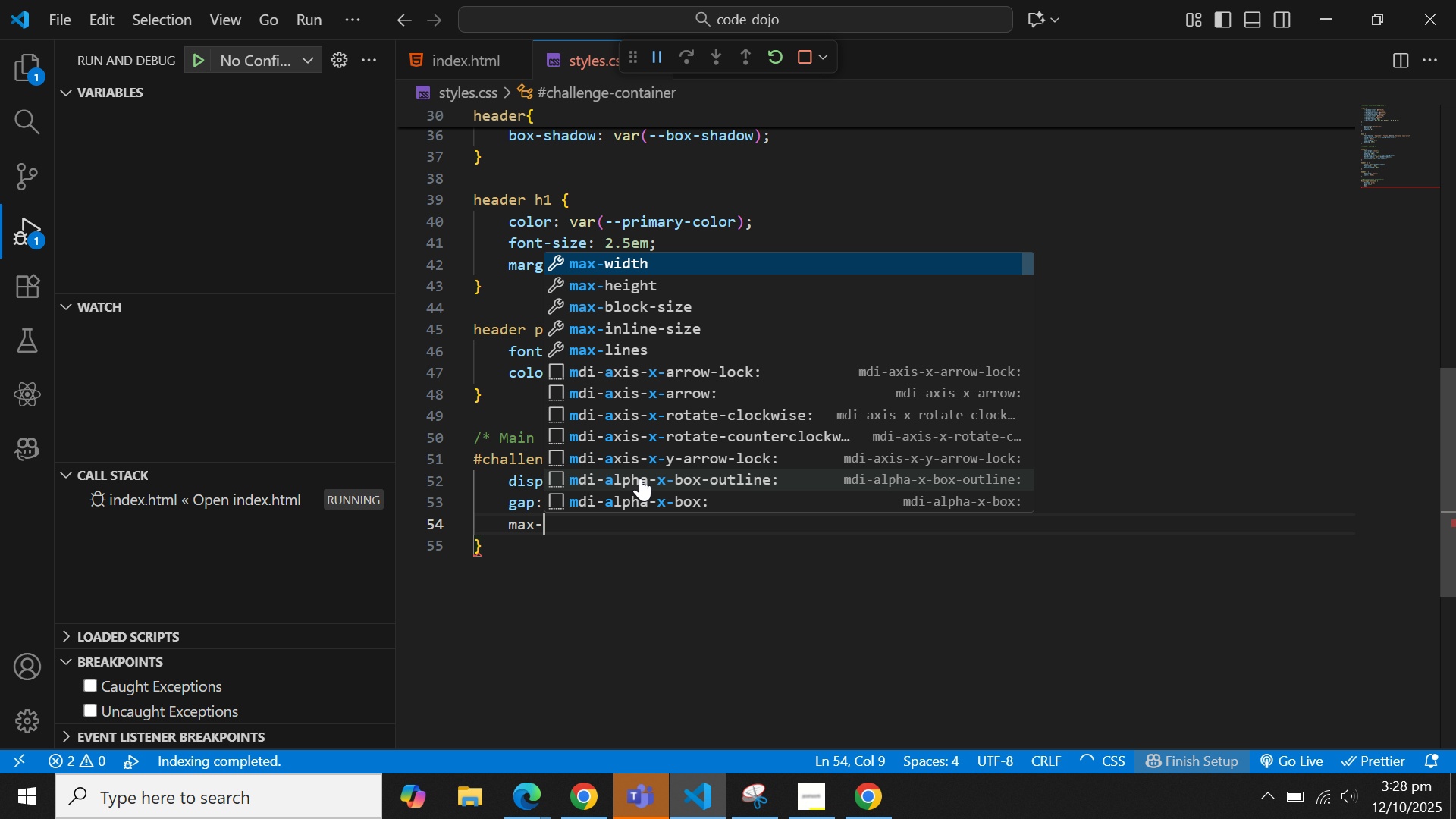 
key(Enter)
 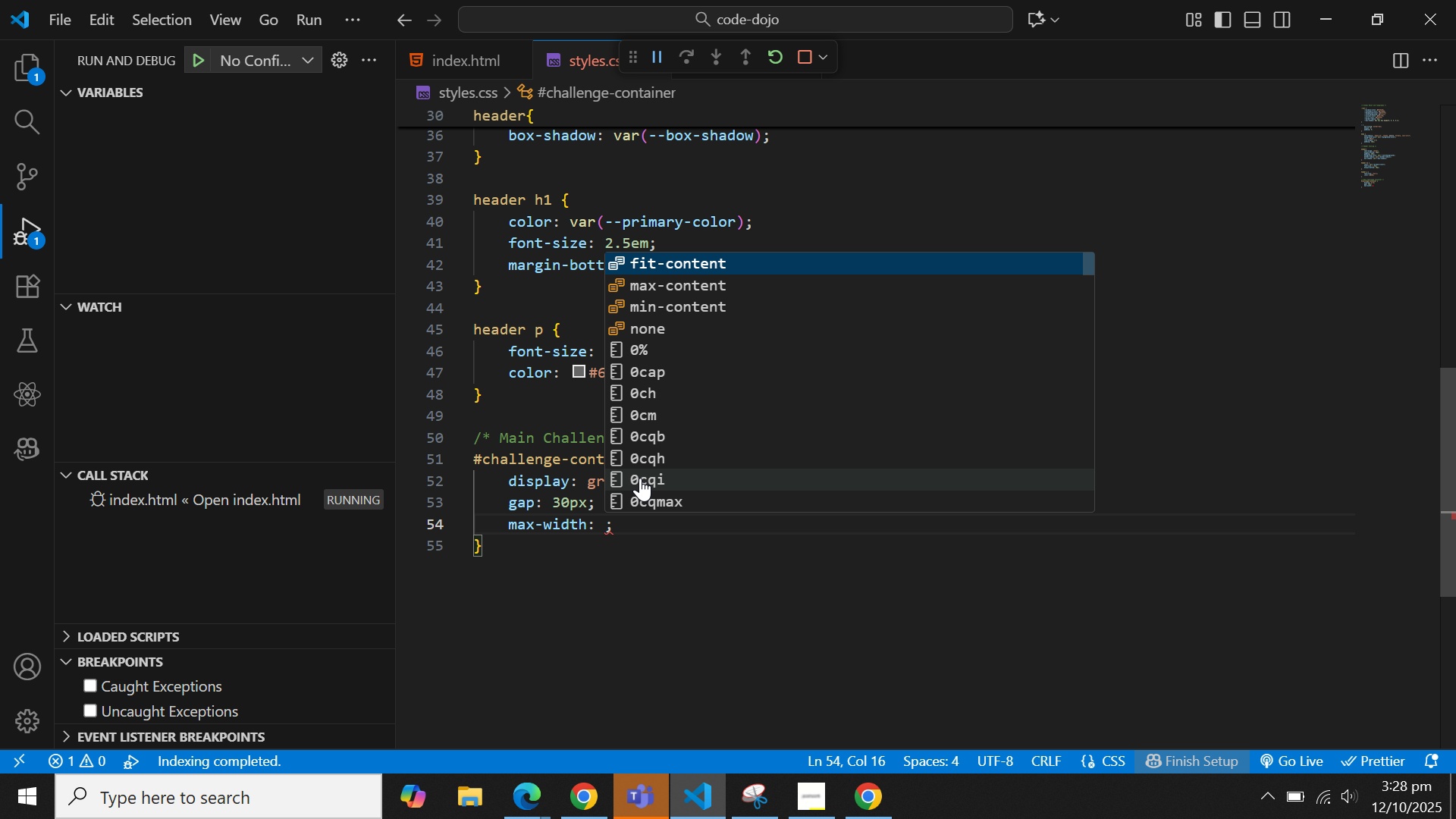 
type(12000)
key(Backspace)
type(px)
 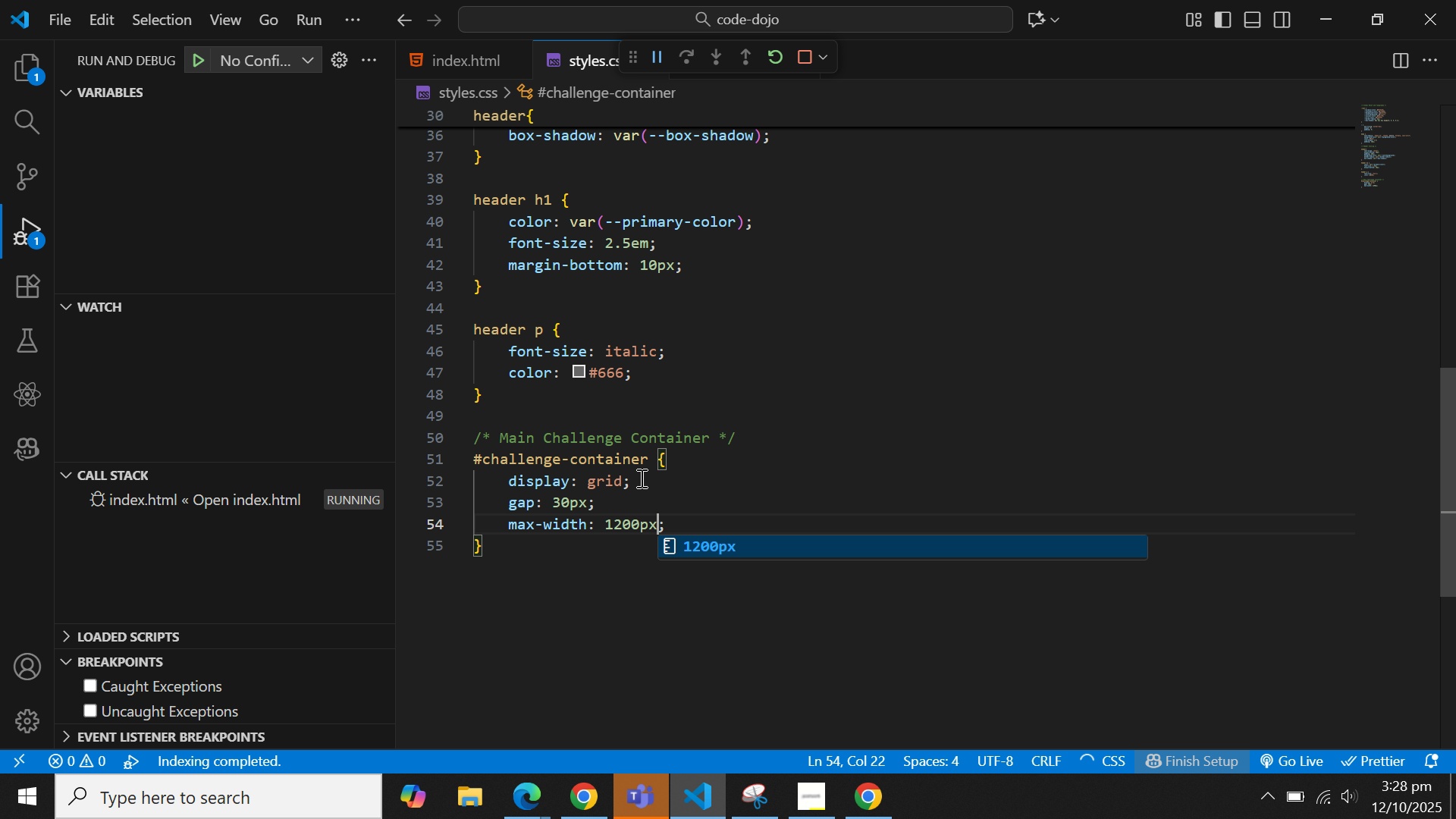 
key(ArrowRight)
 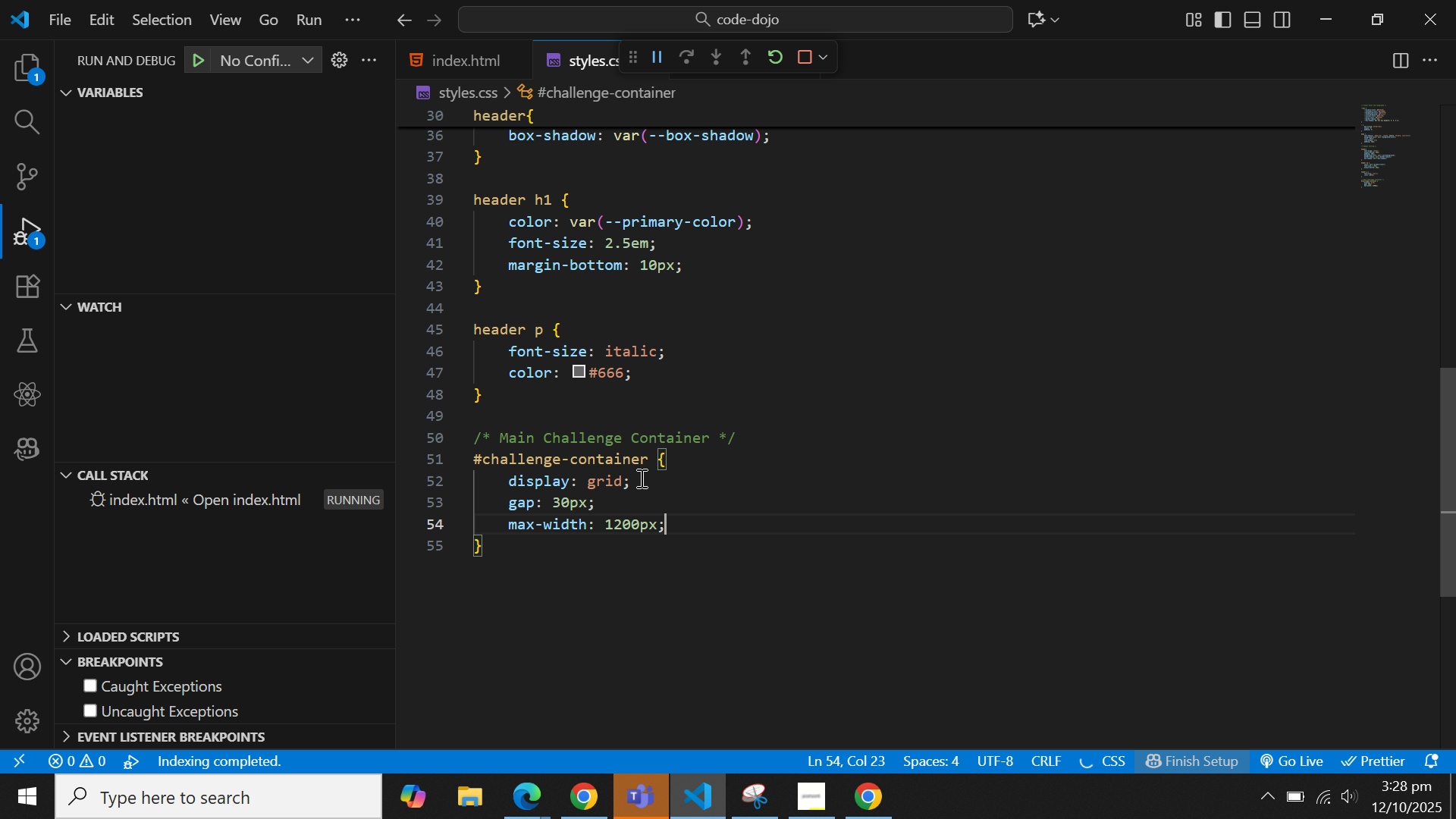 
key(Enter)
 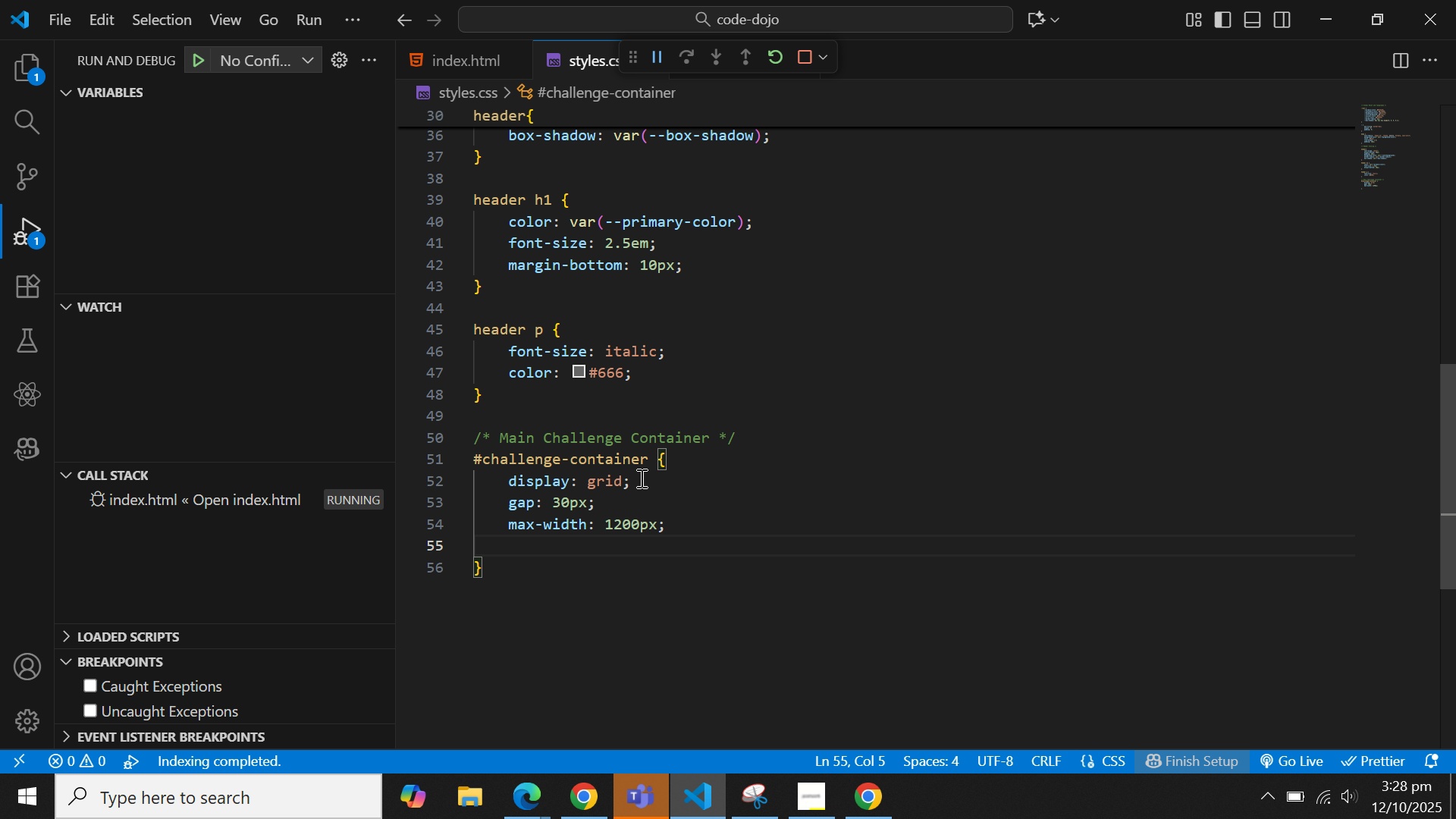 
type(margin)
 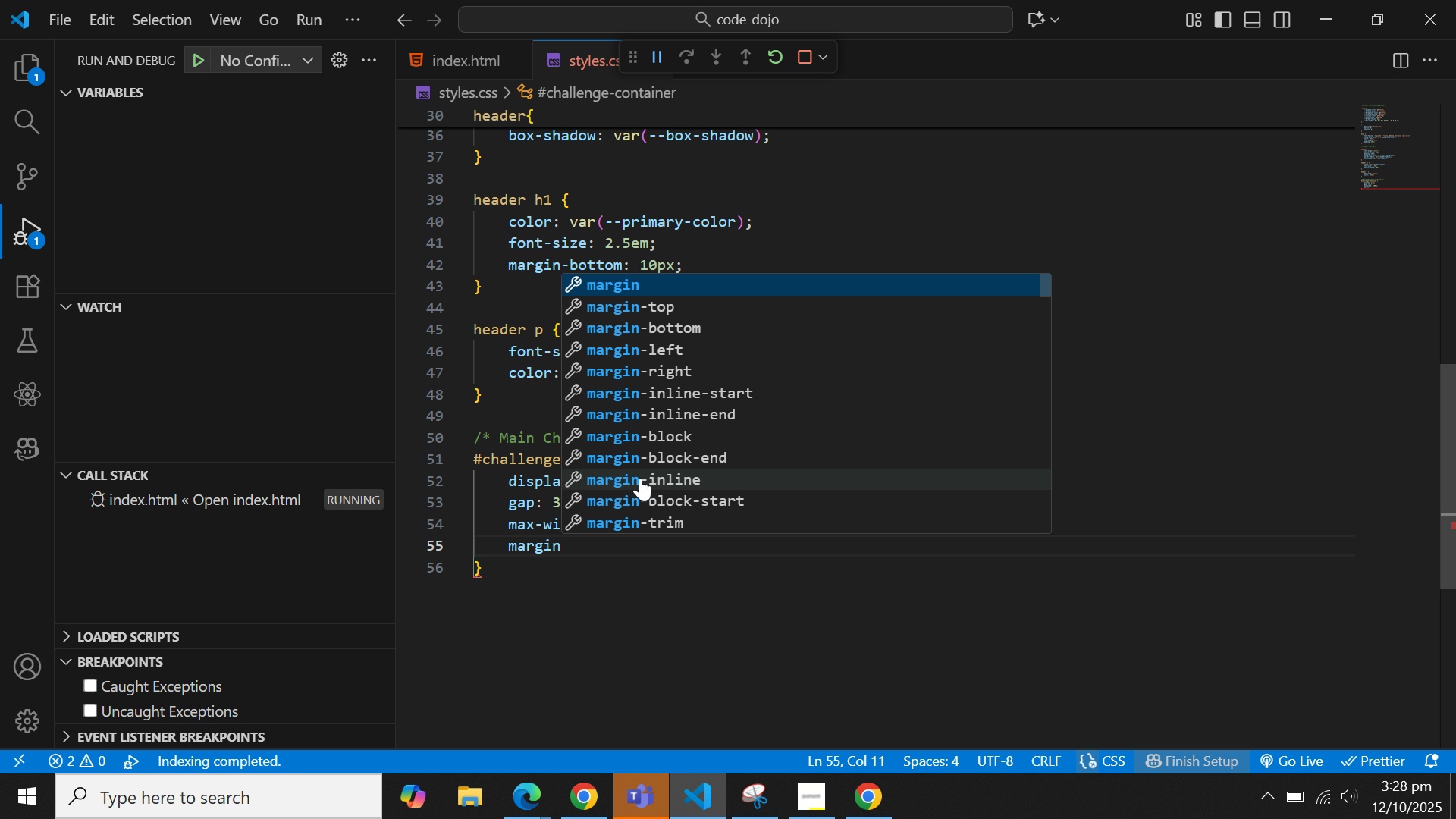 
key(Enter)
 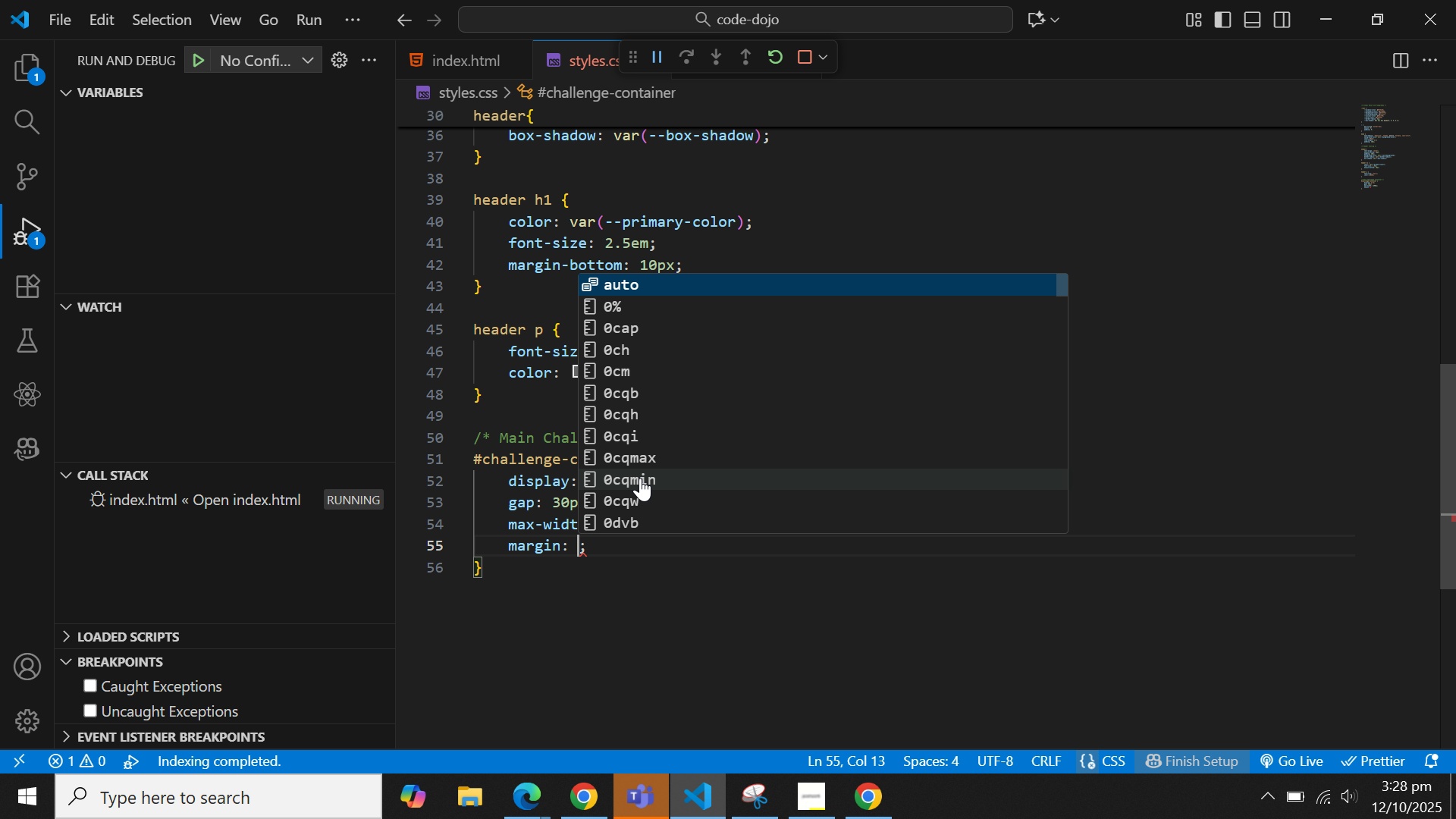 
type(0 auto)
 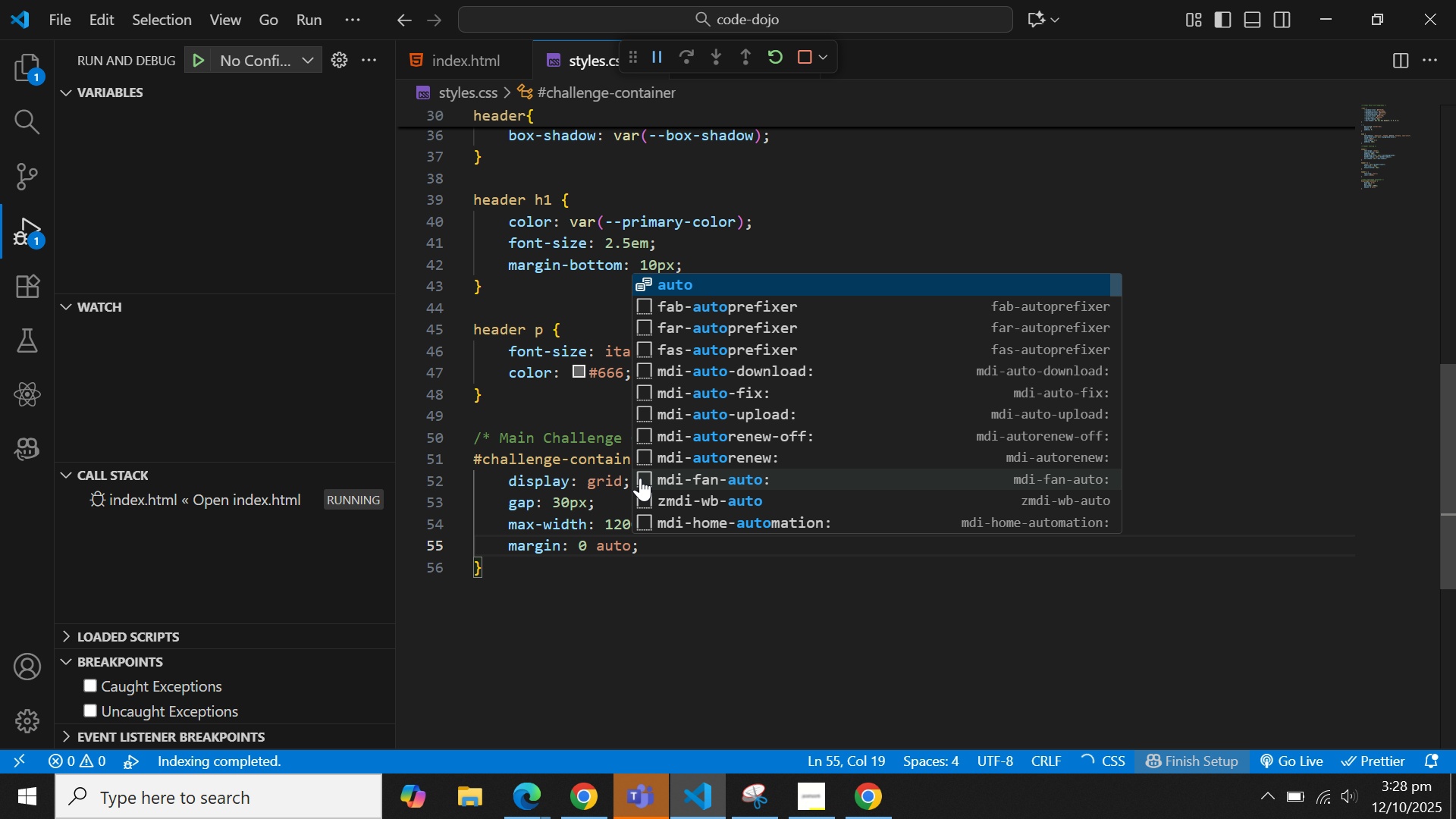 
key(ArrowDown)
 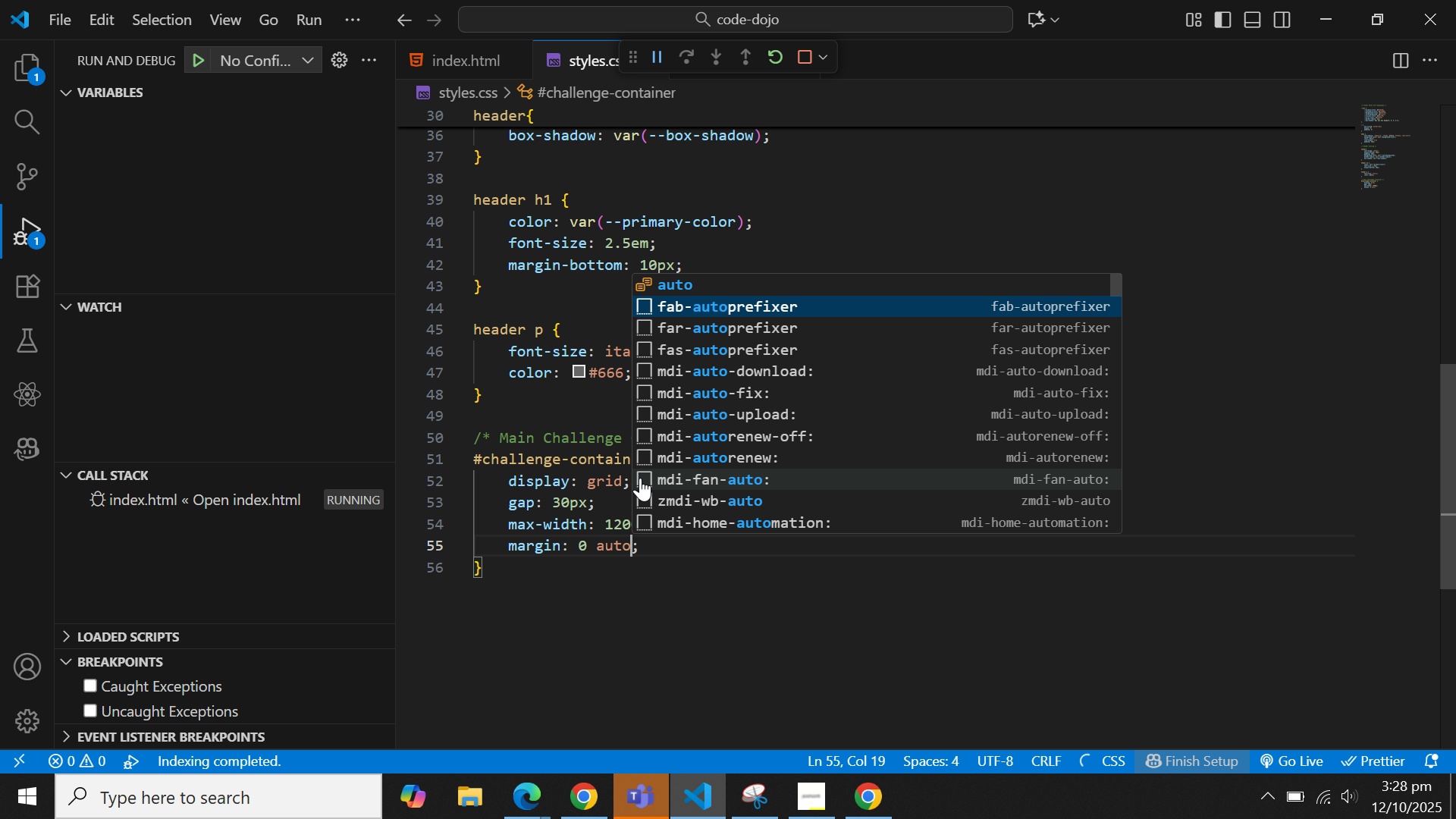 
key(ArrowDown)
 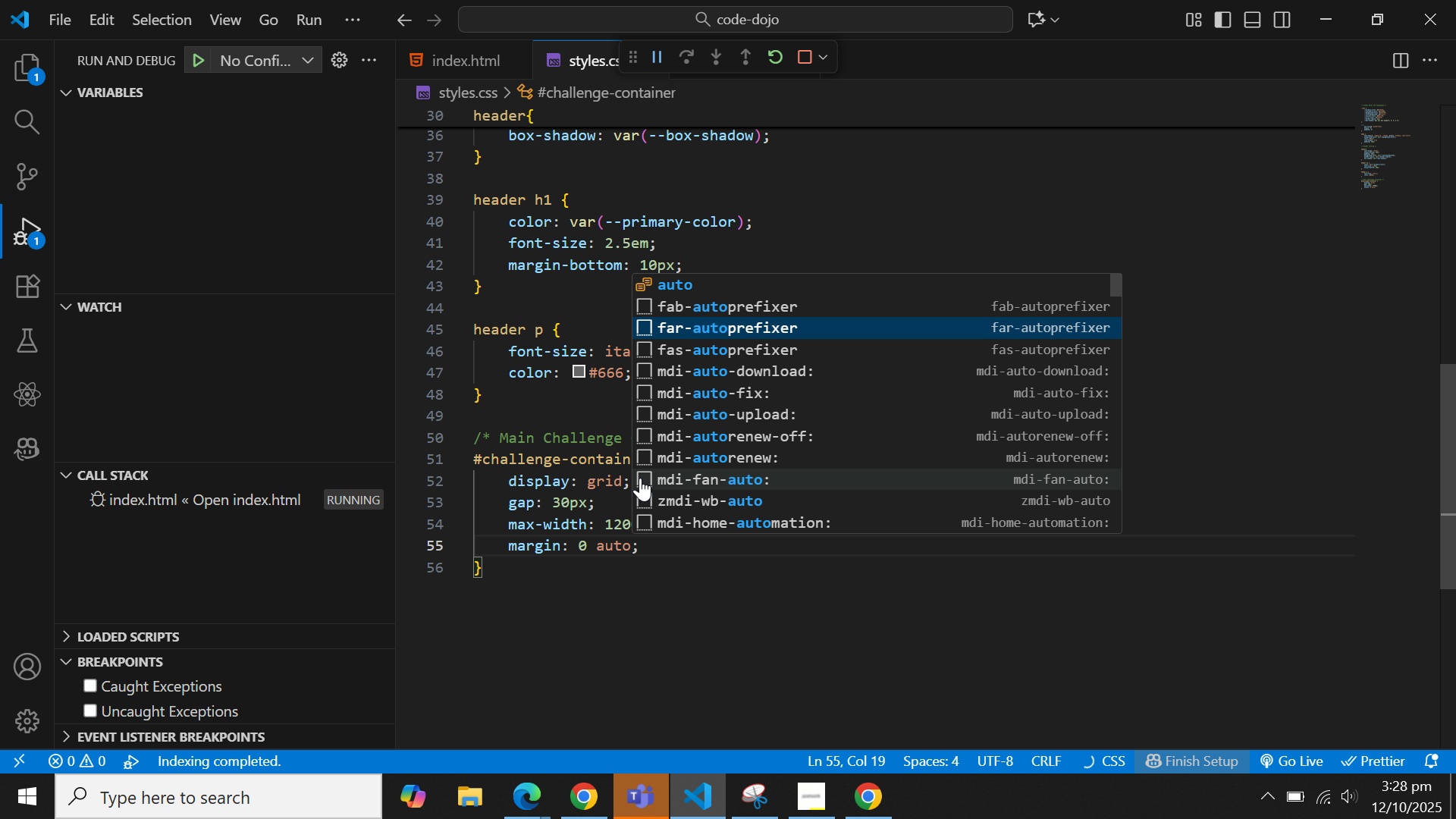 
key(ArrowUp)
 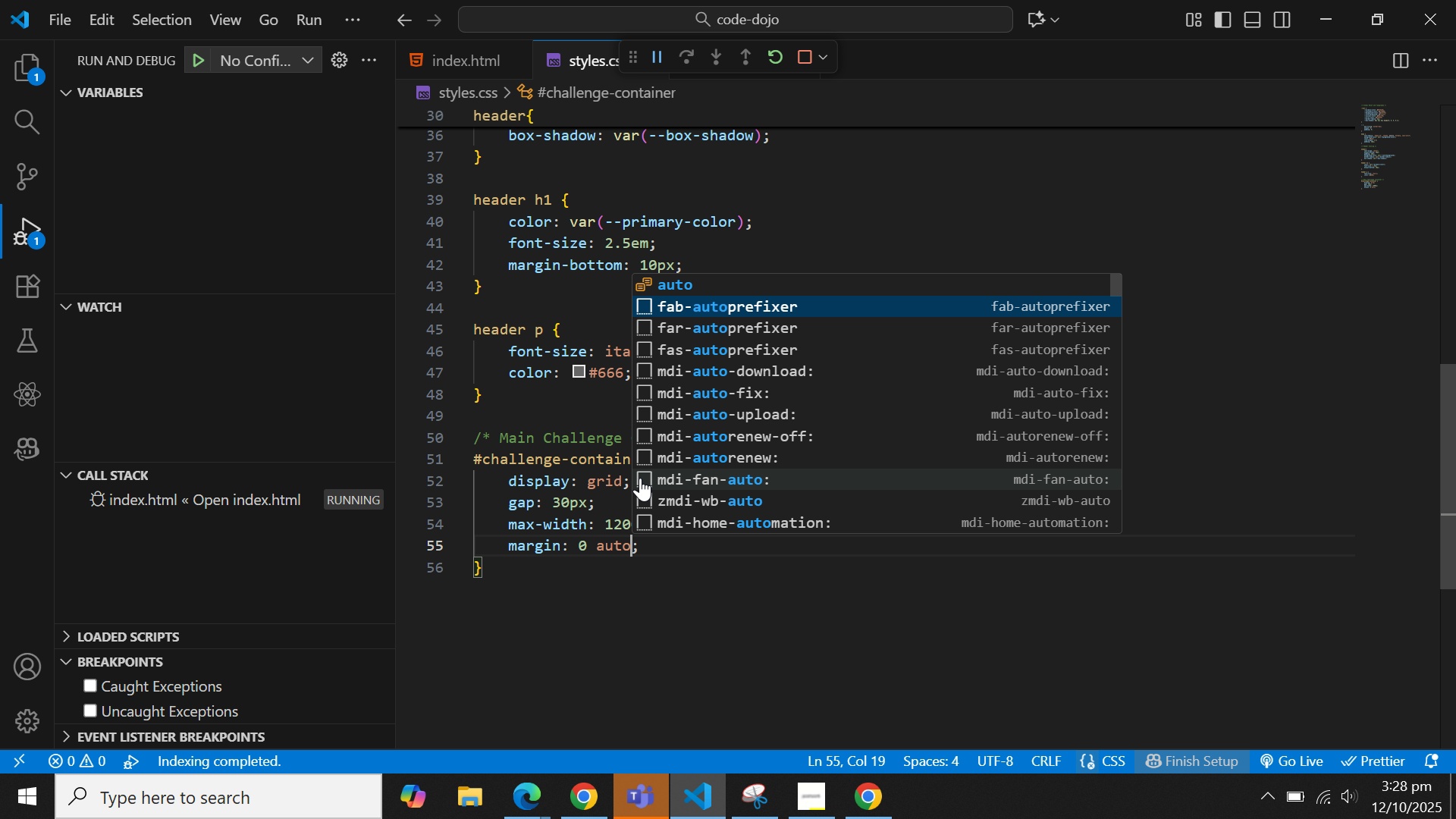 
key(ArrowUp)
 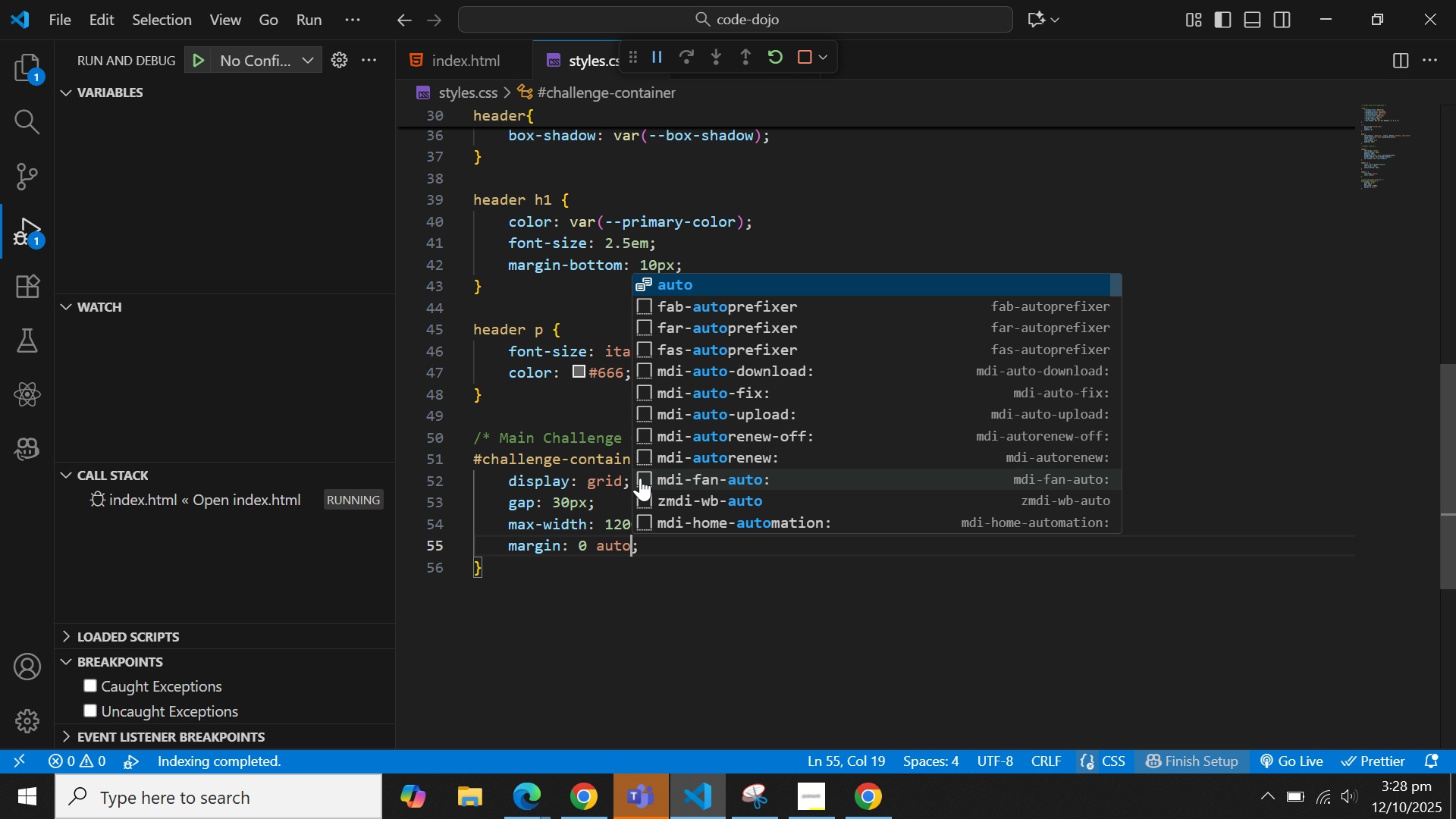 
key(ArrowUp)
 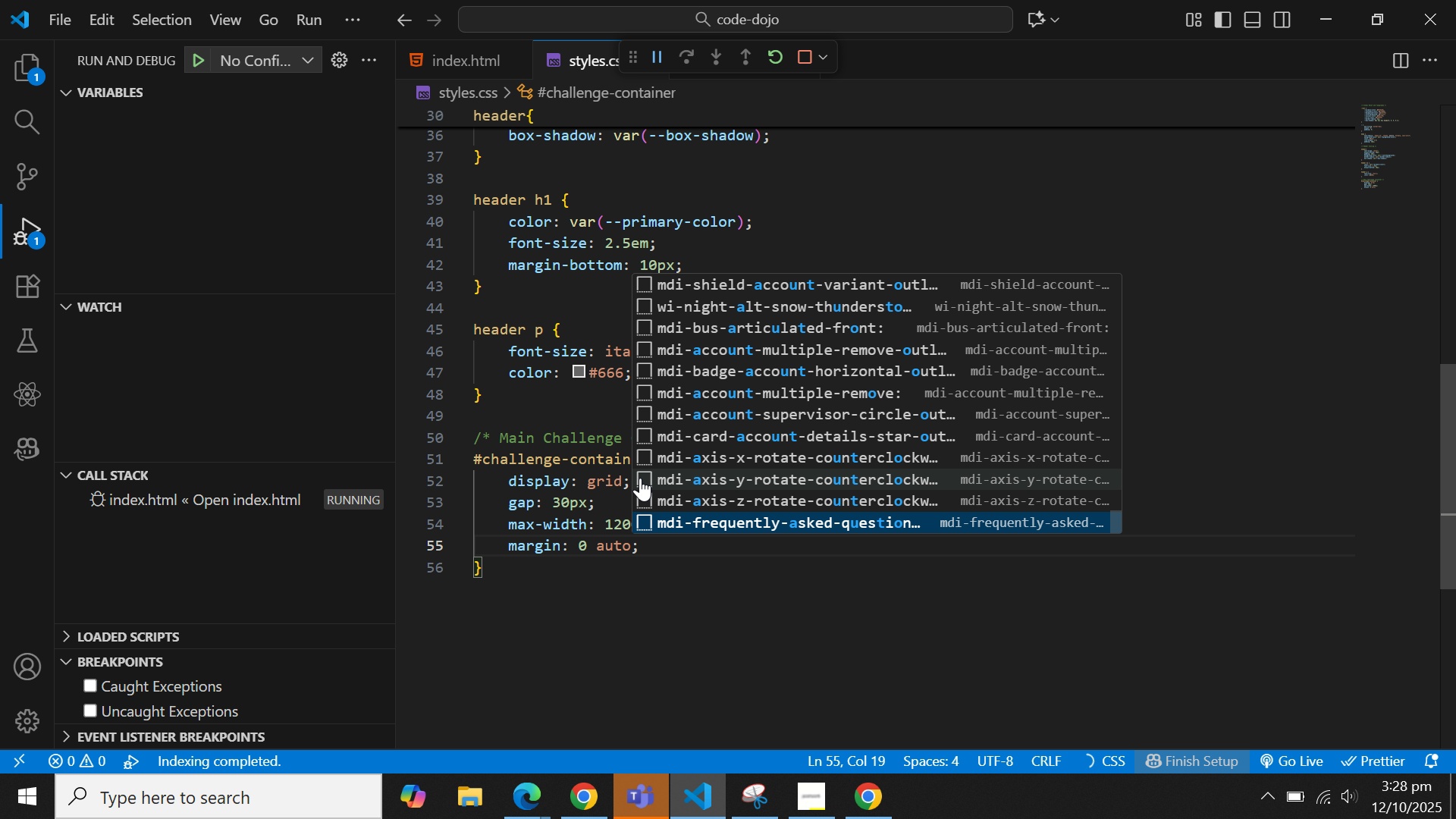 
key(ArrowDown)
 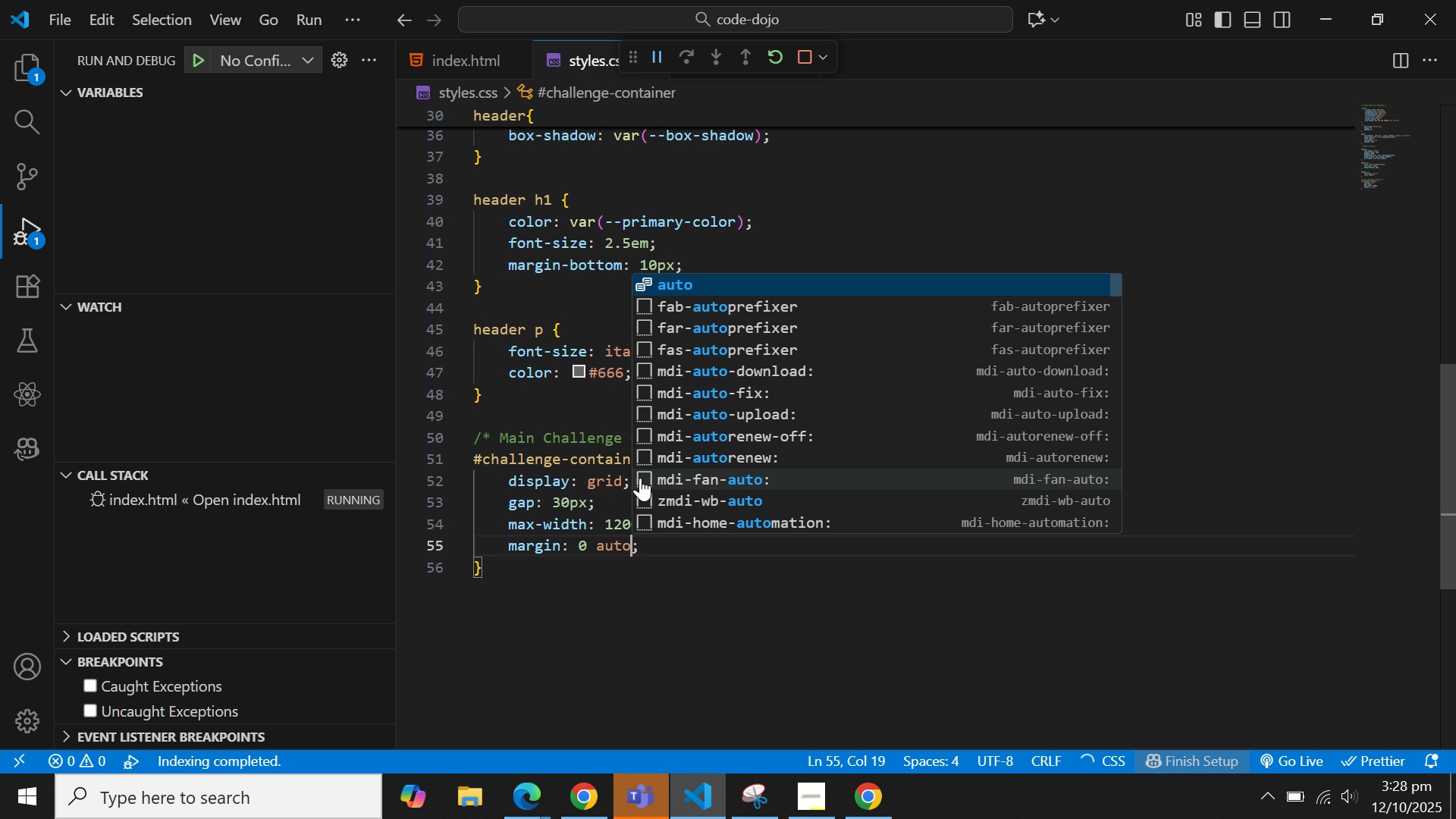 
key(Enter)
 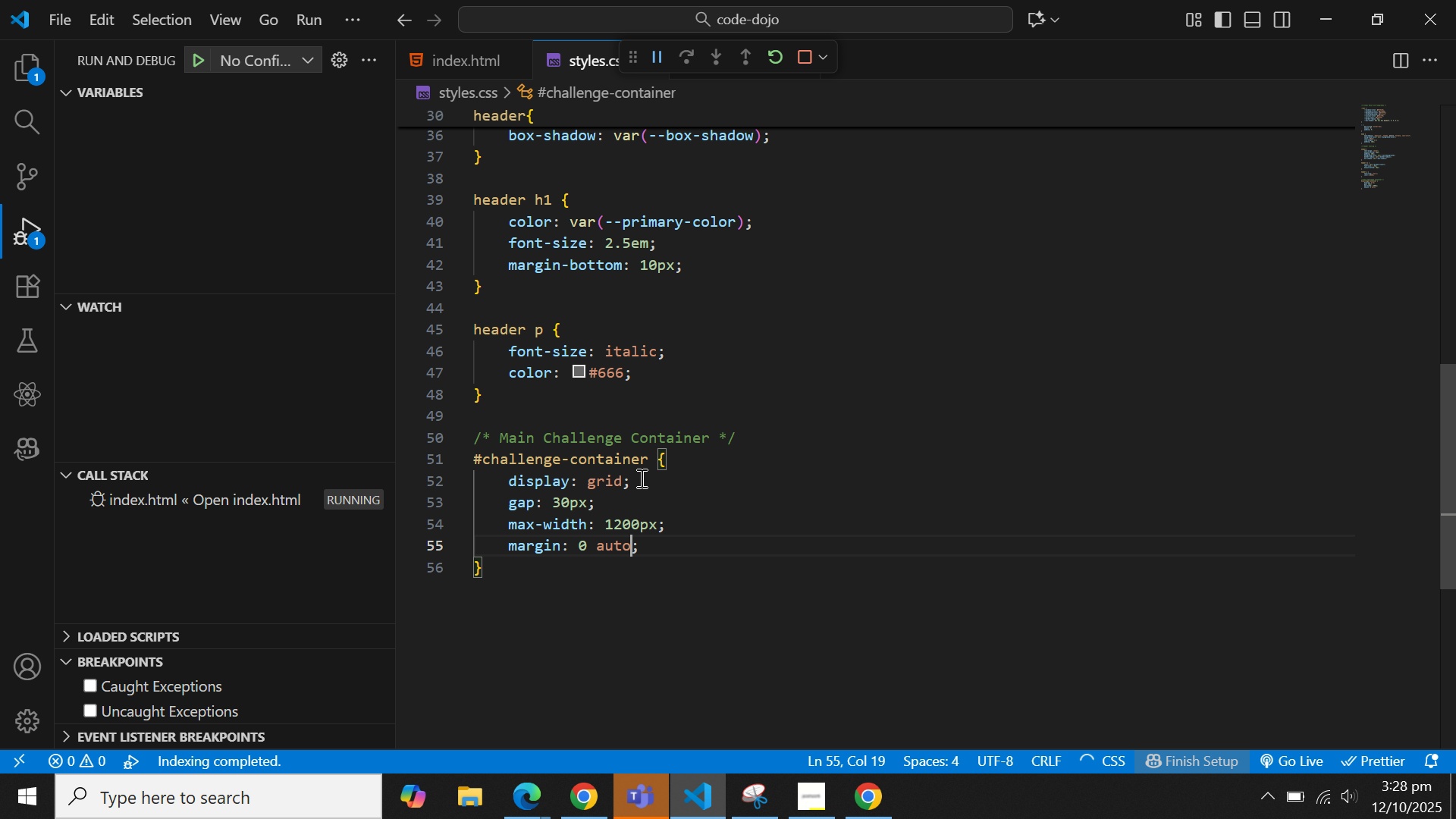 
key(ArrowDown)
 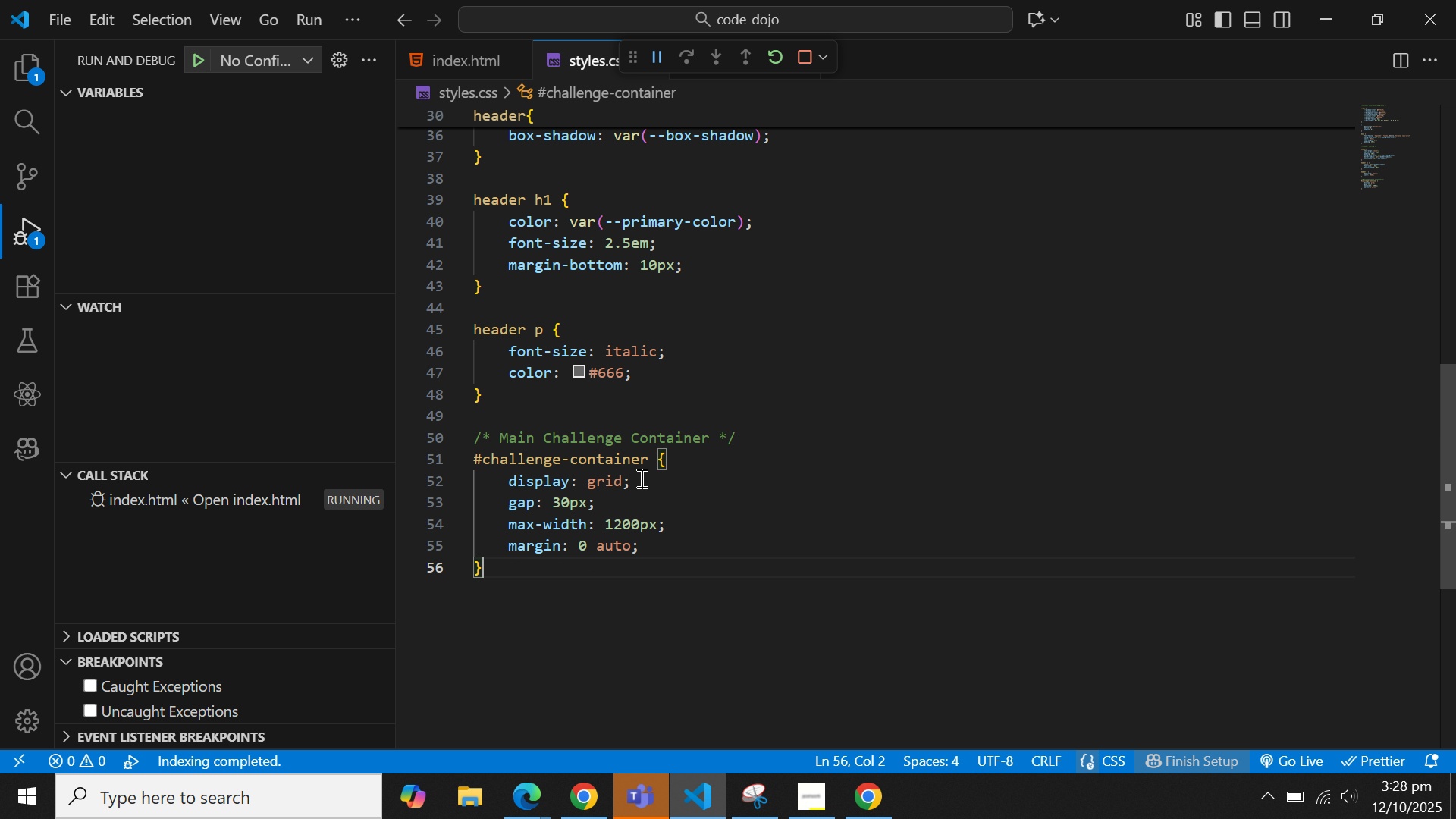 
key(ArrowDown)
 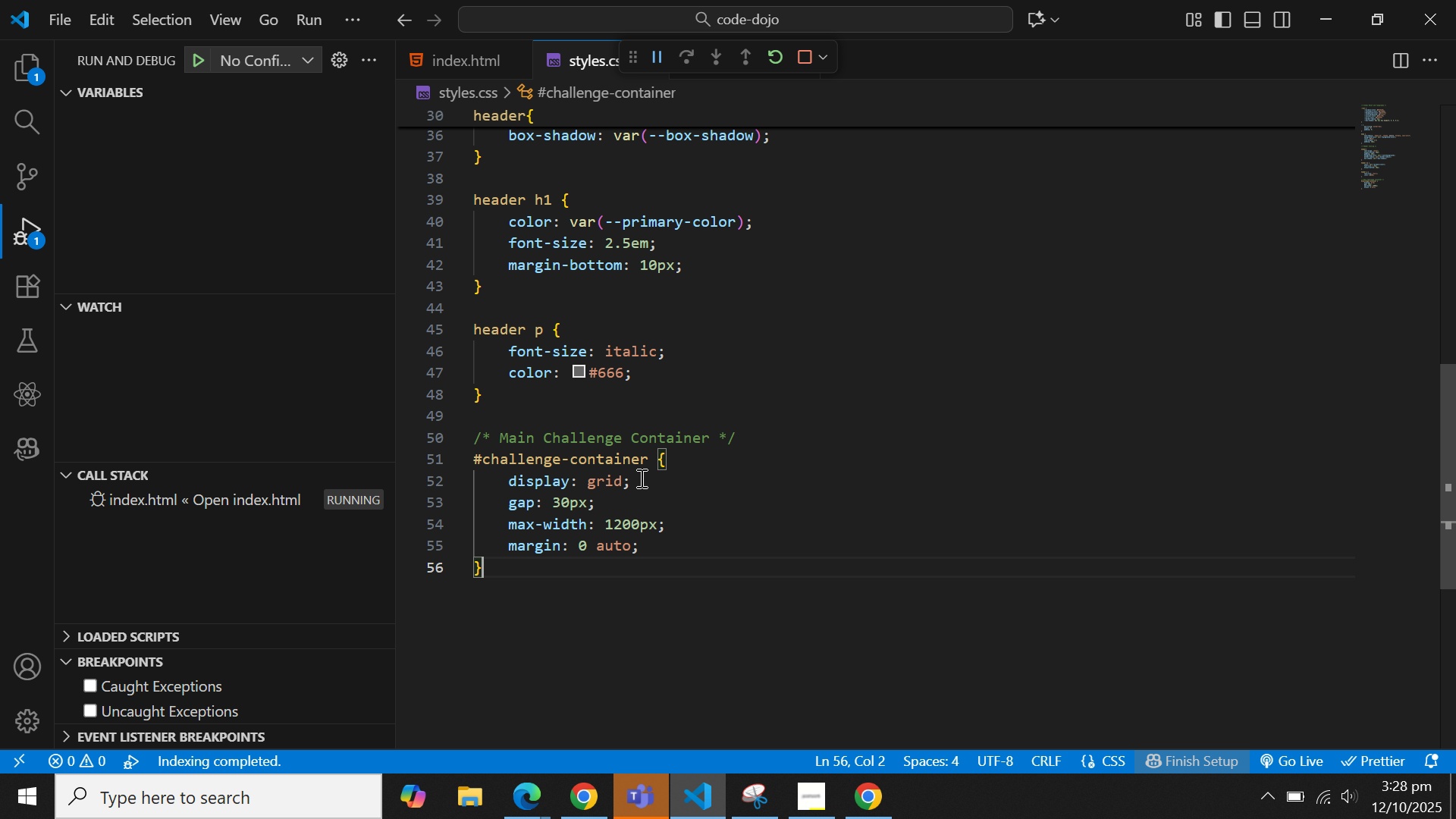 
key(Enter)
 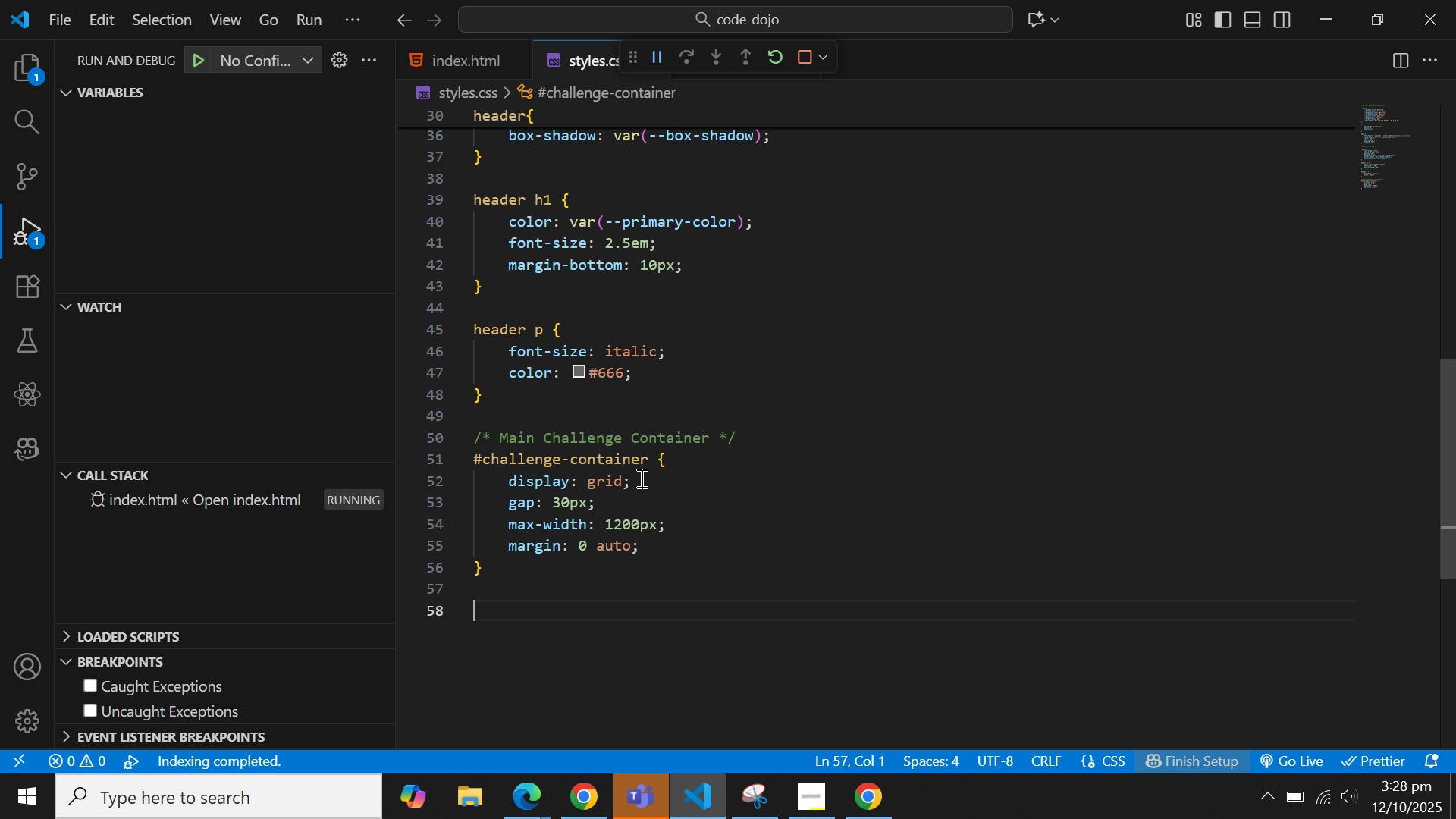 
key(Enter)
 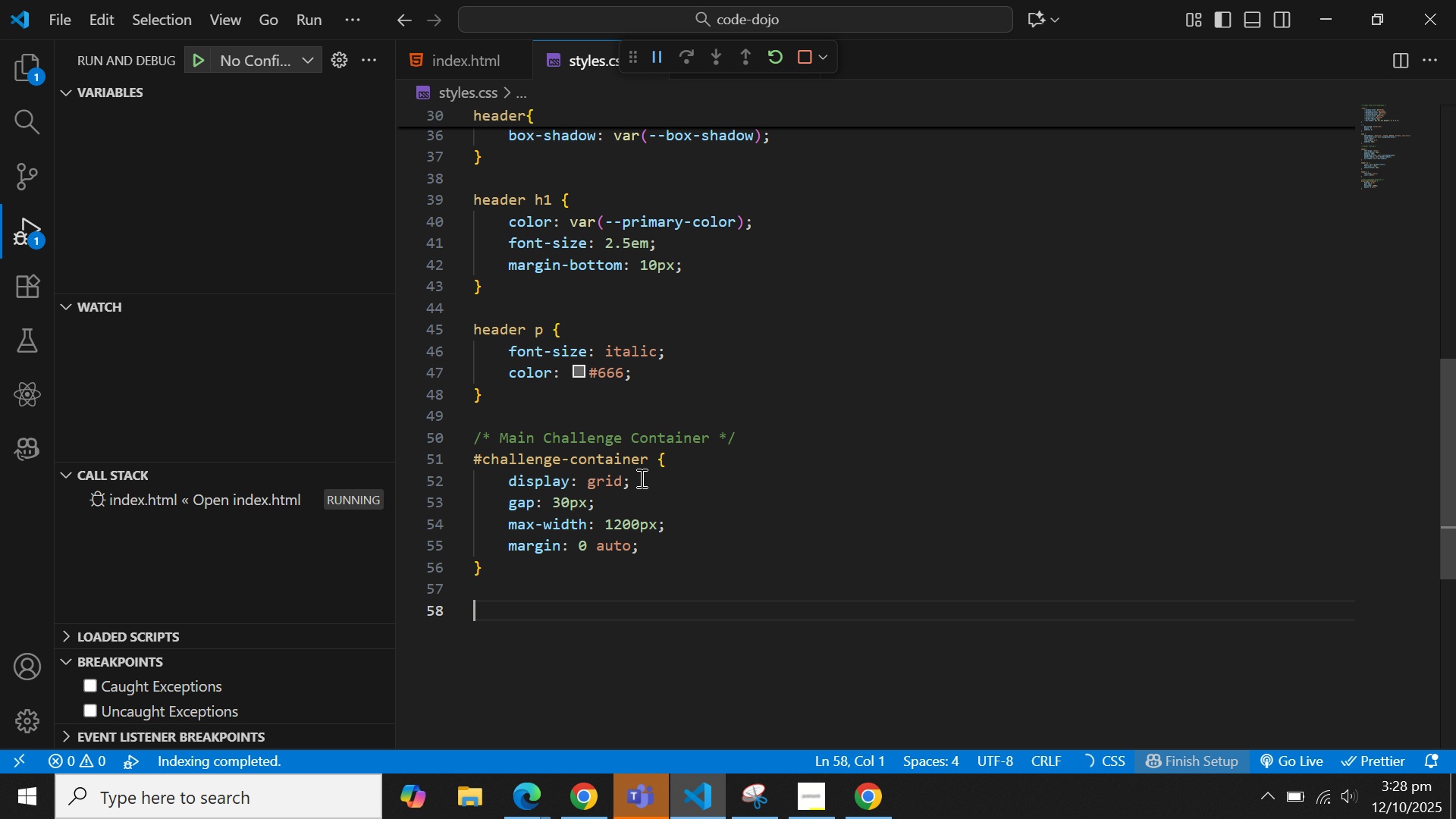 
key(Control+V)
 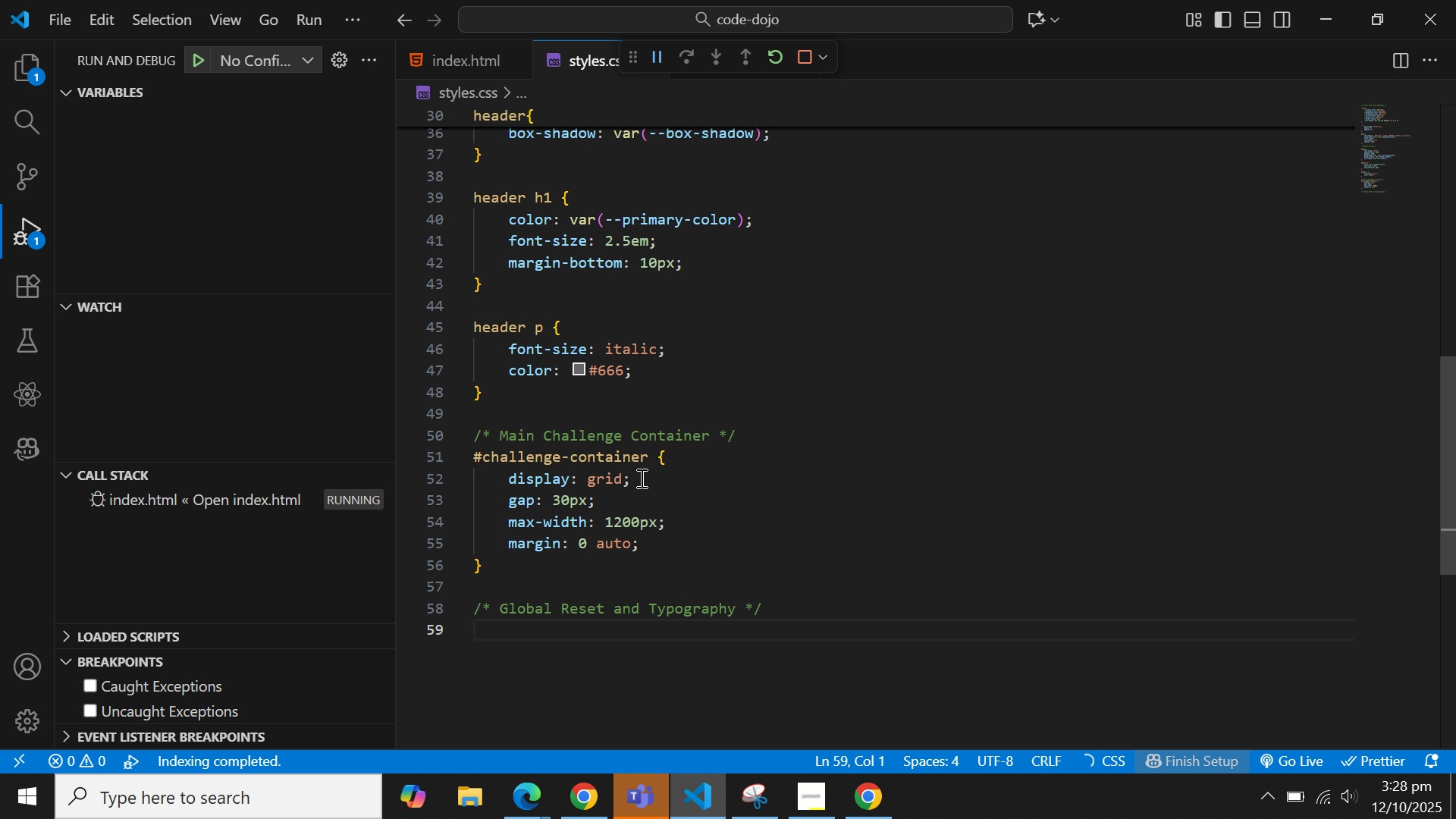 
key(ArrowLeft)
 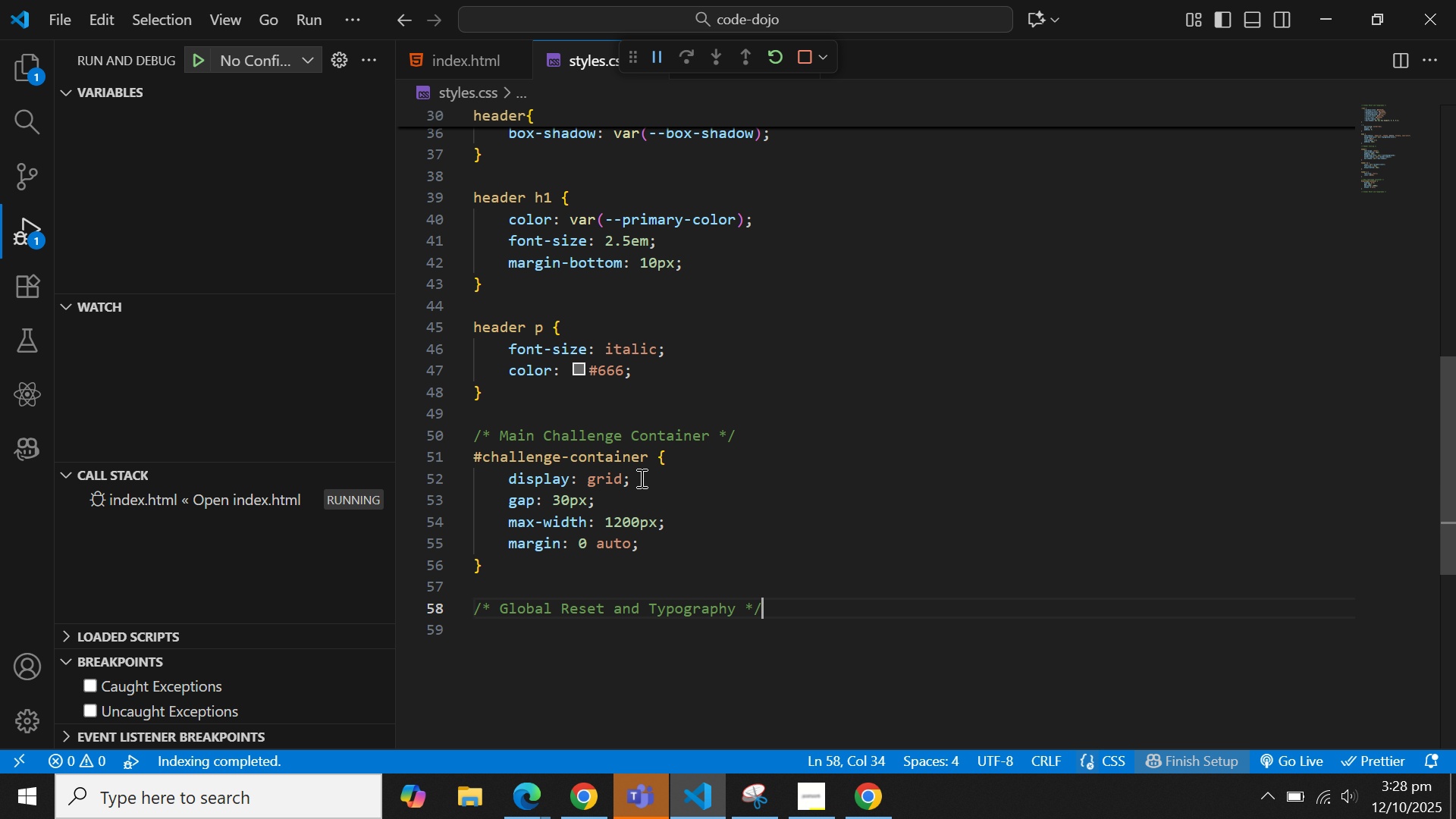 
key(ArrowLeft)
 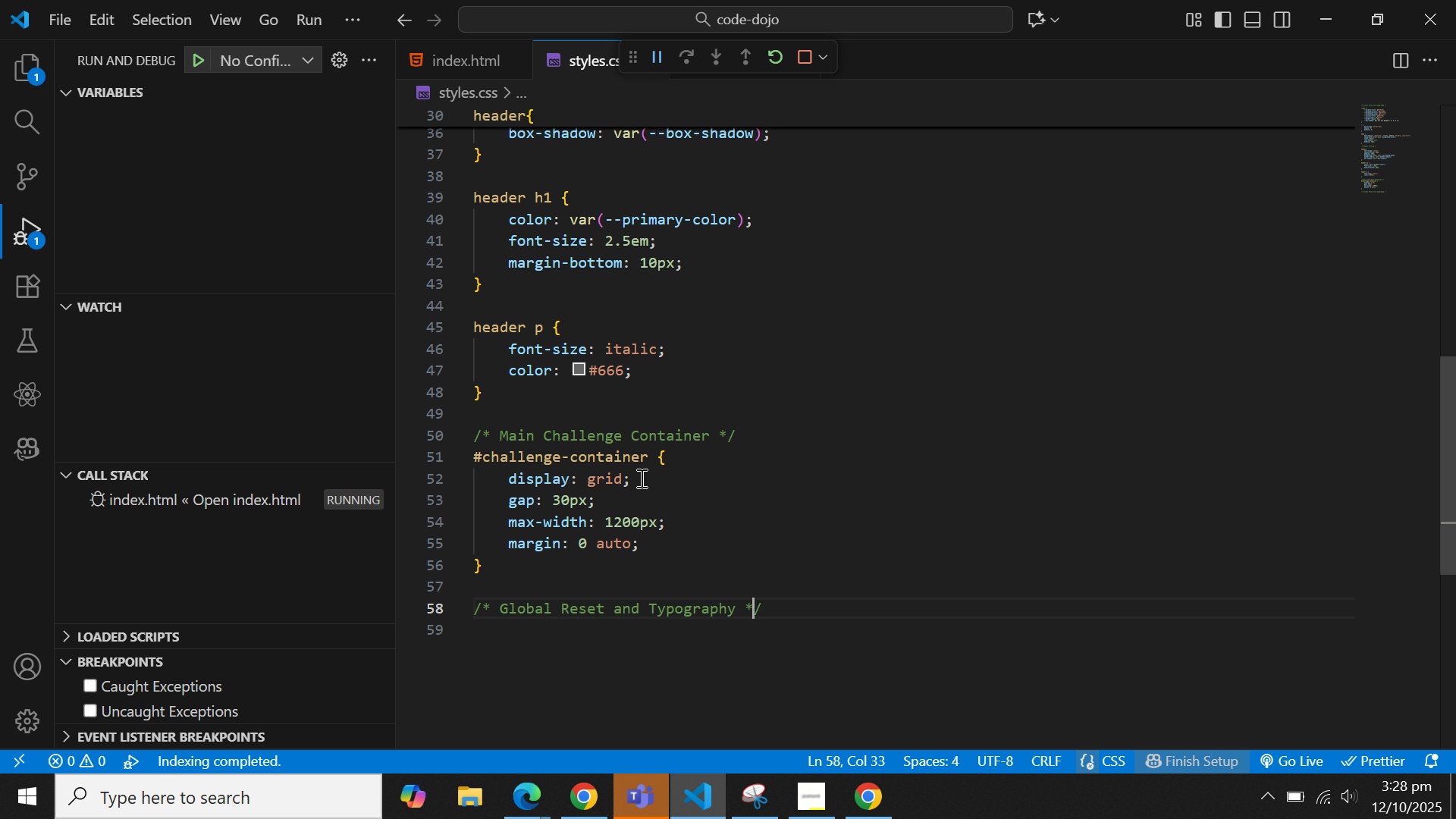 
key(ArrowLeft)
 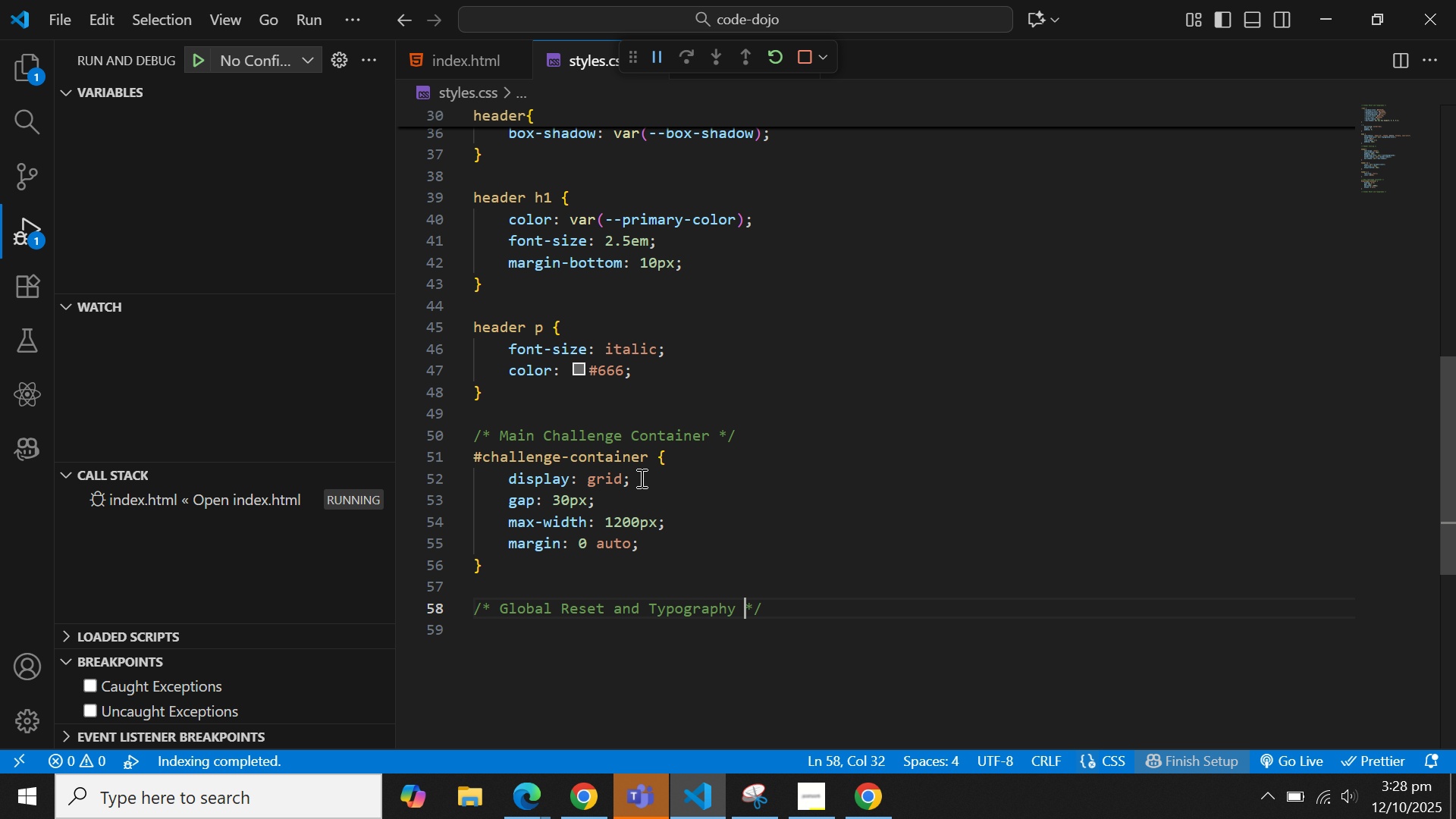 
key(ArrowLeft)
 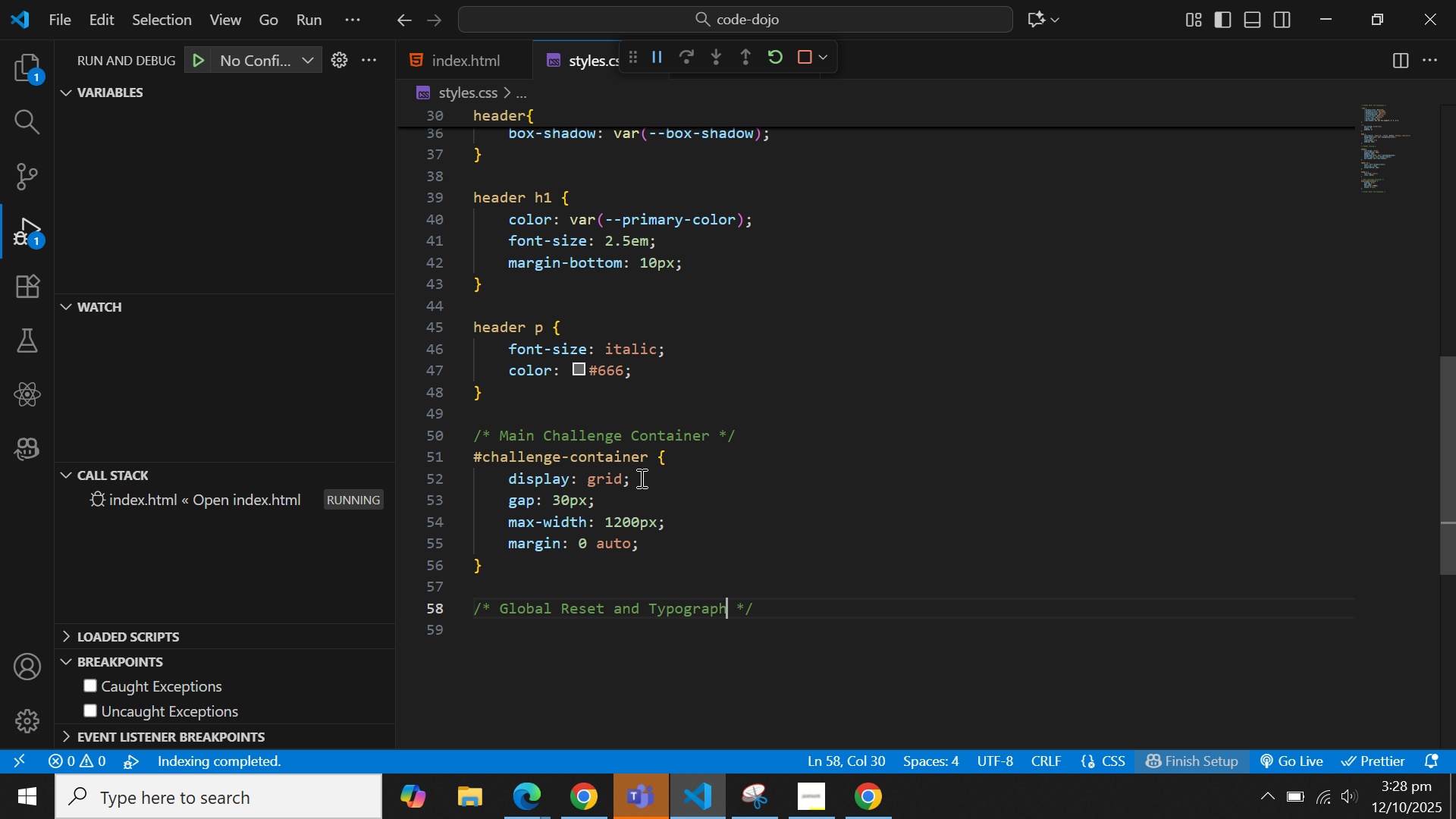 
hold_key(key=Backspace, duration=0.98)
 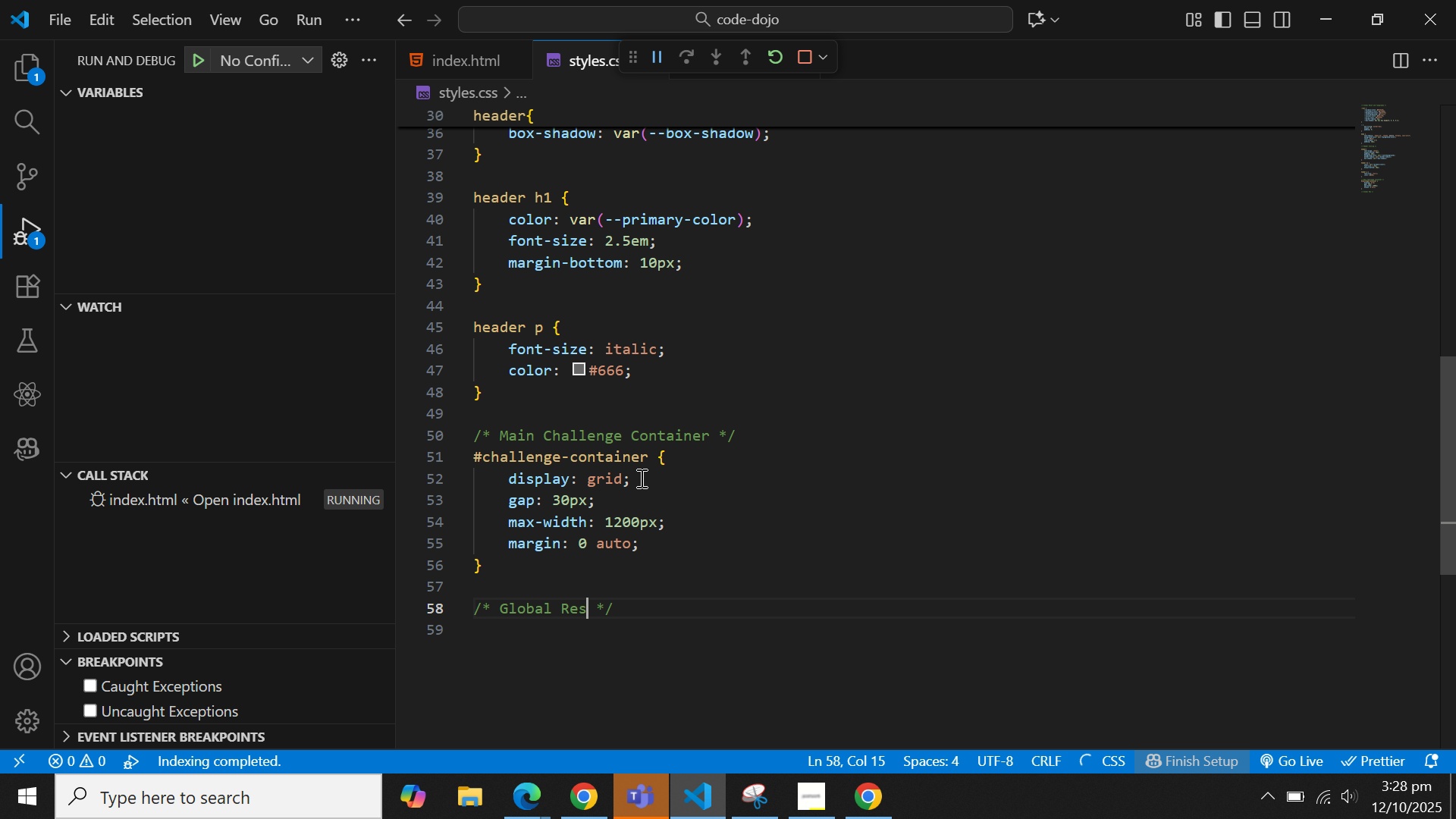 
key(Backspace)
key(Backspace)
key(Backspace)
key(Backspace)
key(Backspace)
key(Backspace)
key(Backspace)
key(Backspace)
key(Backspace)
key(Backspace)
key(Backspace)
type(ChA)
key(Backspace)
type(ALL)
key(Backspace)
key(Backspace)
key(Backspace)
type(allenm)
key(Backspace)
type(ge Card Styling)
 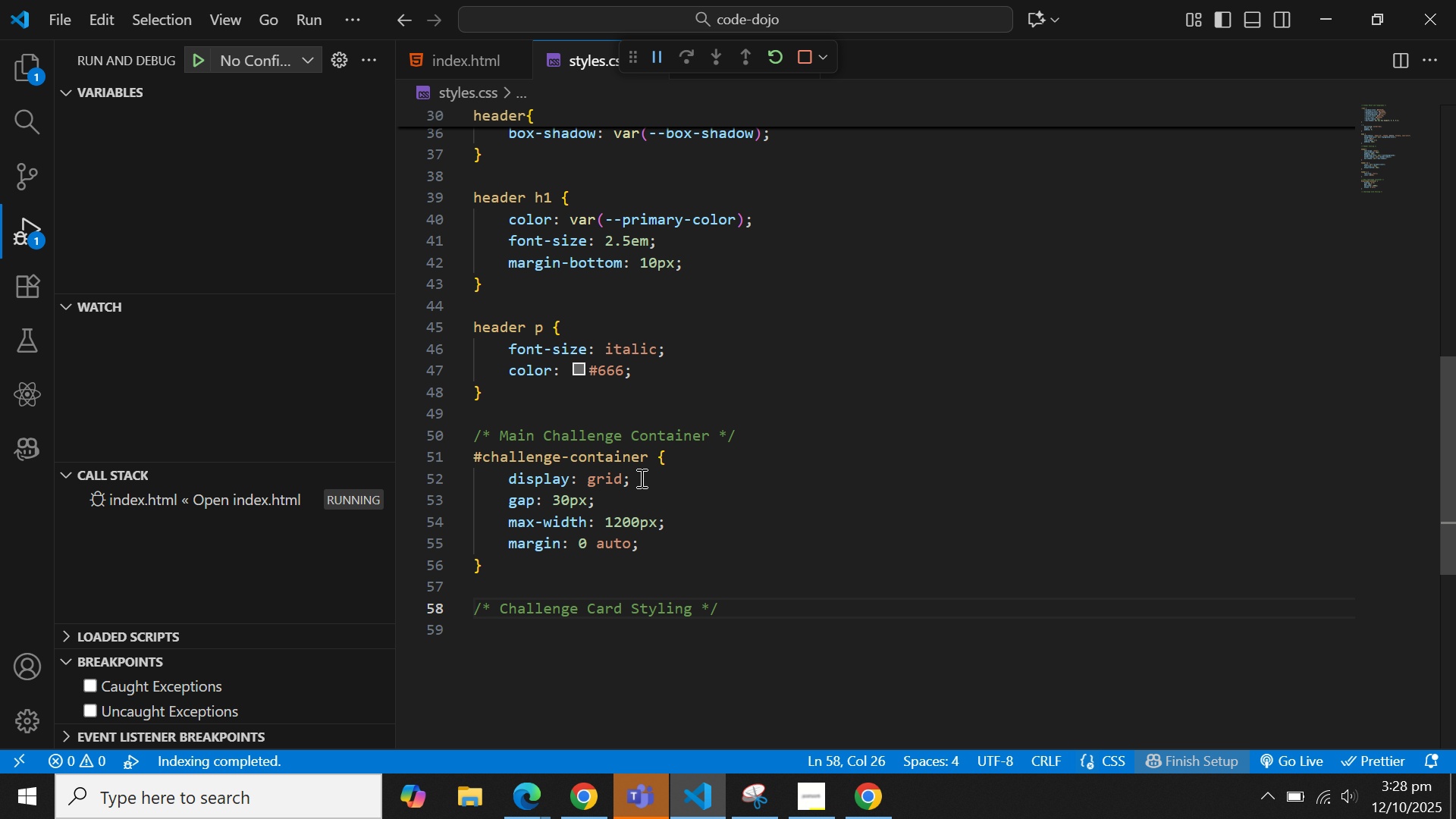 
key(ArrowRight)
 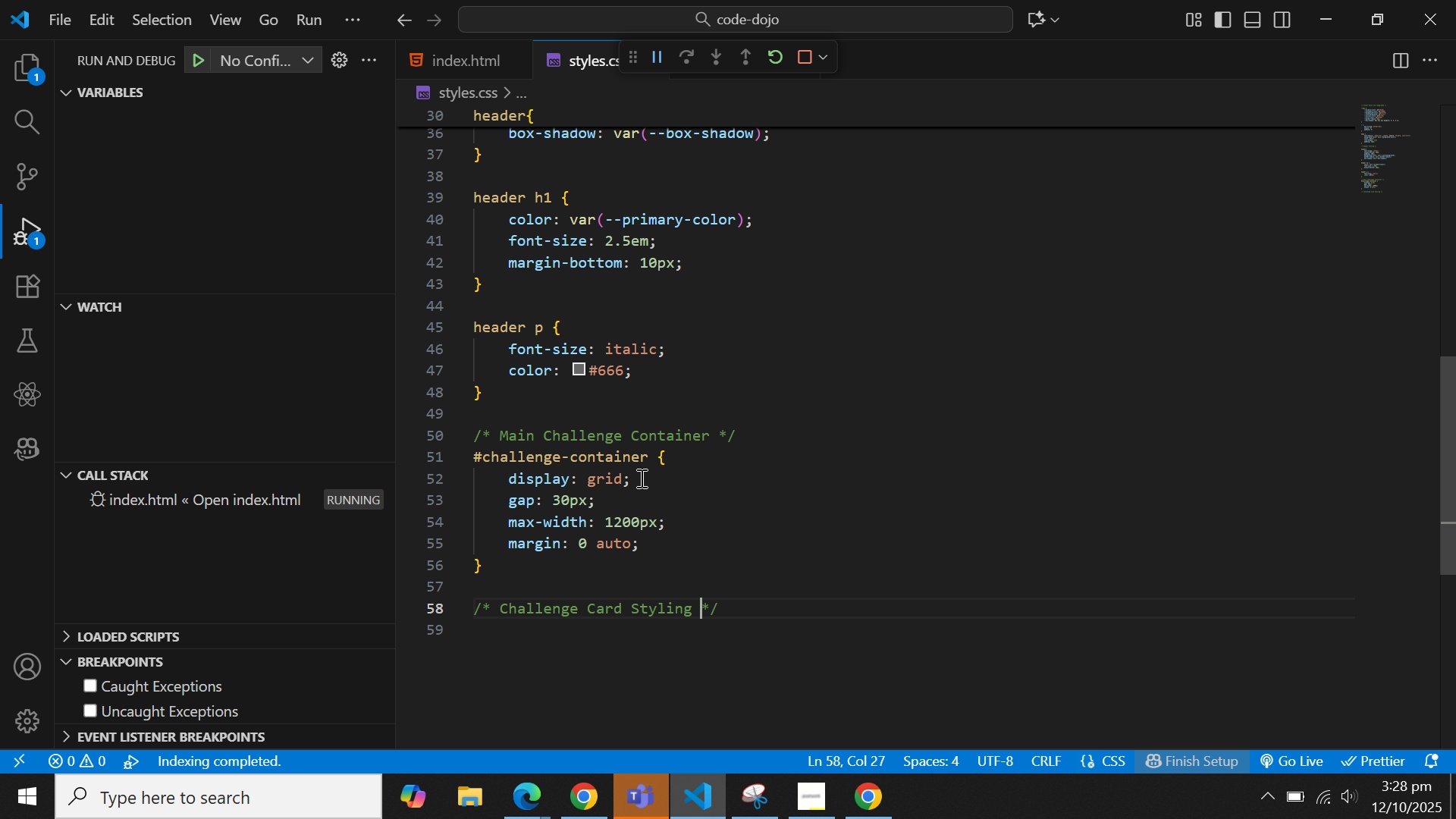 
key(ArrowRight)
 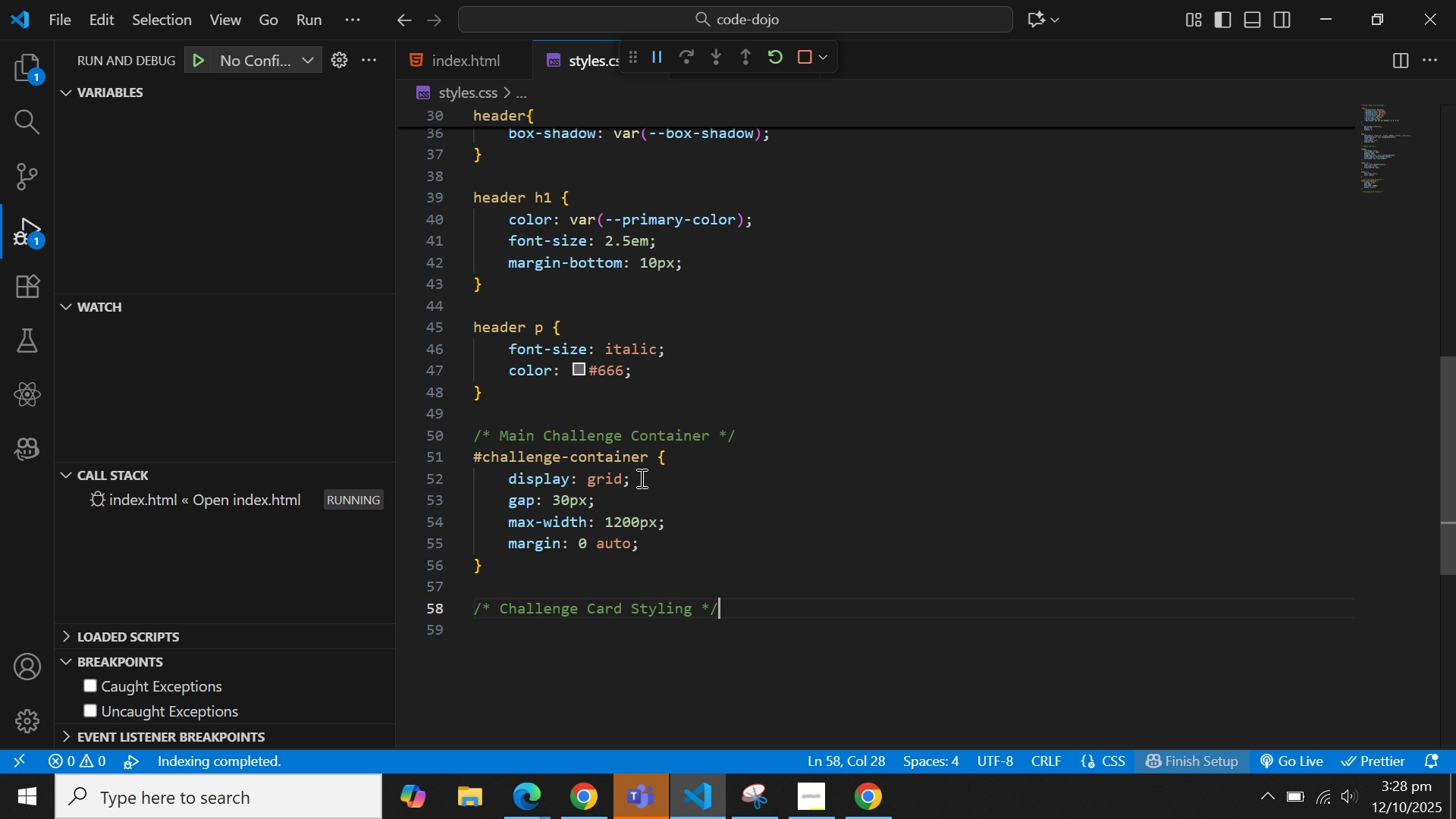 
key(ArrowRight)
 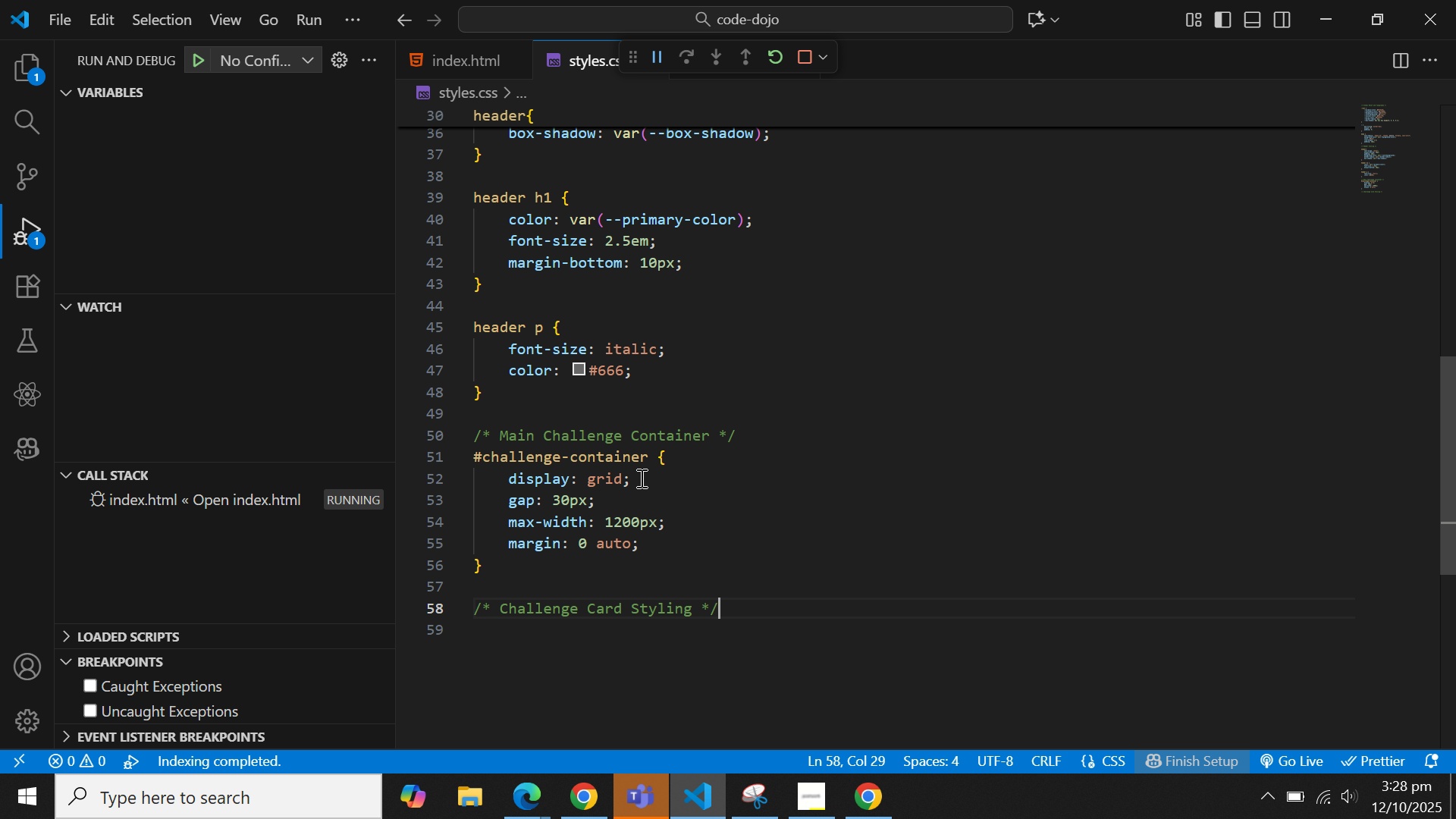 
key(Enter)
 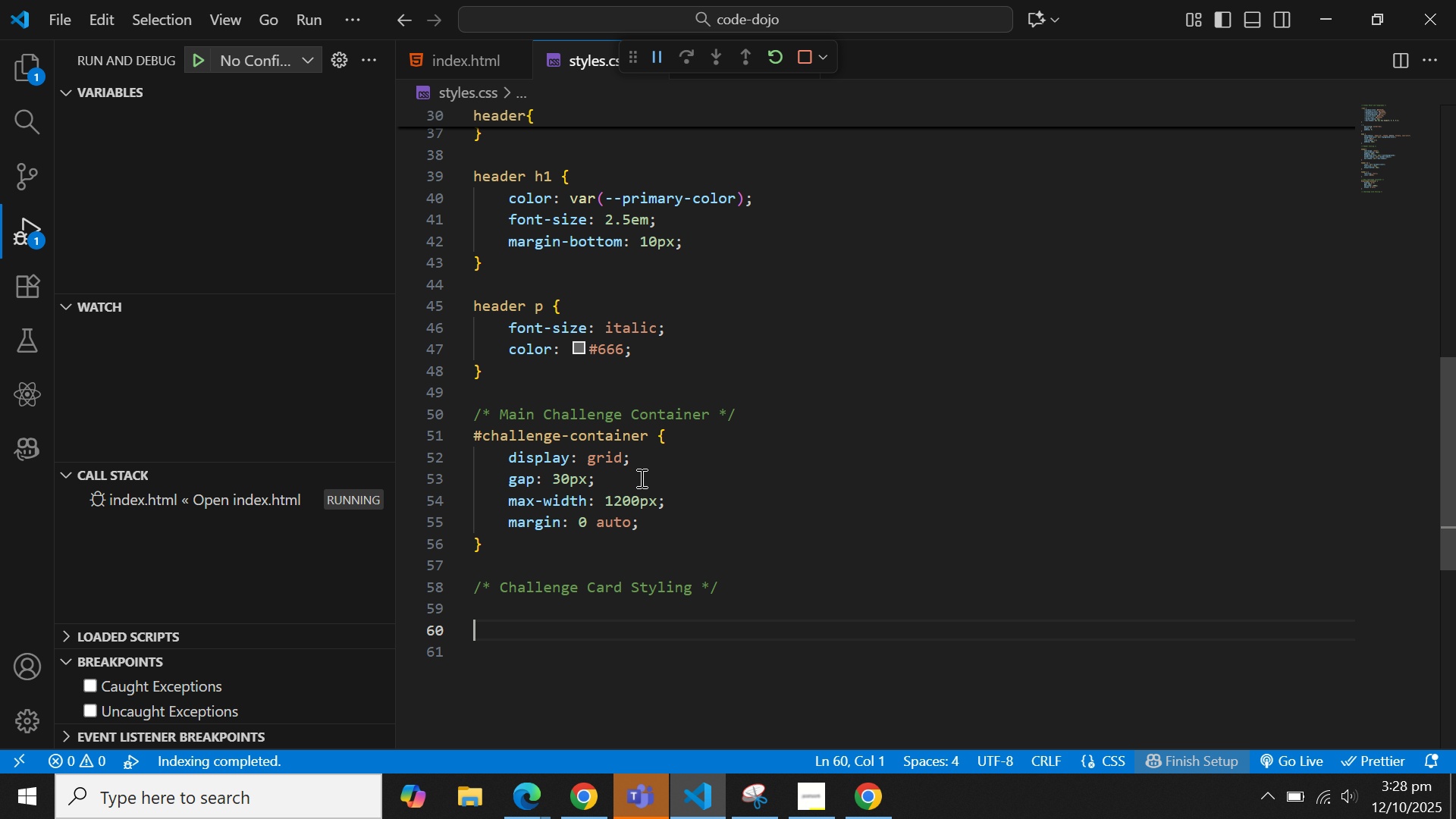 
key(Enter)
 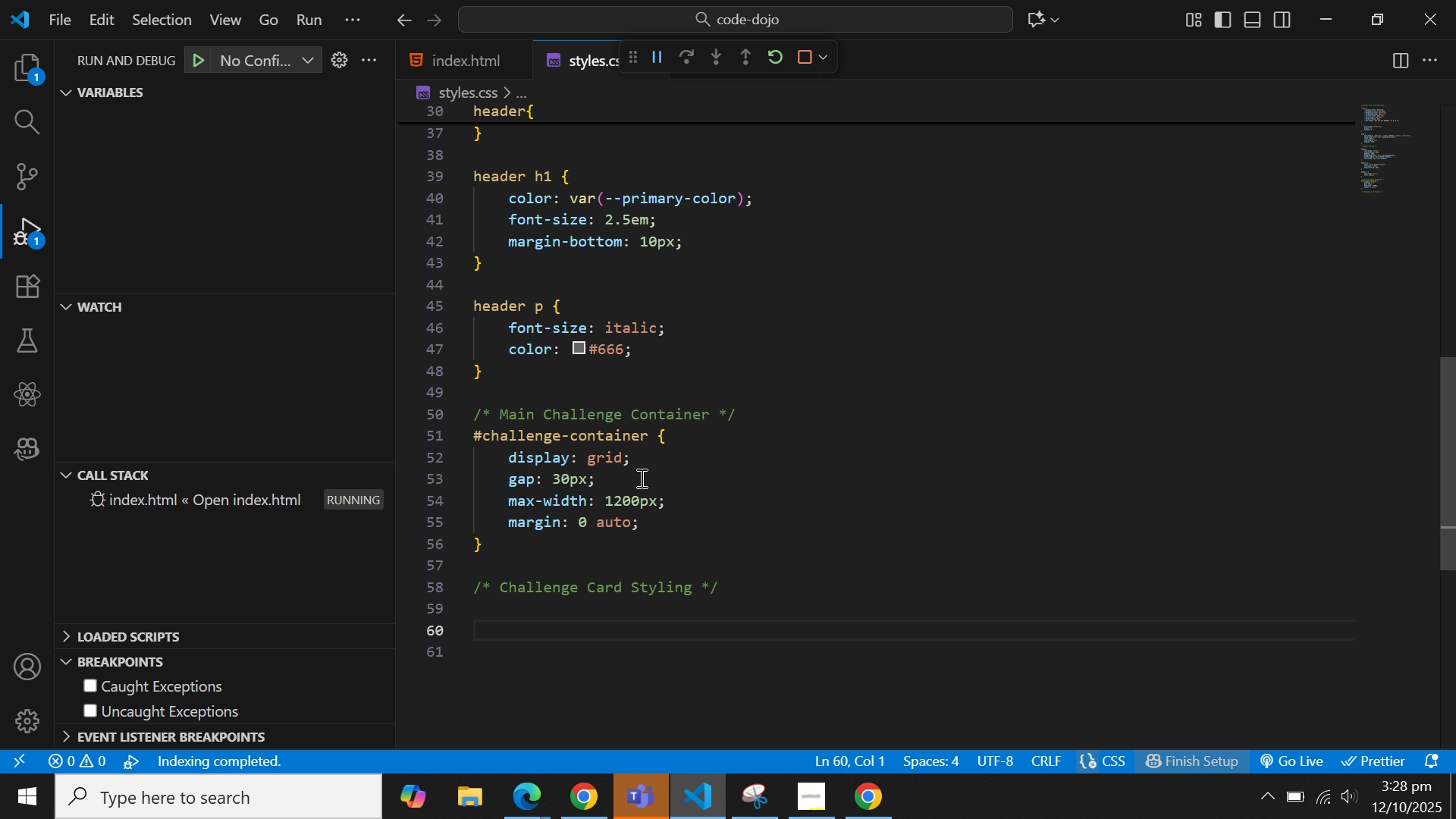 
key(Backspace)
type(.challenge-card {)
 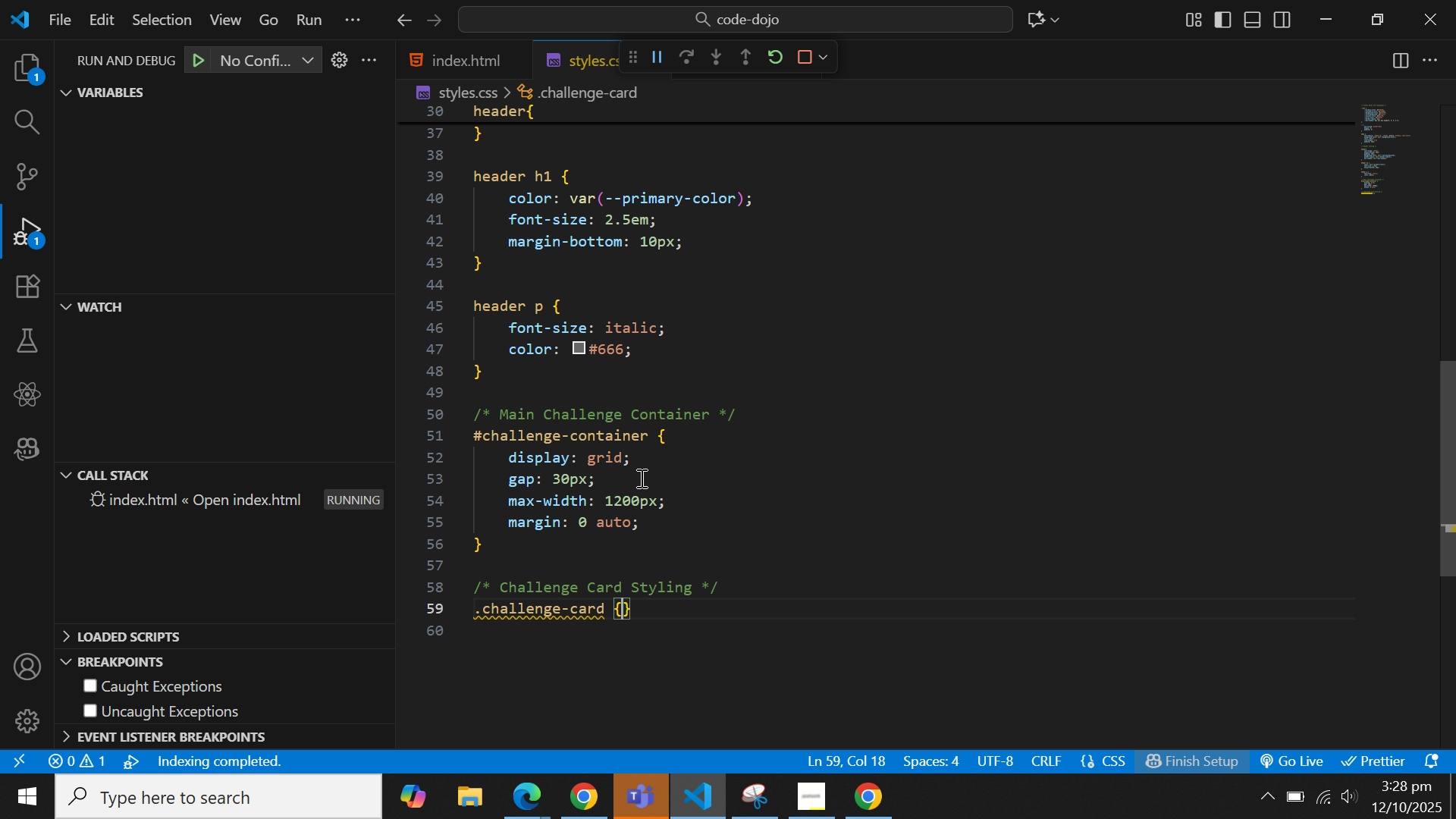 
 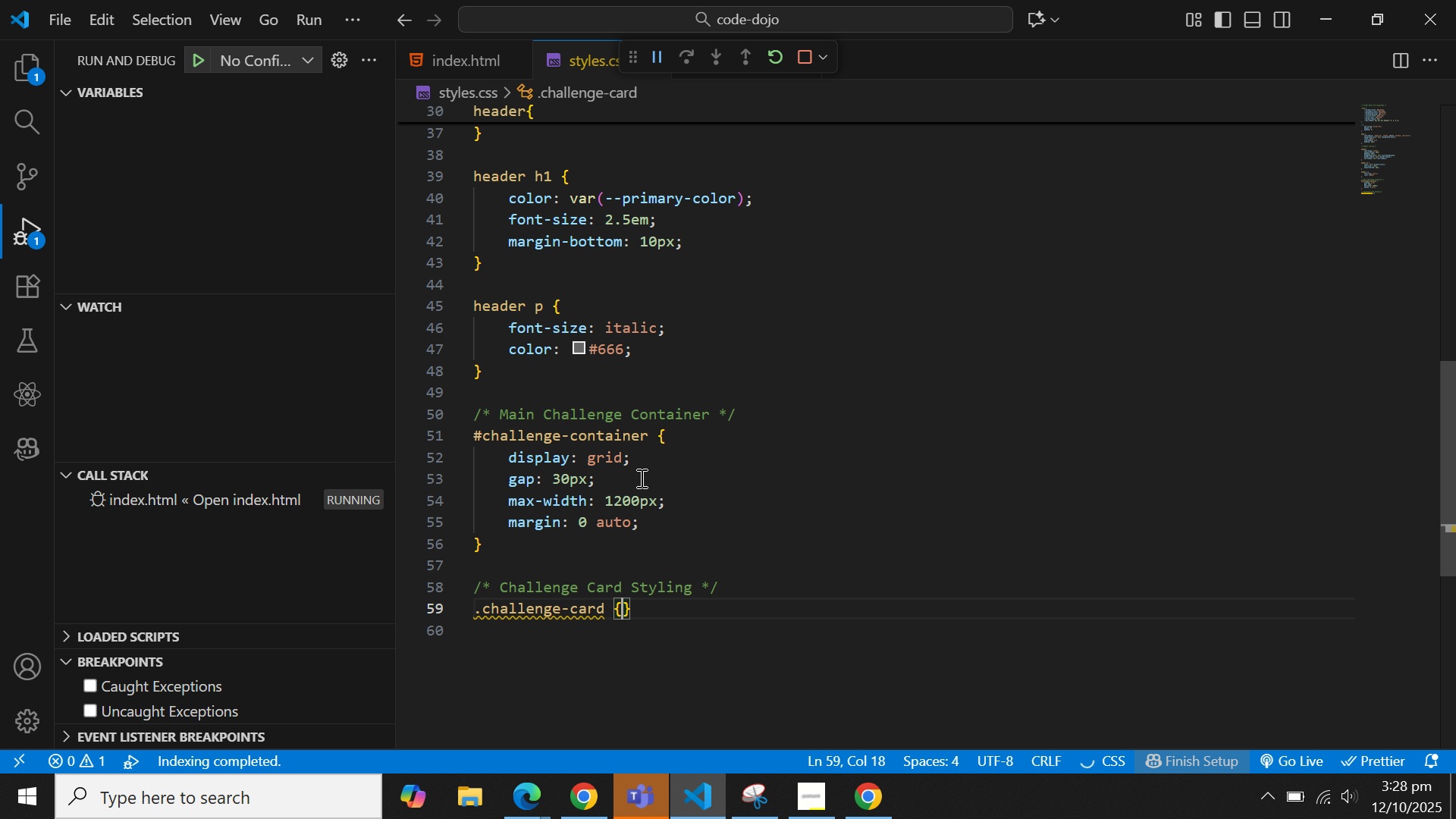 
key(Enter)
 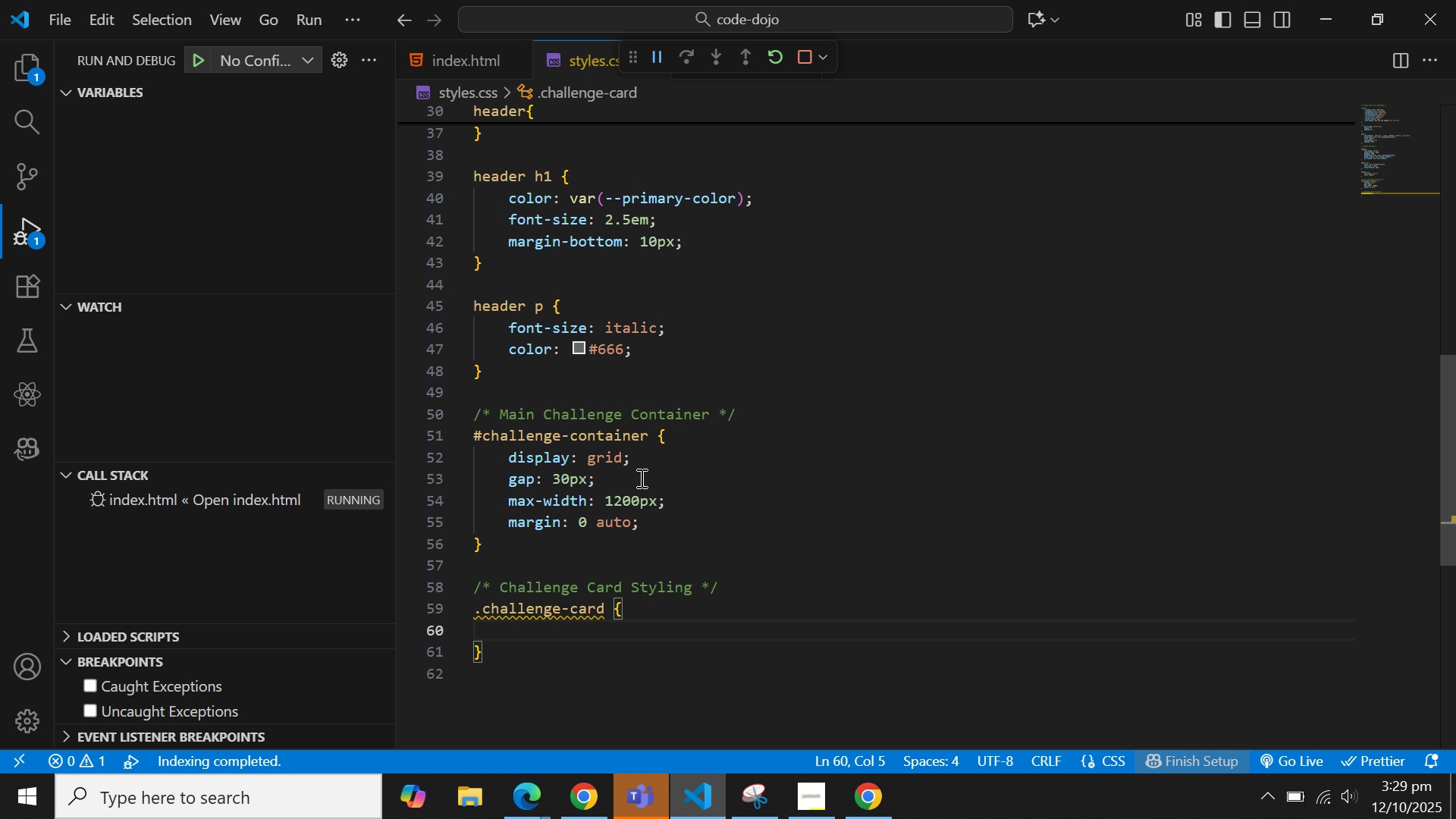 
wait(7.45)
 